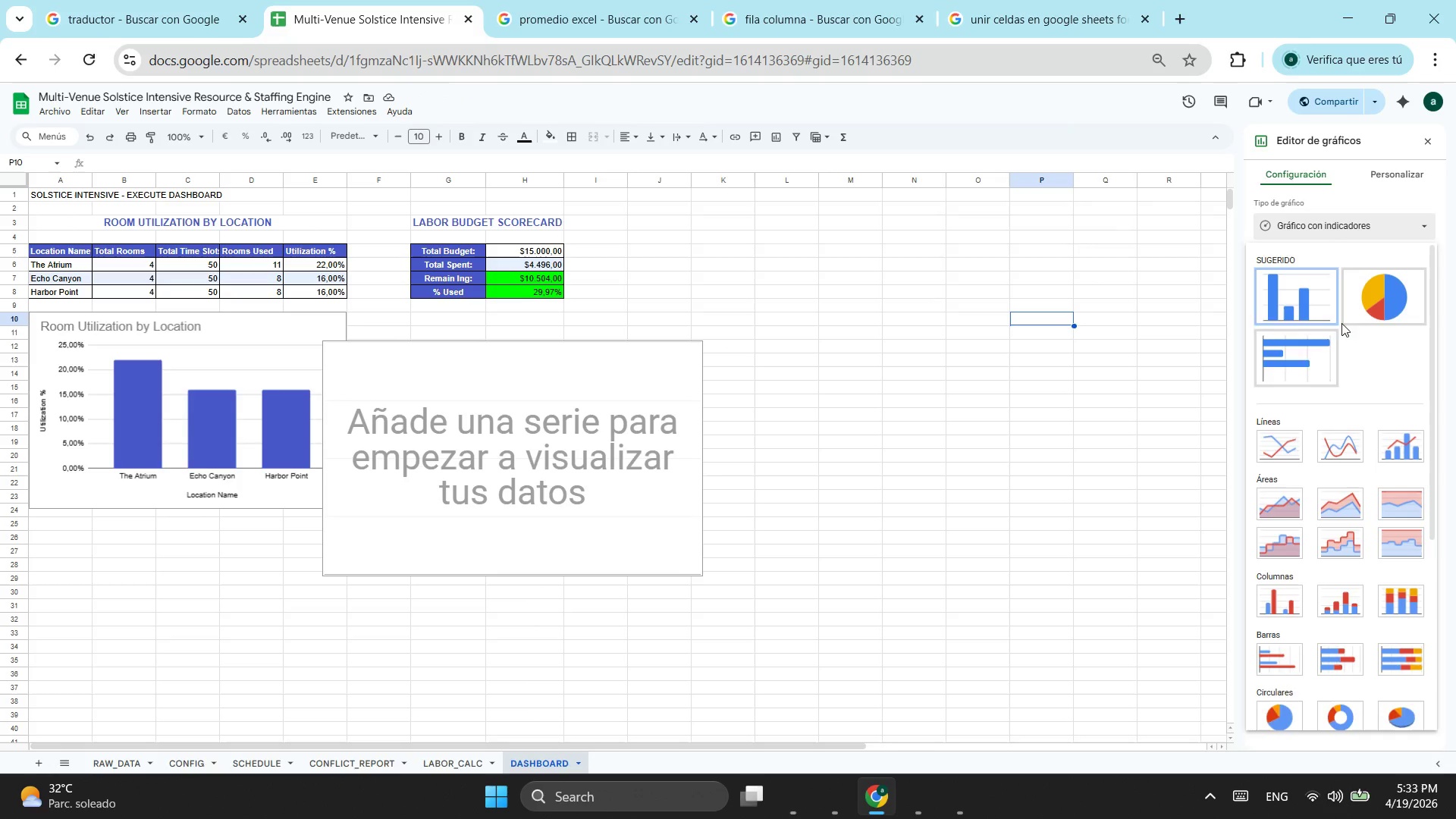 
scroll: coordinate [1356, 453], scroll_direction: down, amount: 3.0
 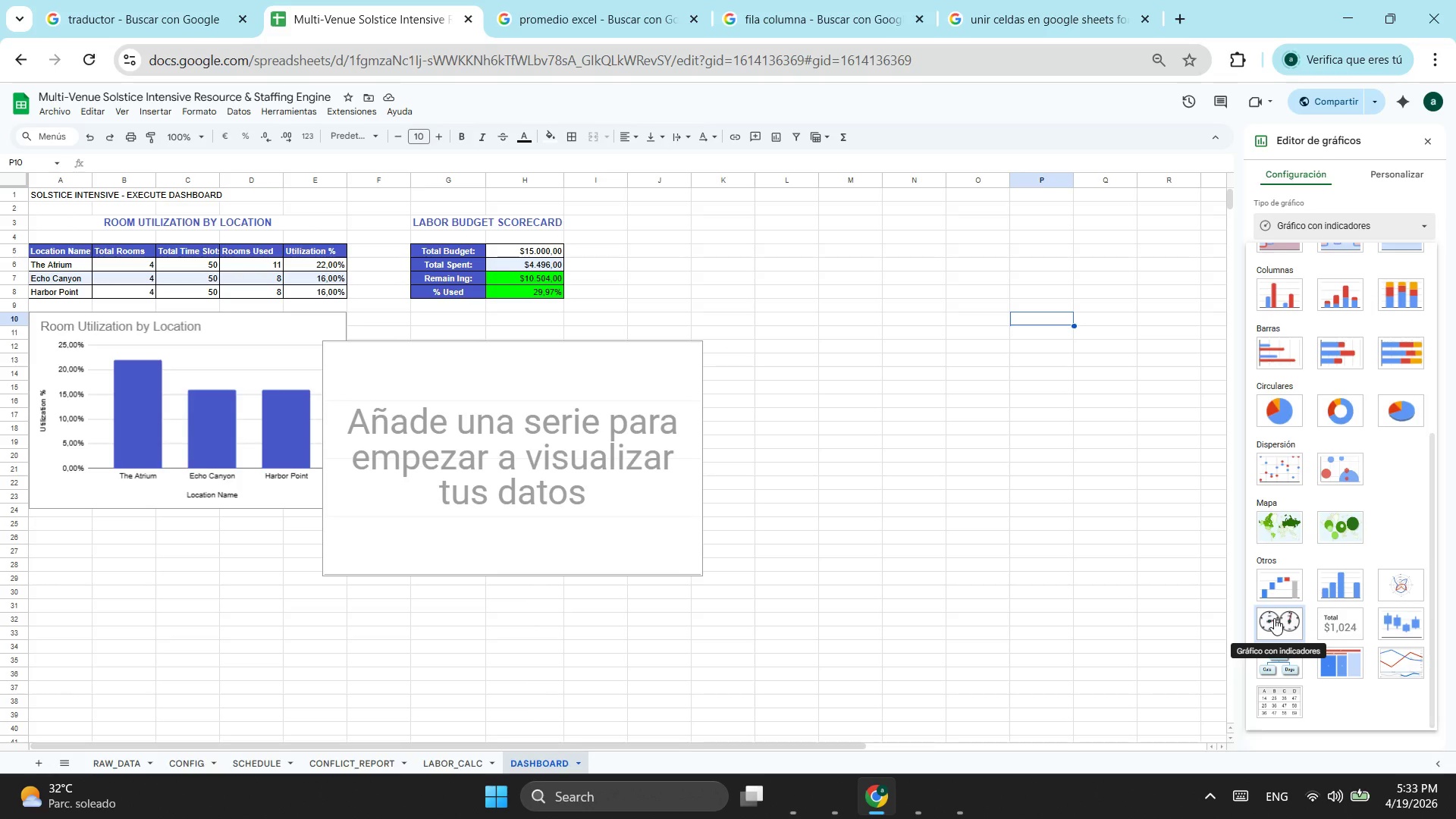 
wait(7.83)
 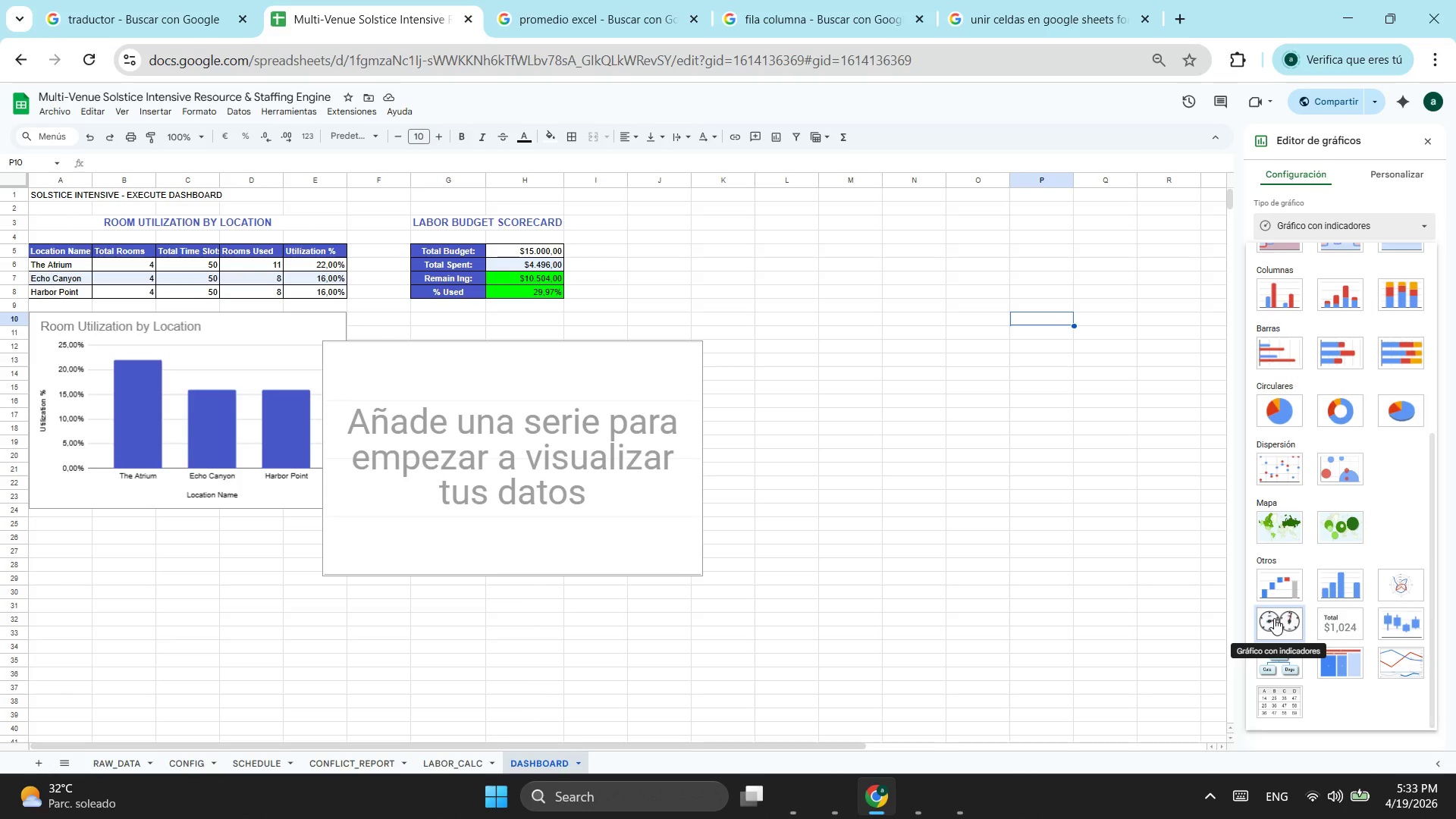 
scroll: coordinate [1323, 548], scroll_direction: down, amount: 3.0
 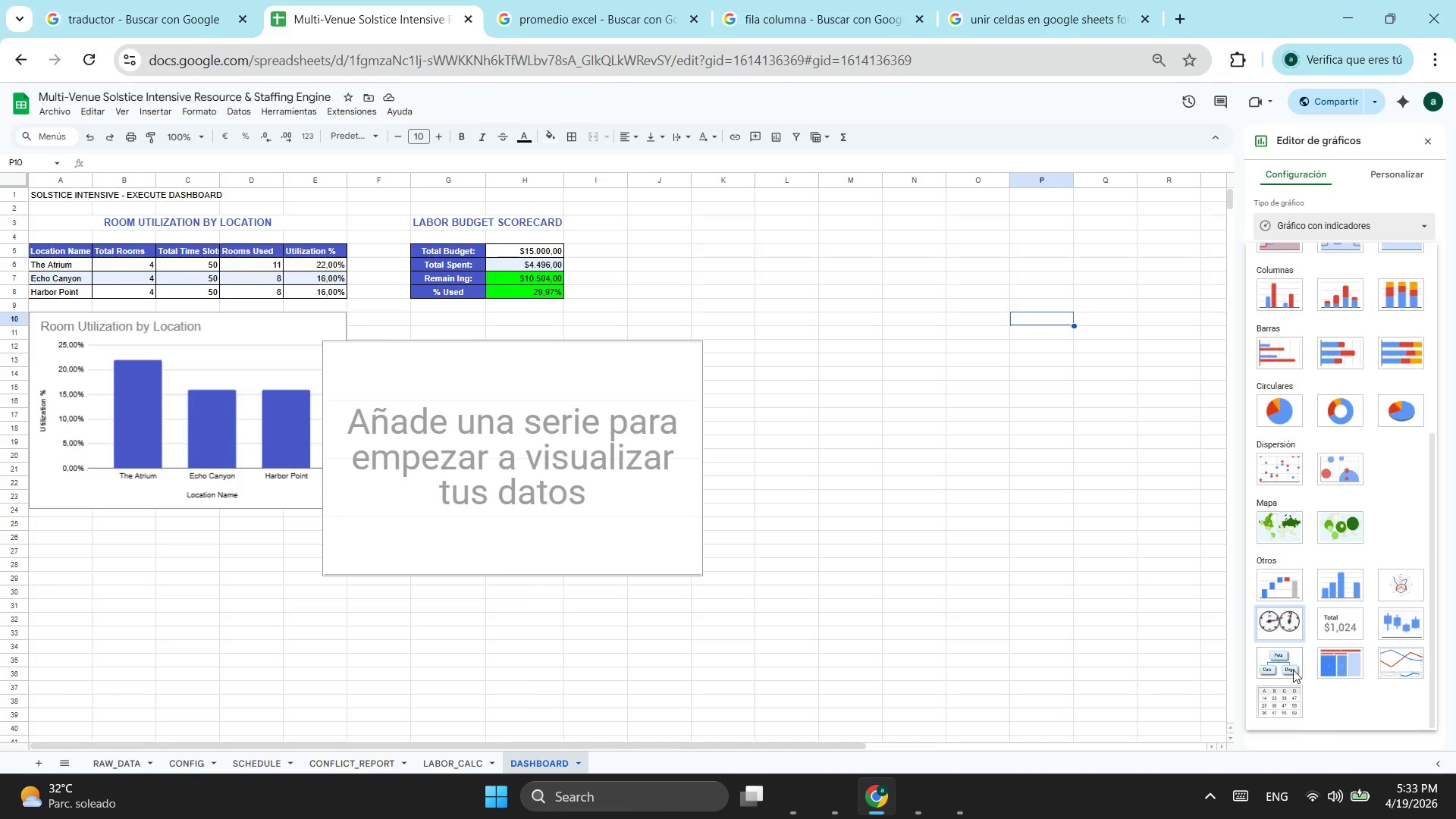 
scroll: coordinate [1323, 624], scroll_direction: up, amount: 2.0
 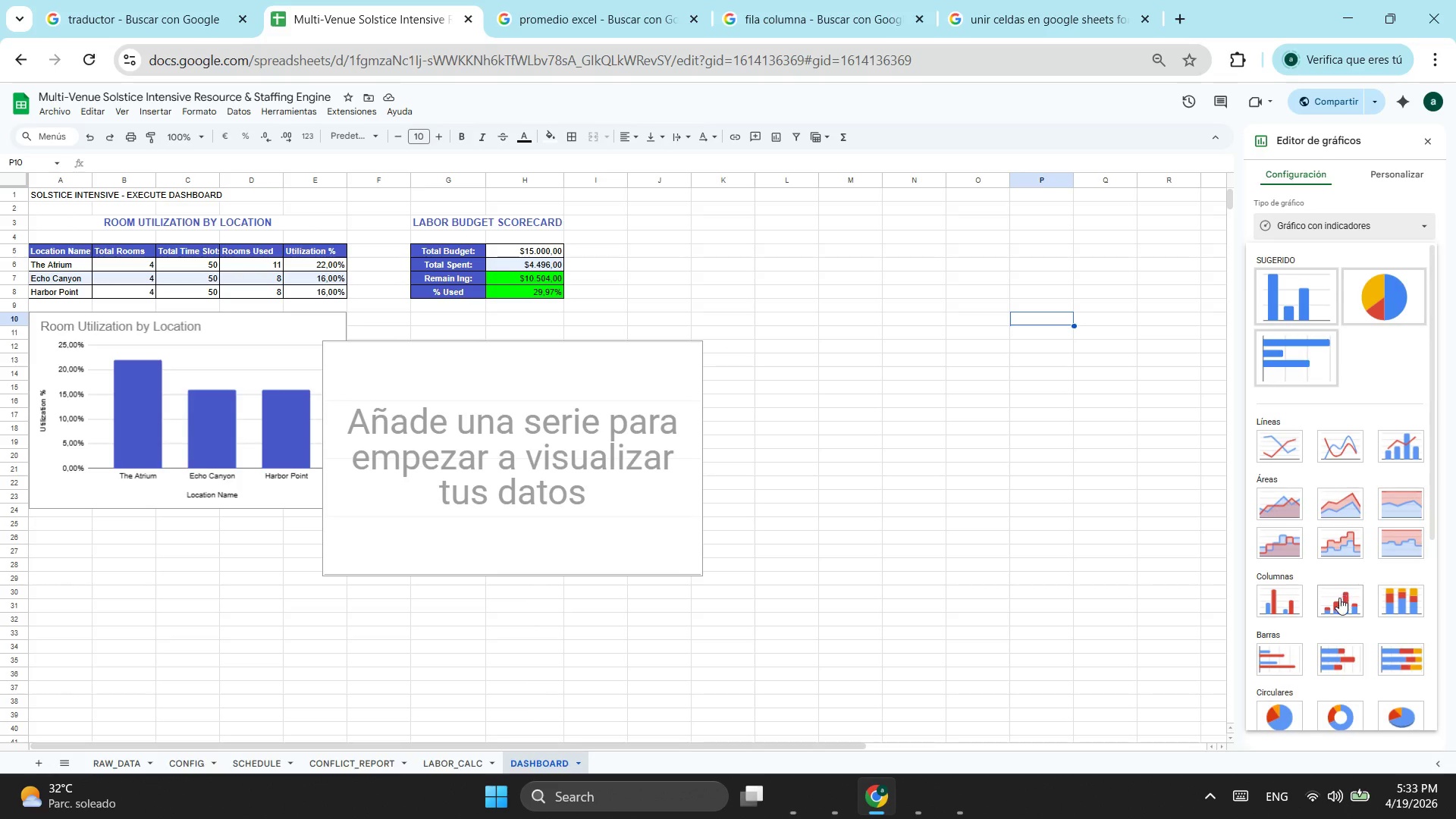 
scroll: coordinate [1316, 636], scroll_direction: down, amount: 1.0
 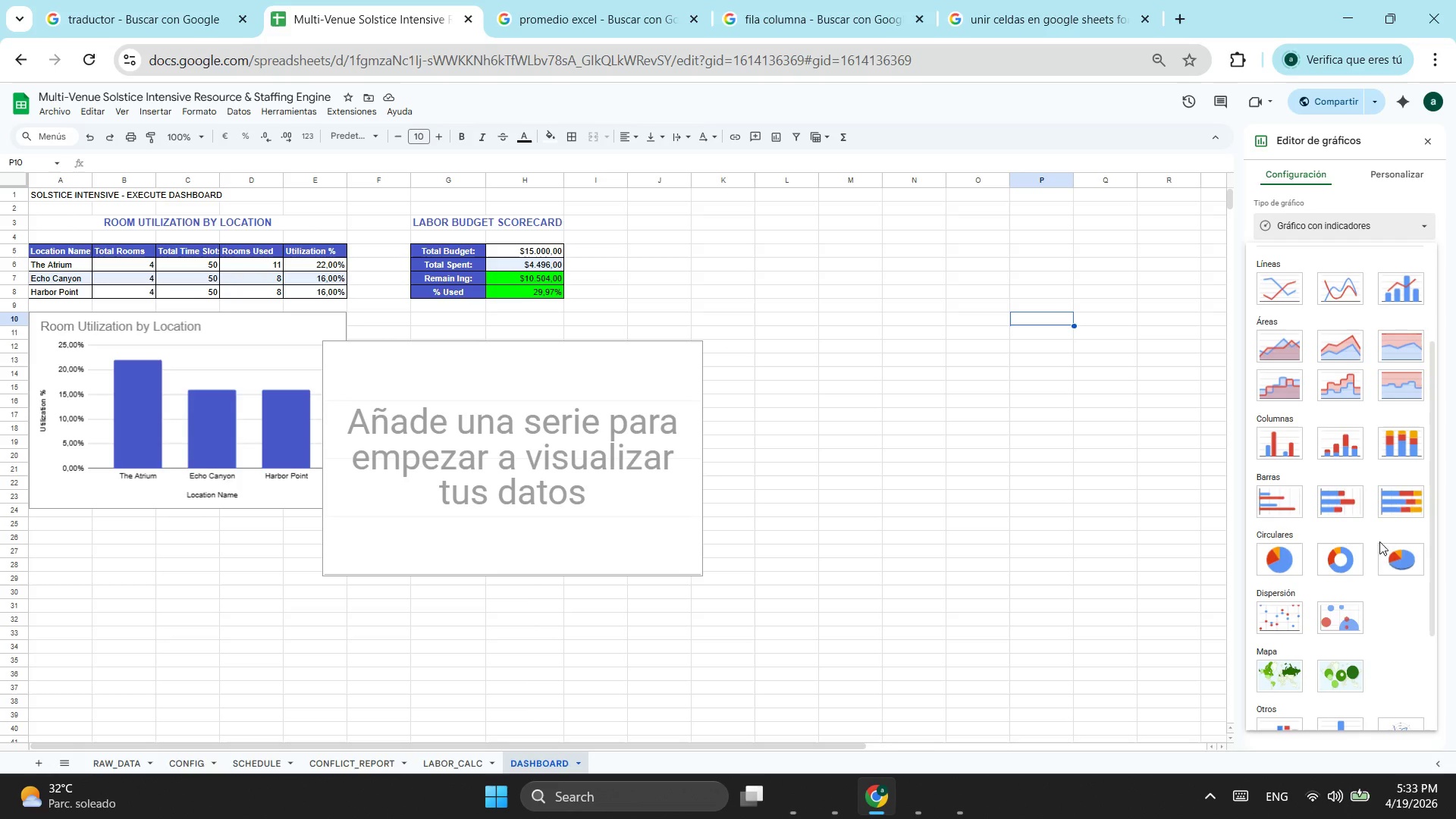 
scroll: coordinate [1311, 432], scroll_direction: up, amount: 5.0
 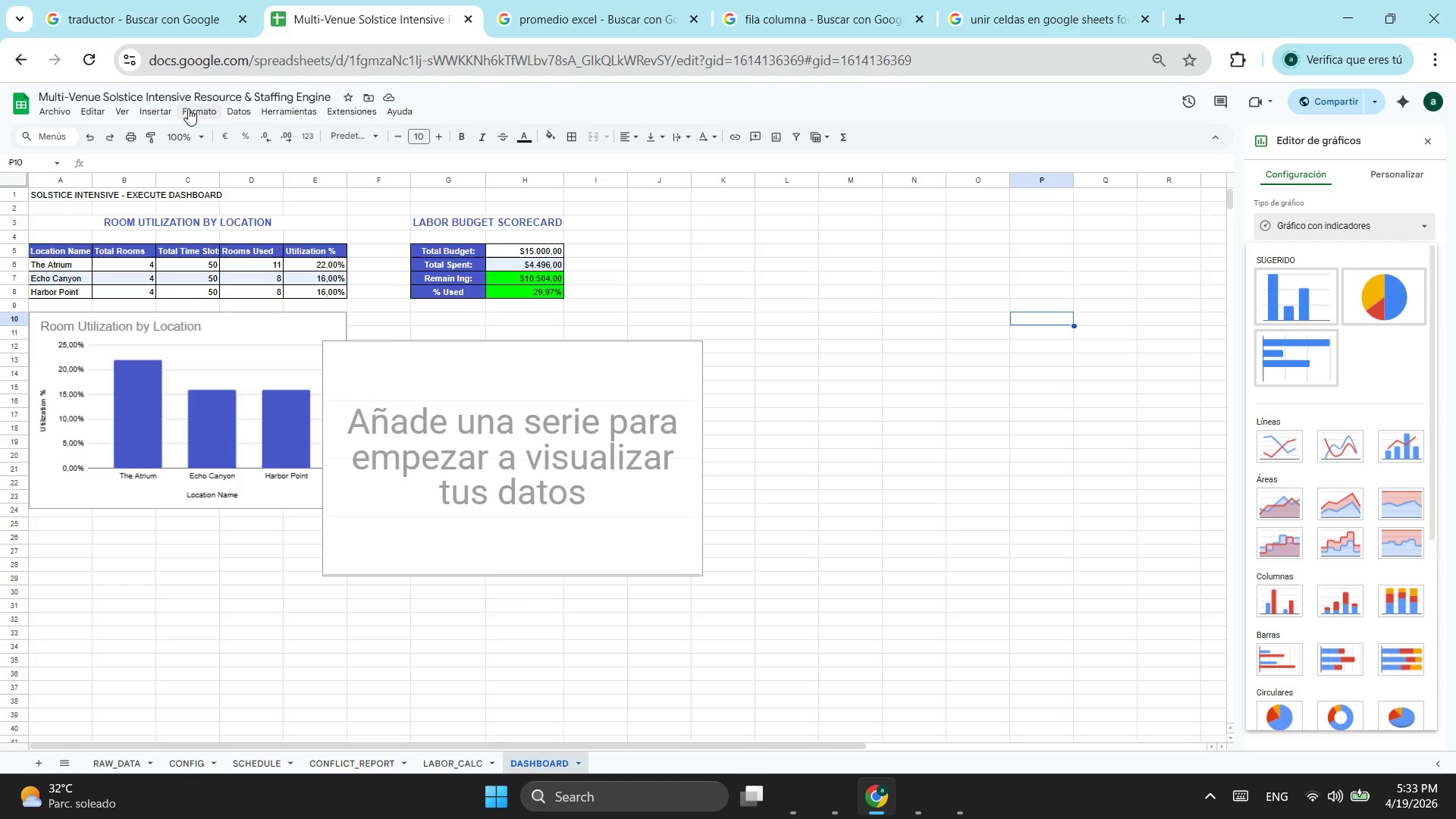 
left_click([283, 110])
 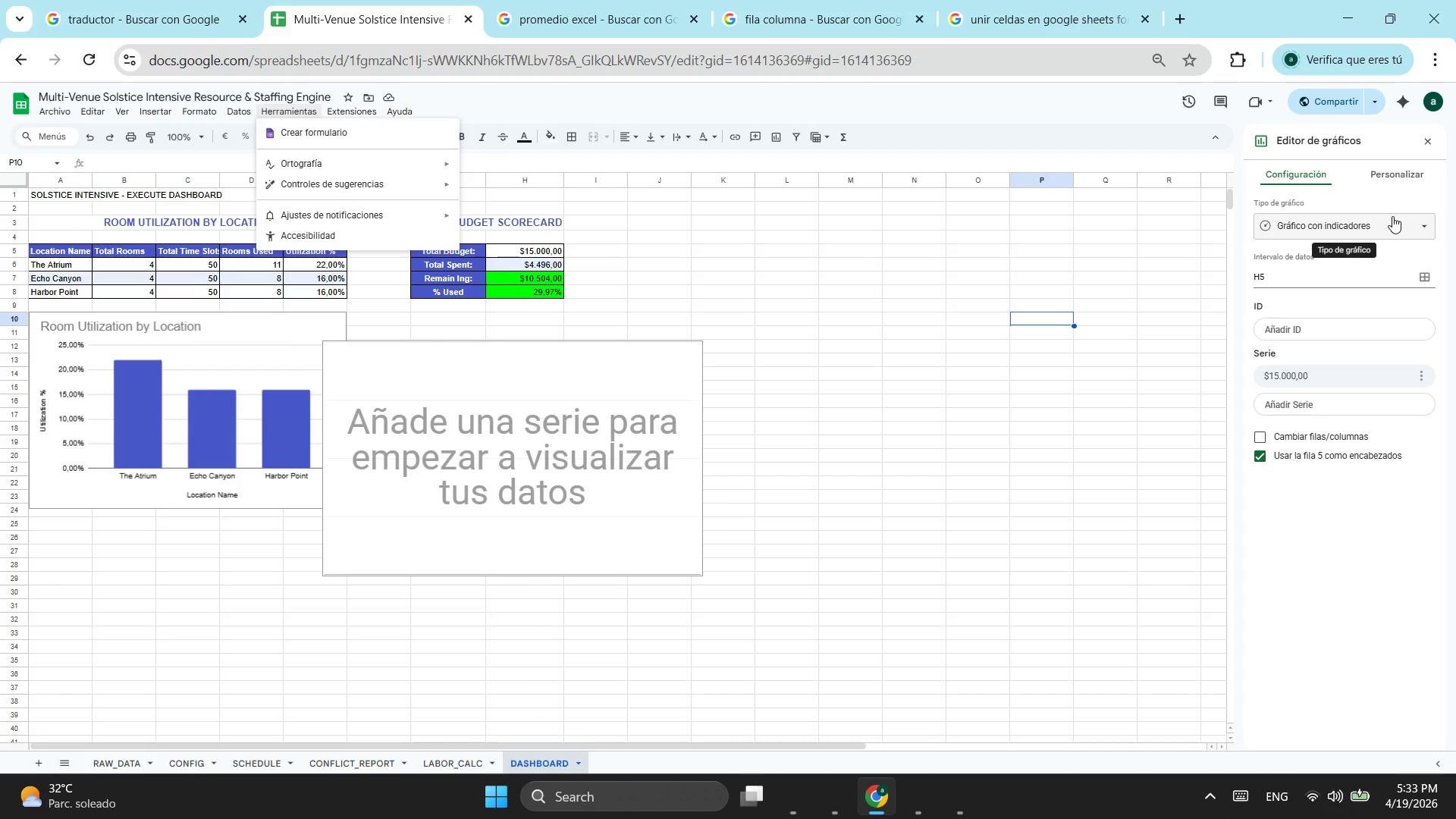 
wait(11.97)
 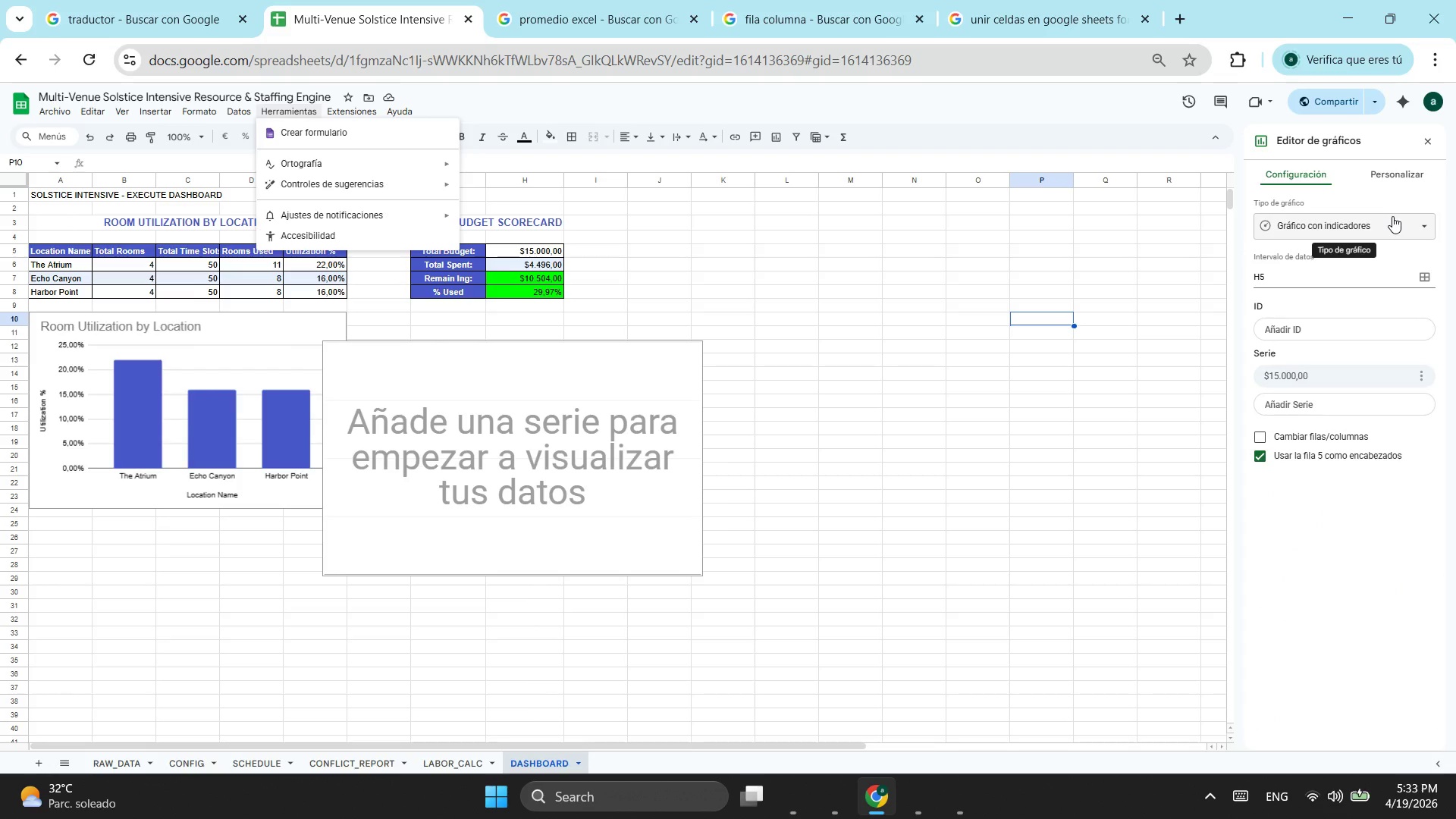 
mouse_move([968, 2])
 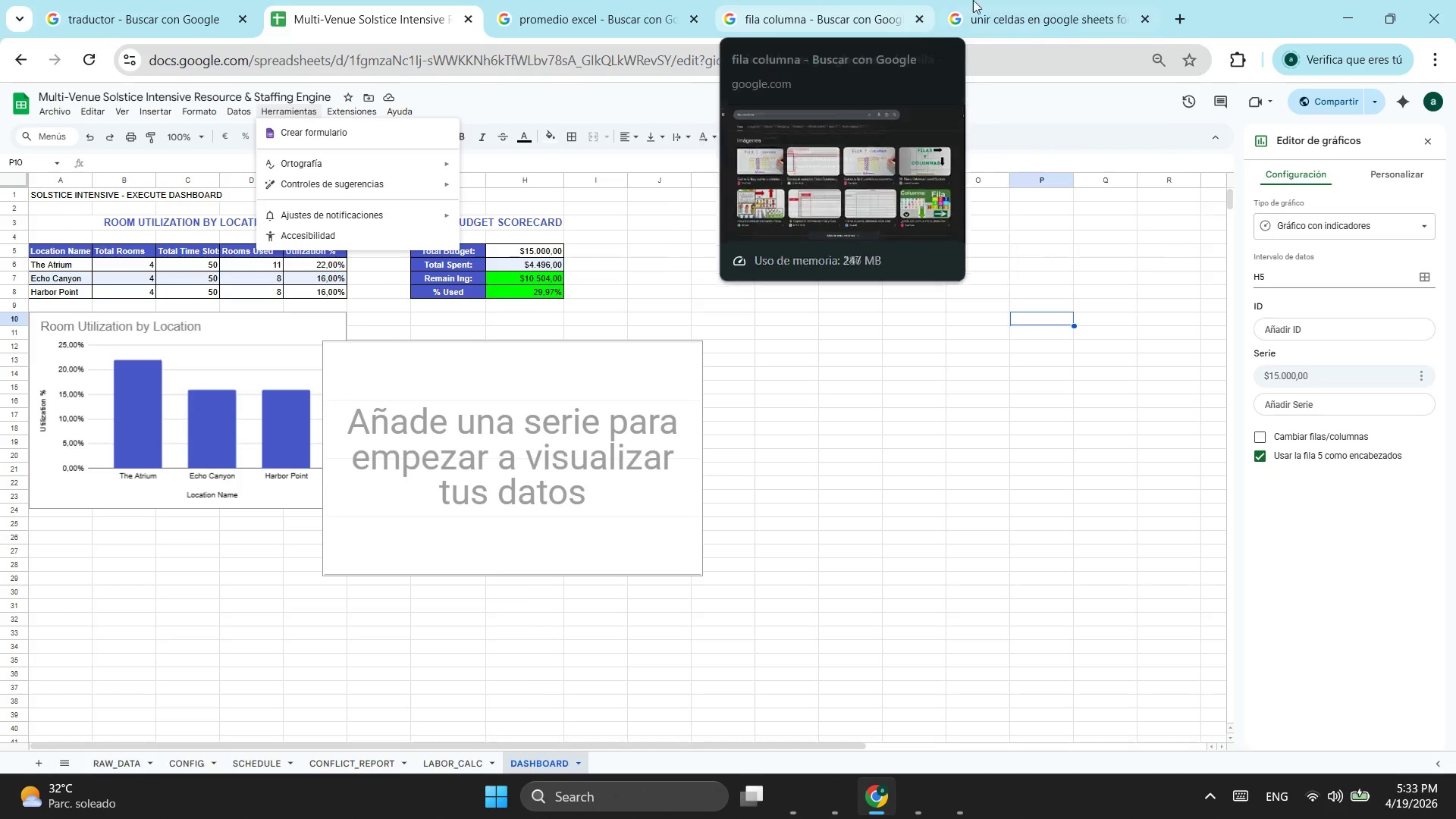 
left_click([990, 0])
 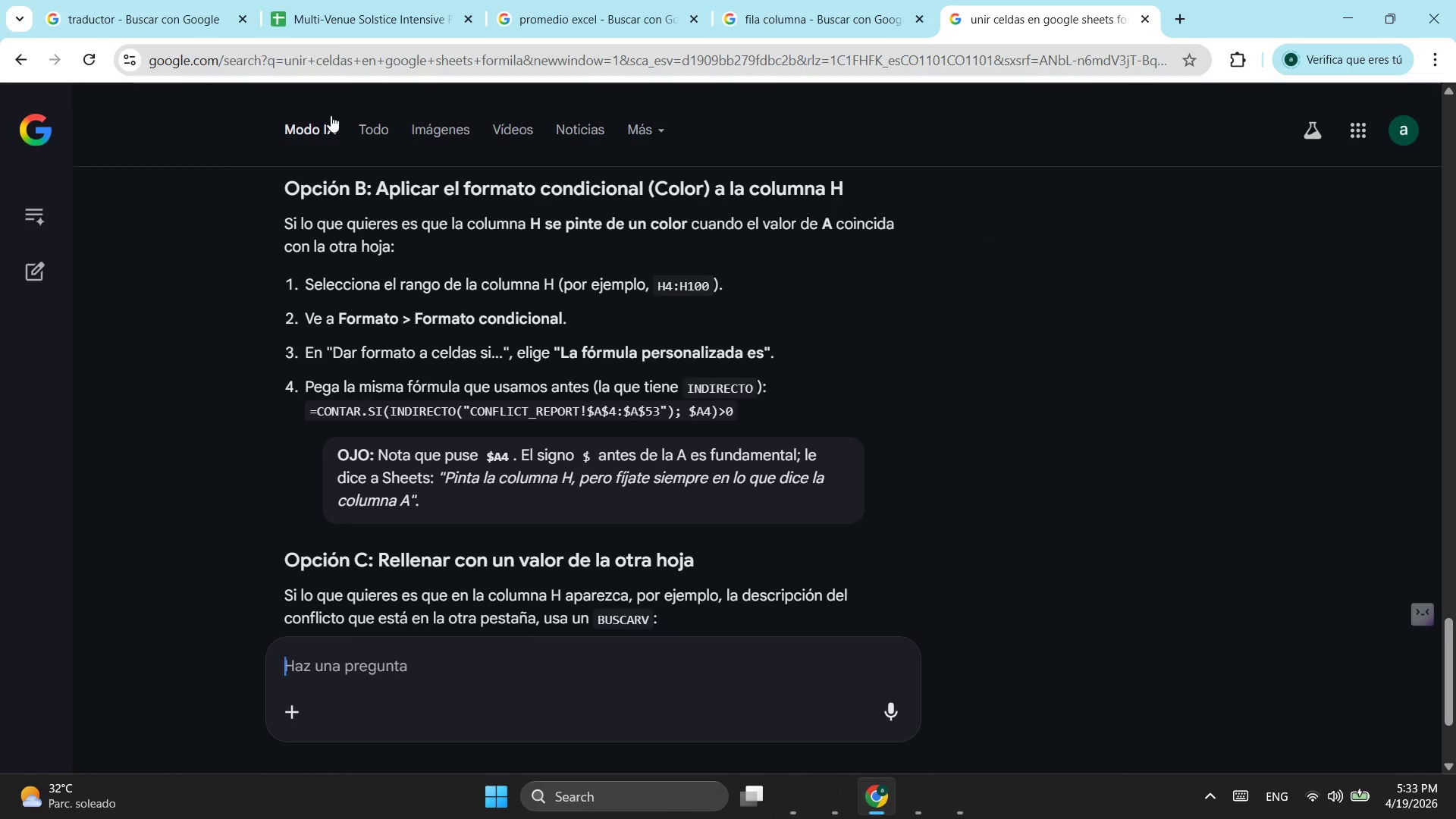 
scroll: coordinate [399, 152], scroll_direction: up, amount: 2.0
 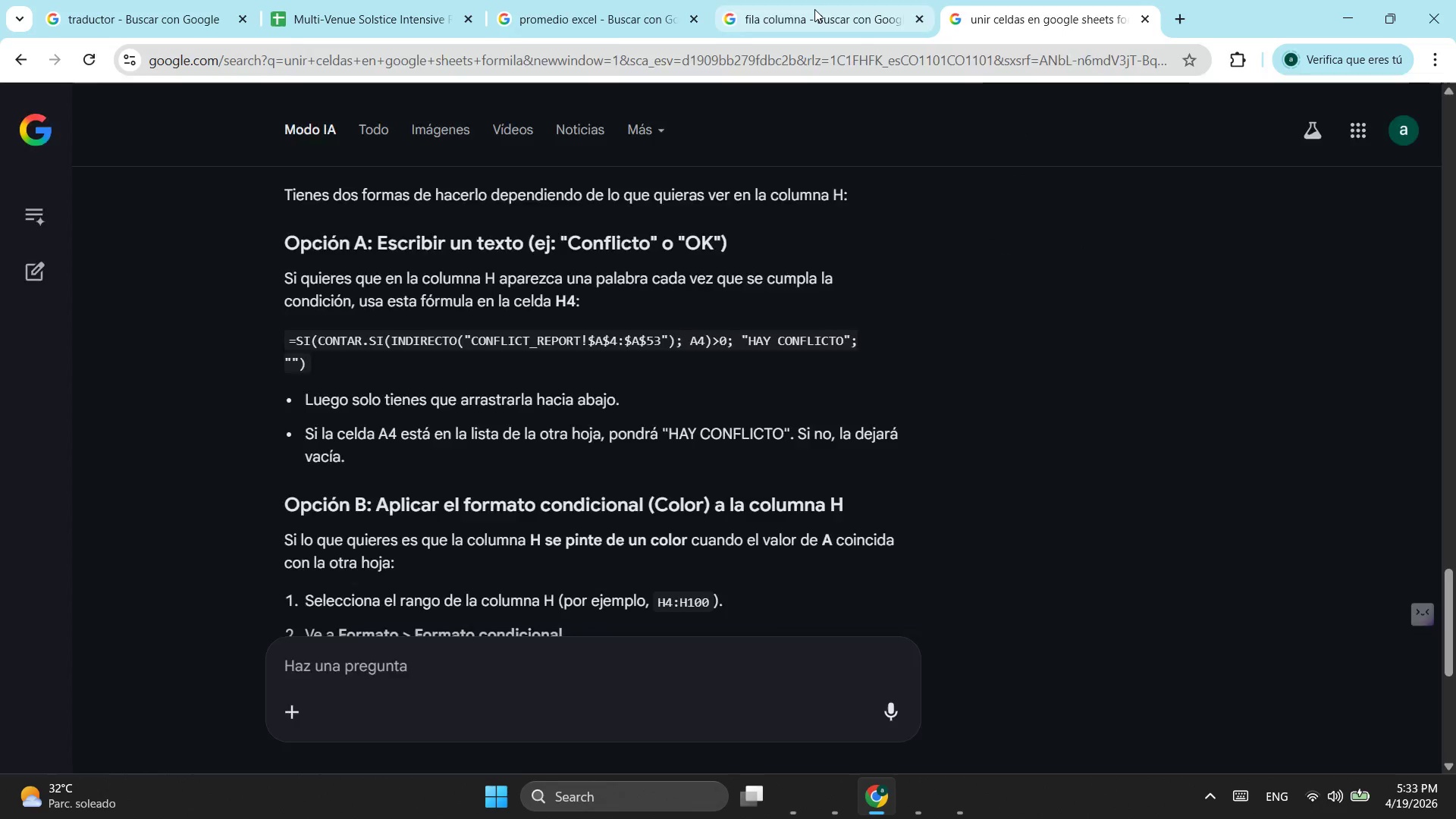 
left_click_drag(start_coordinate=[387, 144], to_coordinate=[158, 130])
 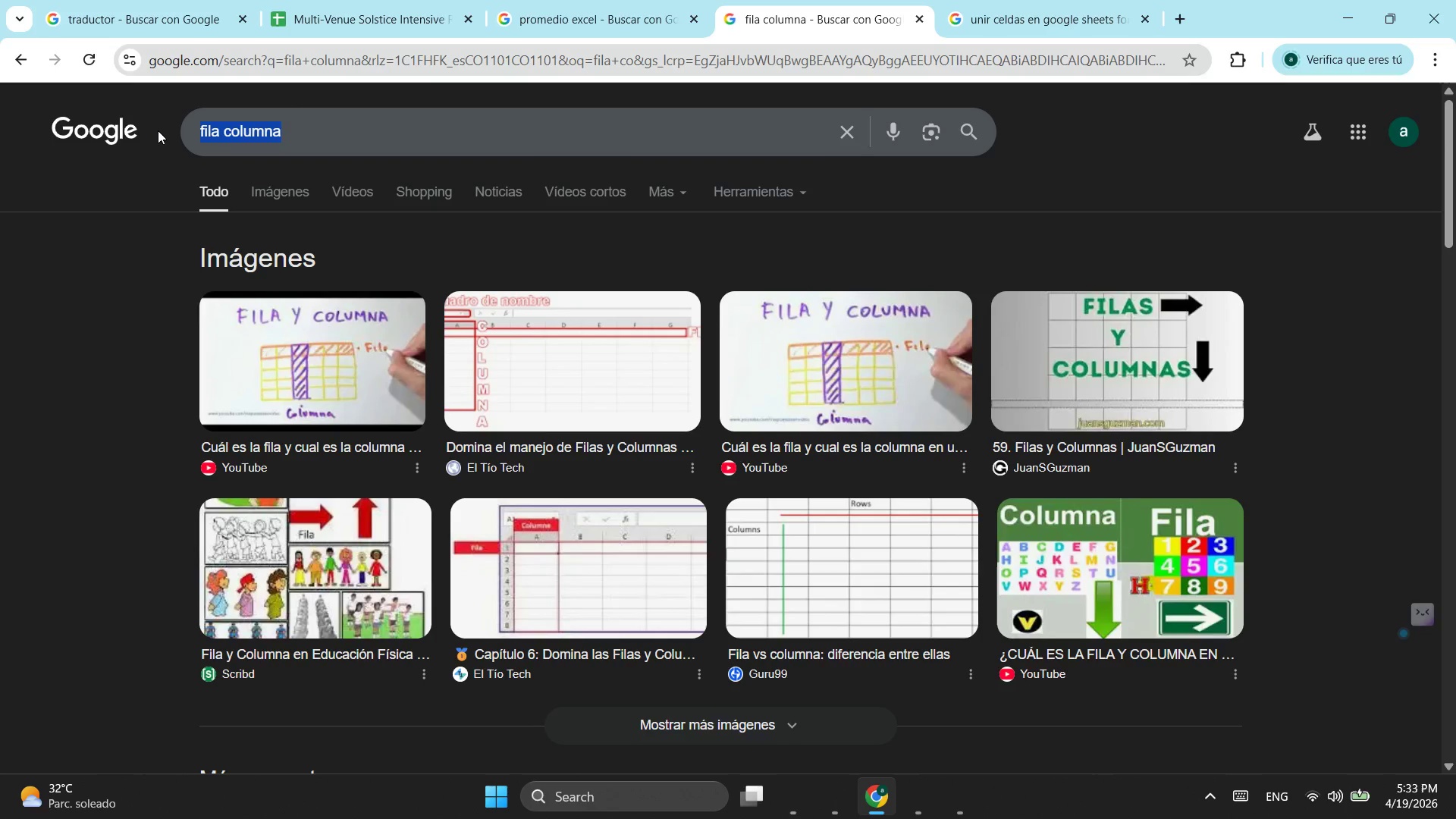 
scroll: coordinate [504, 158], scroll_direction: up, amount: 1.0
 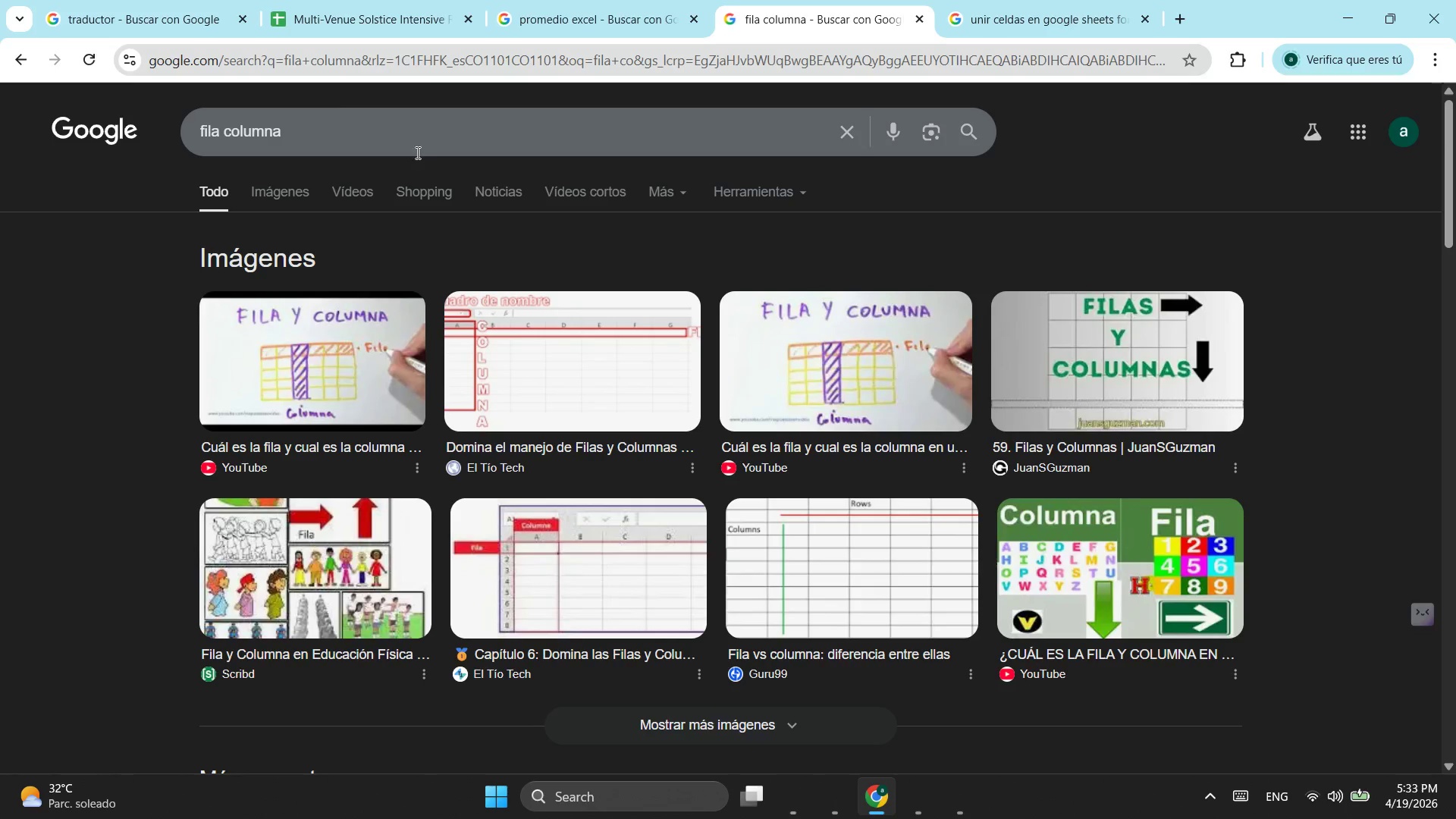 
type(hg)
key(Backspace)
key(Backspace)
type(ga)
 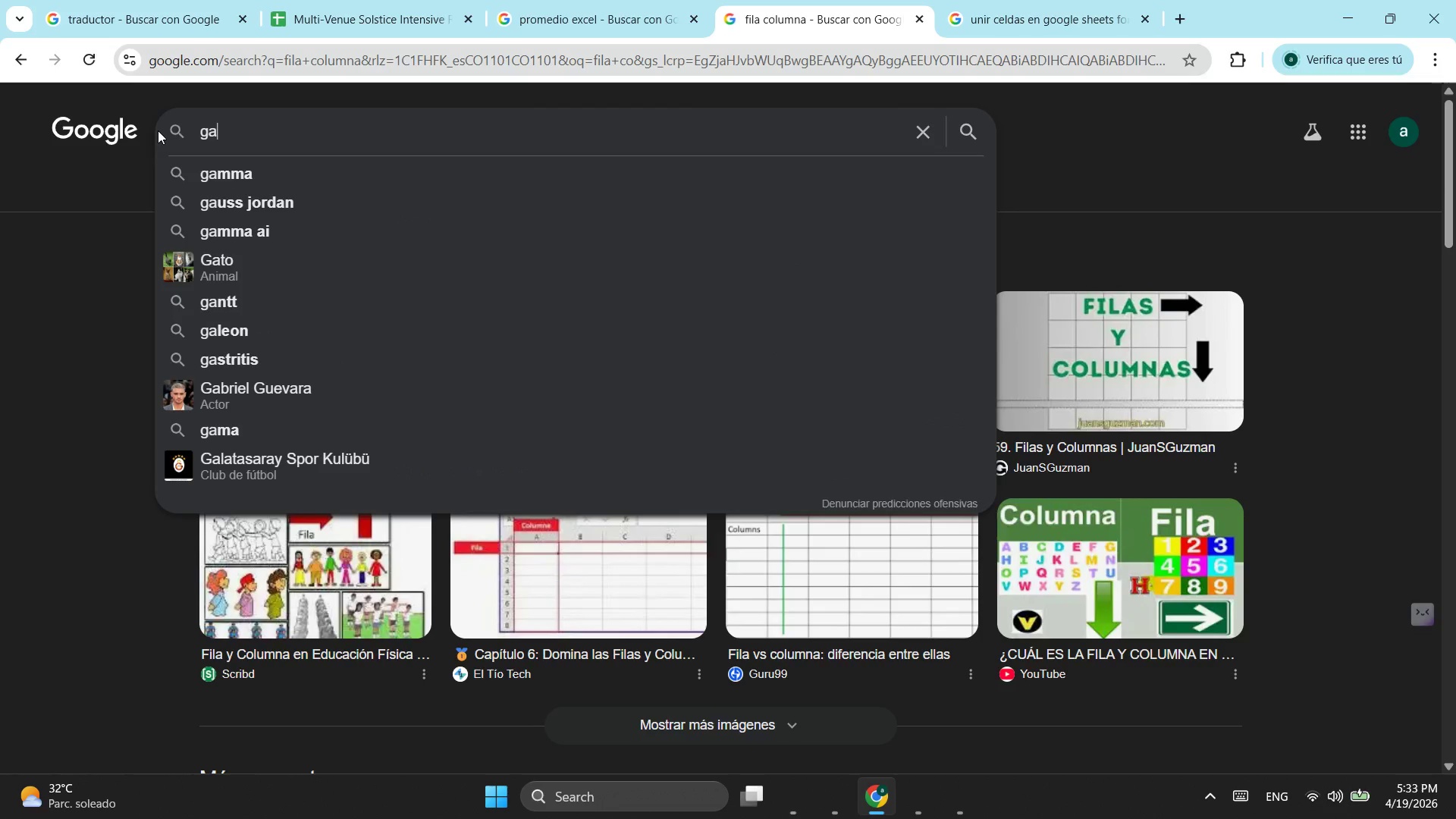 
type(uge cha)
 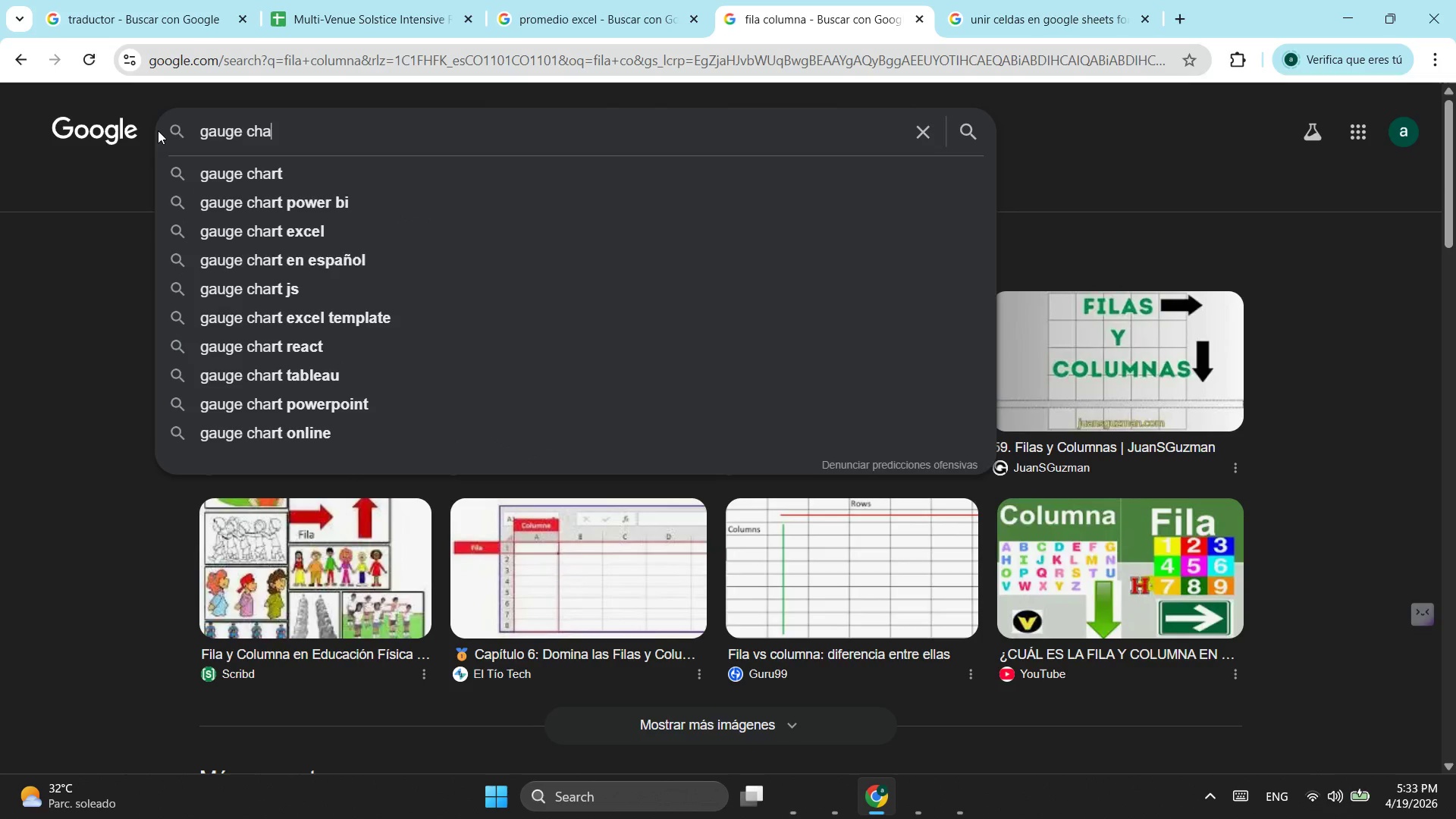 
key(ArrowDown)
 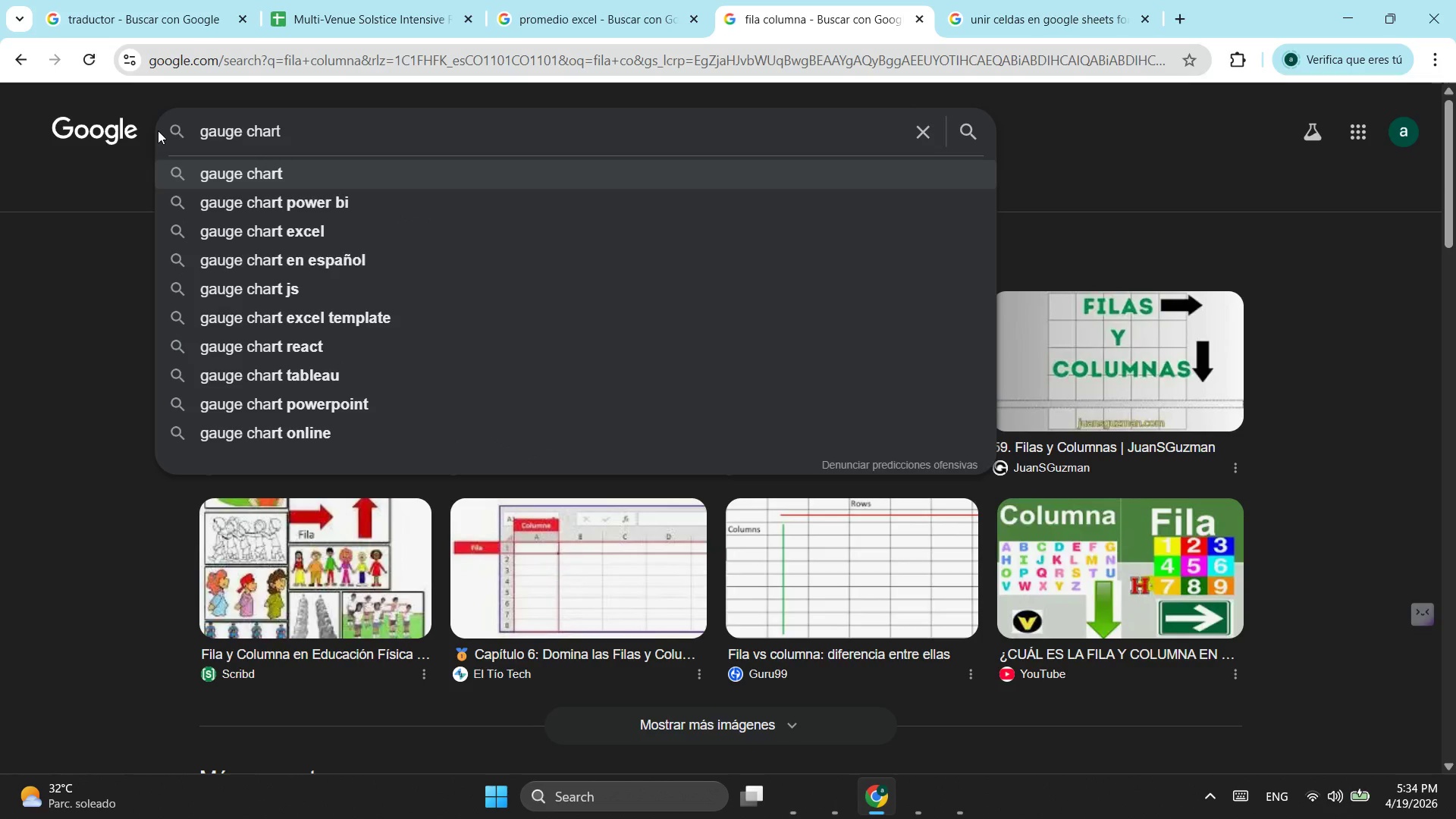 
type( google)
 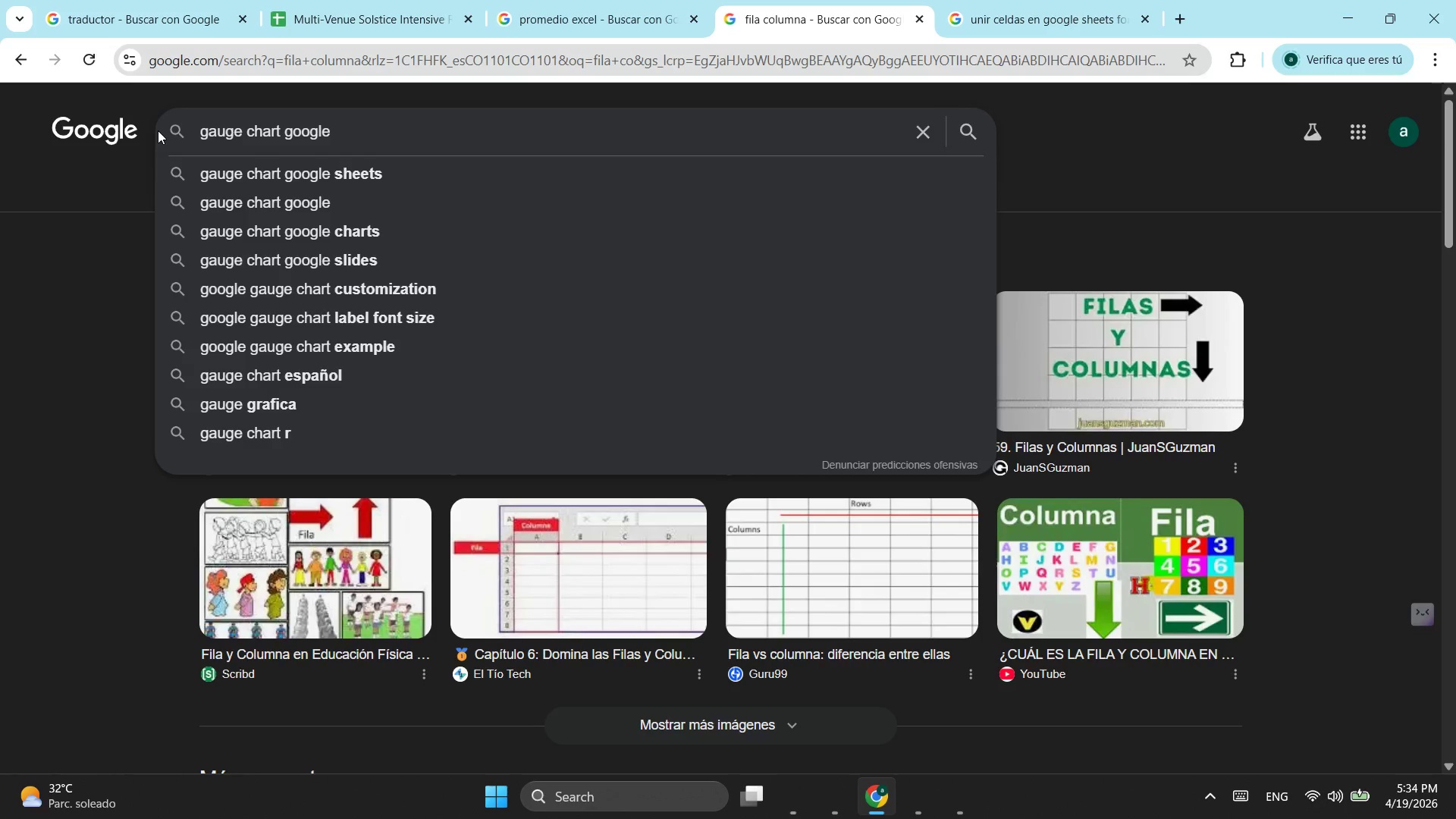 
key(ArrowDown)
 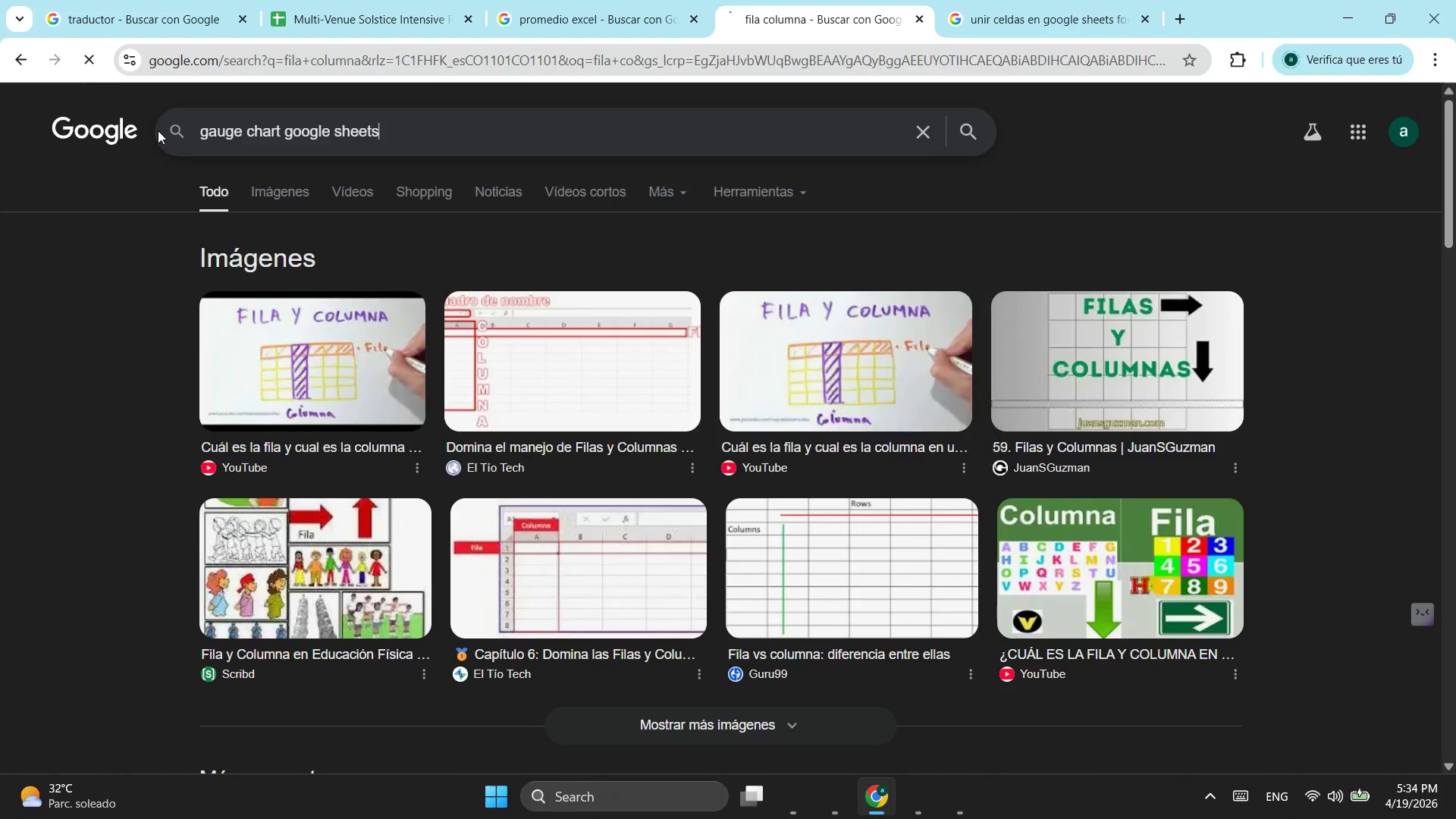 
key(Enter)
 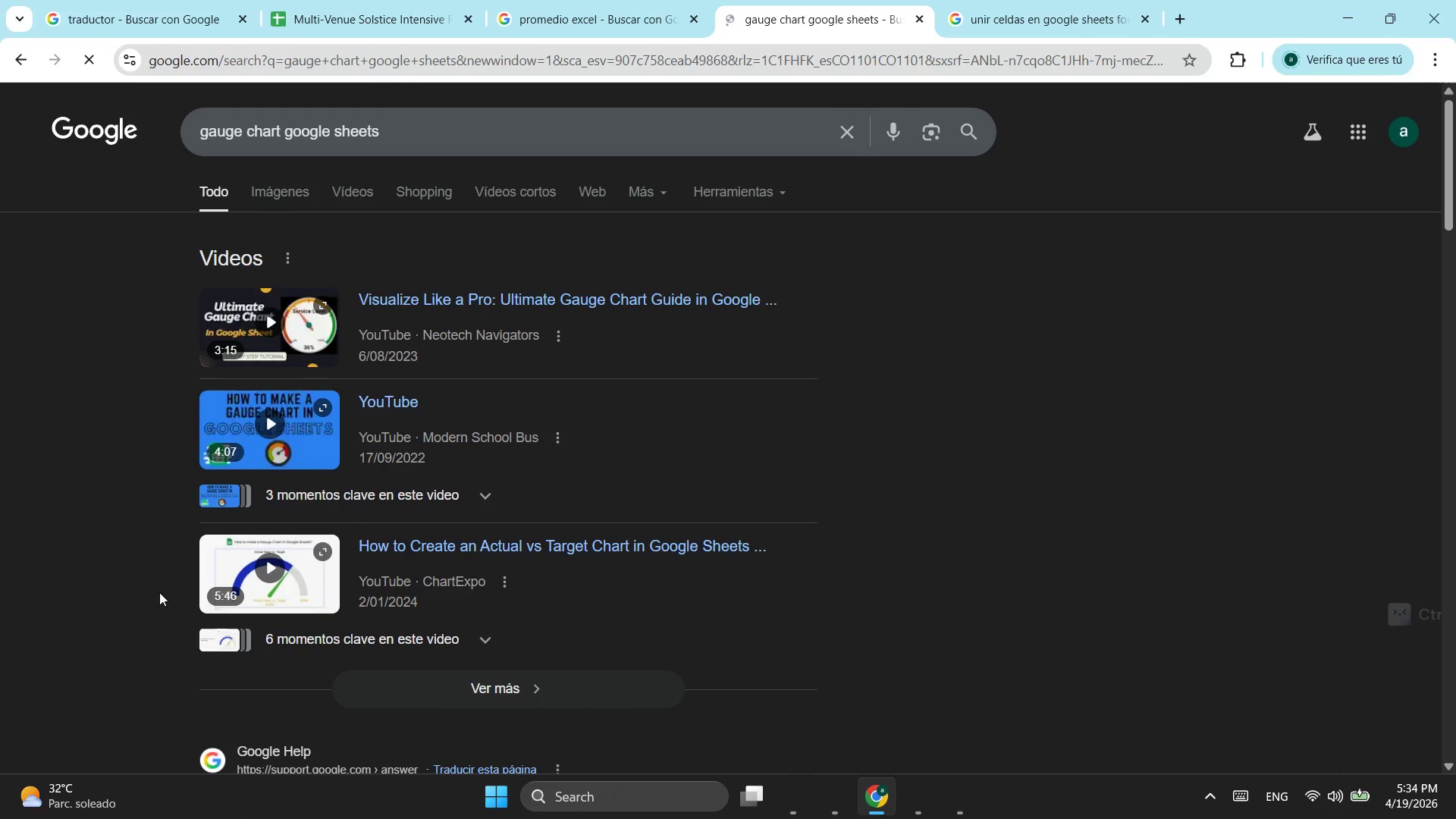 
scroll: coordinate [380, 474], scroll_direction: down, amount: 2.0
 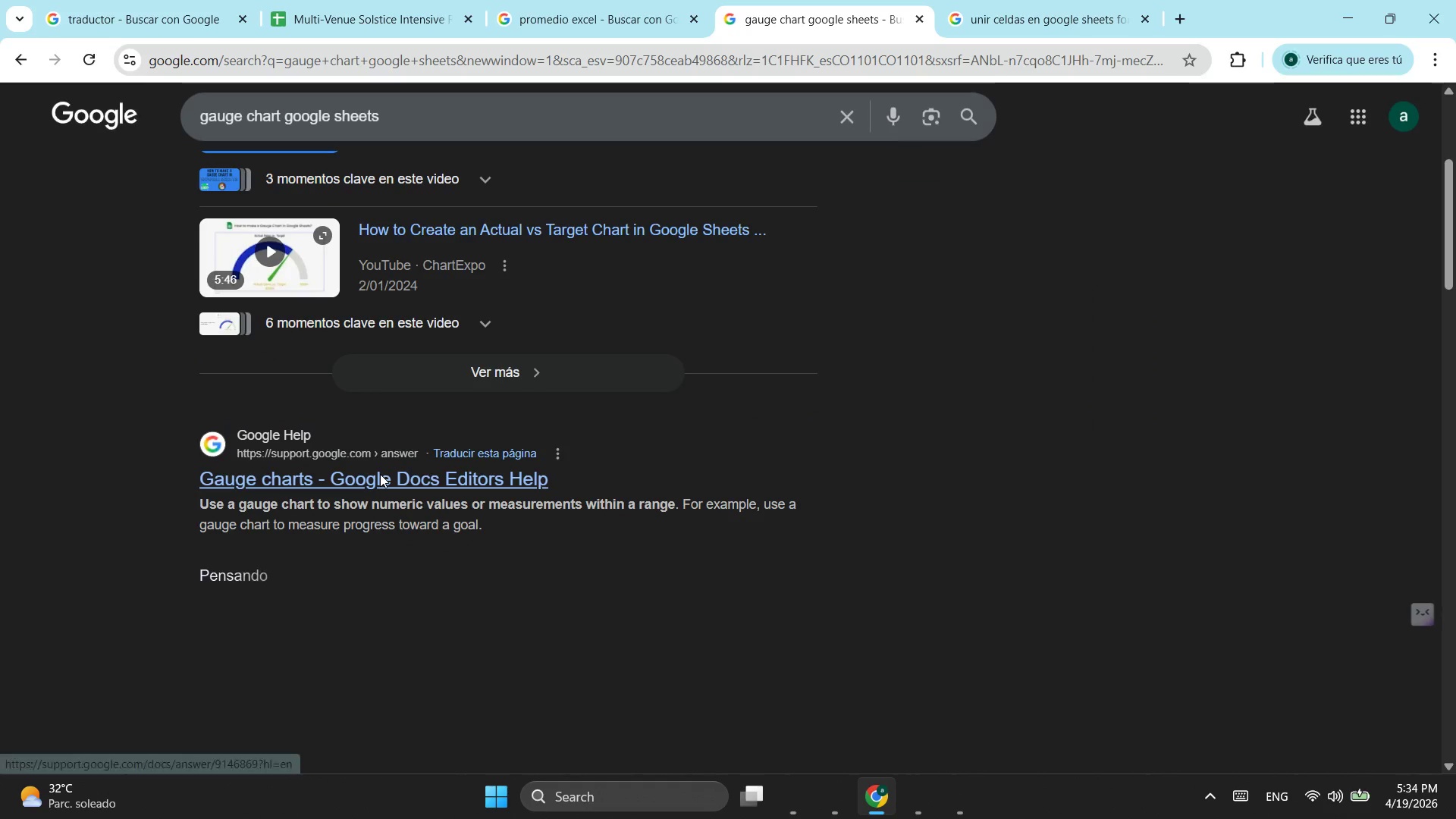 
scroll: coordinate [334, 375], scroll_direction: up, amount: 3.0
 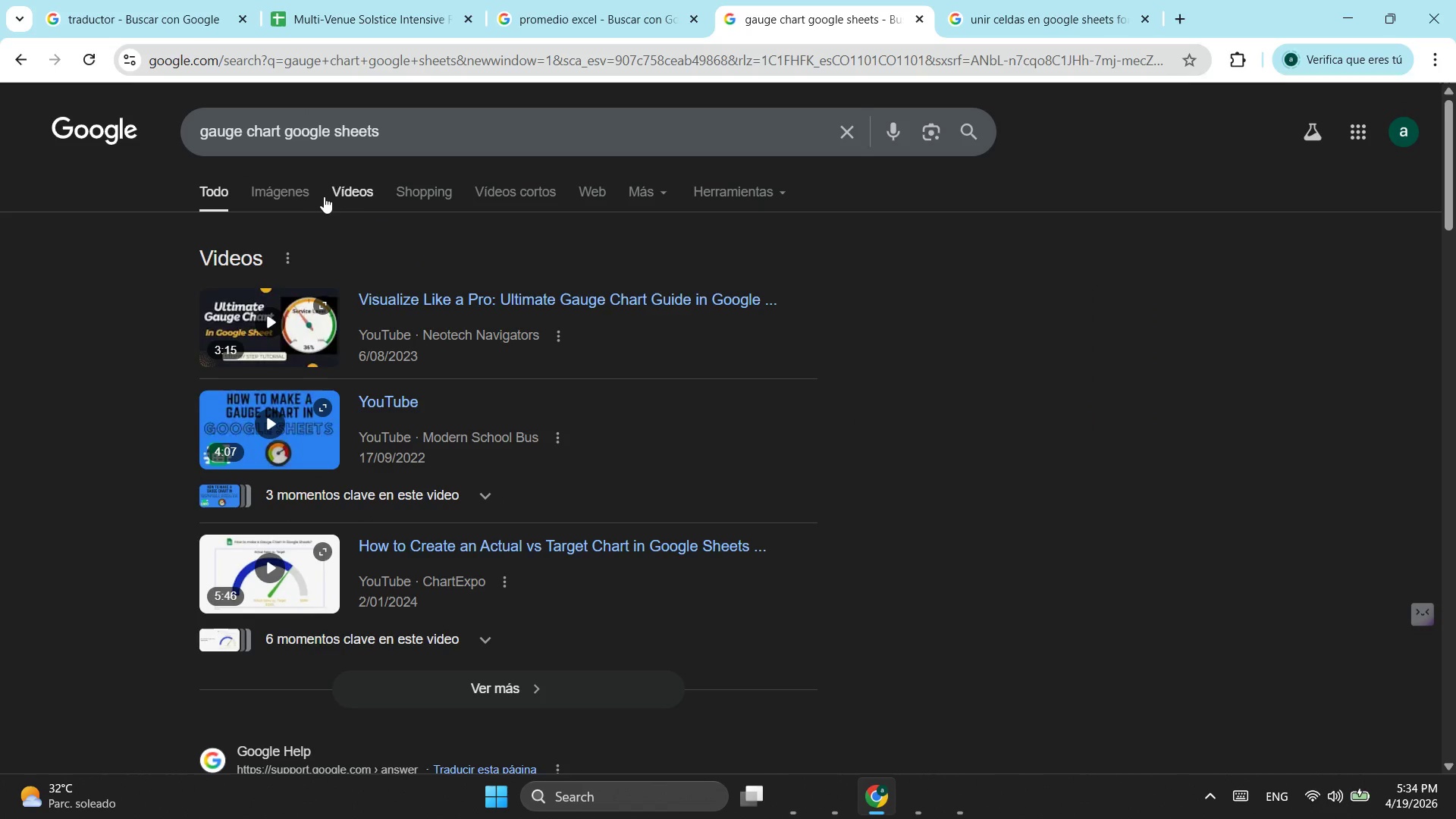 
left_click([297, 196])
 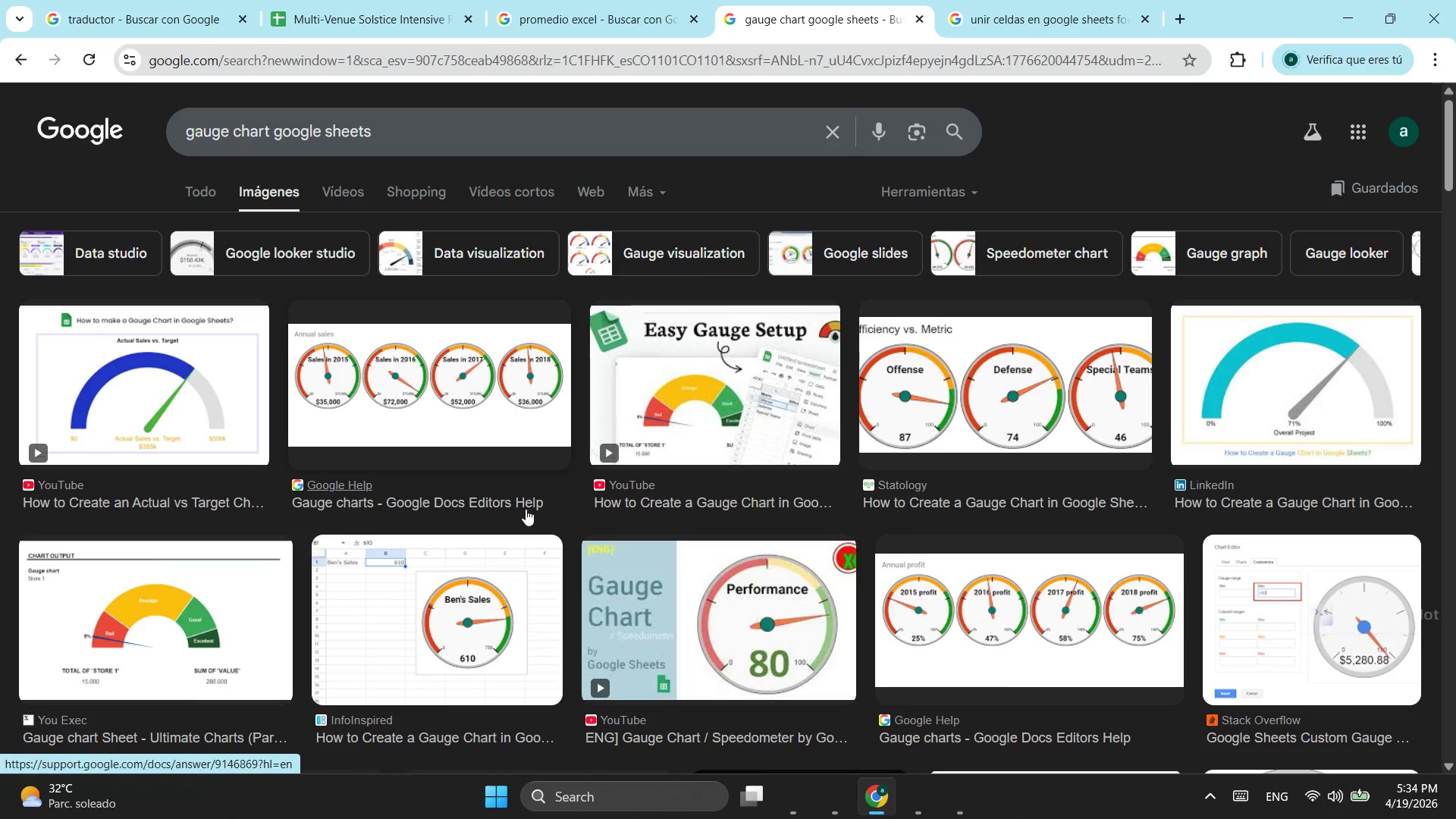 
wait(5.92)
 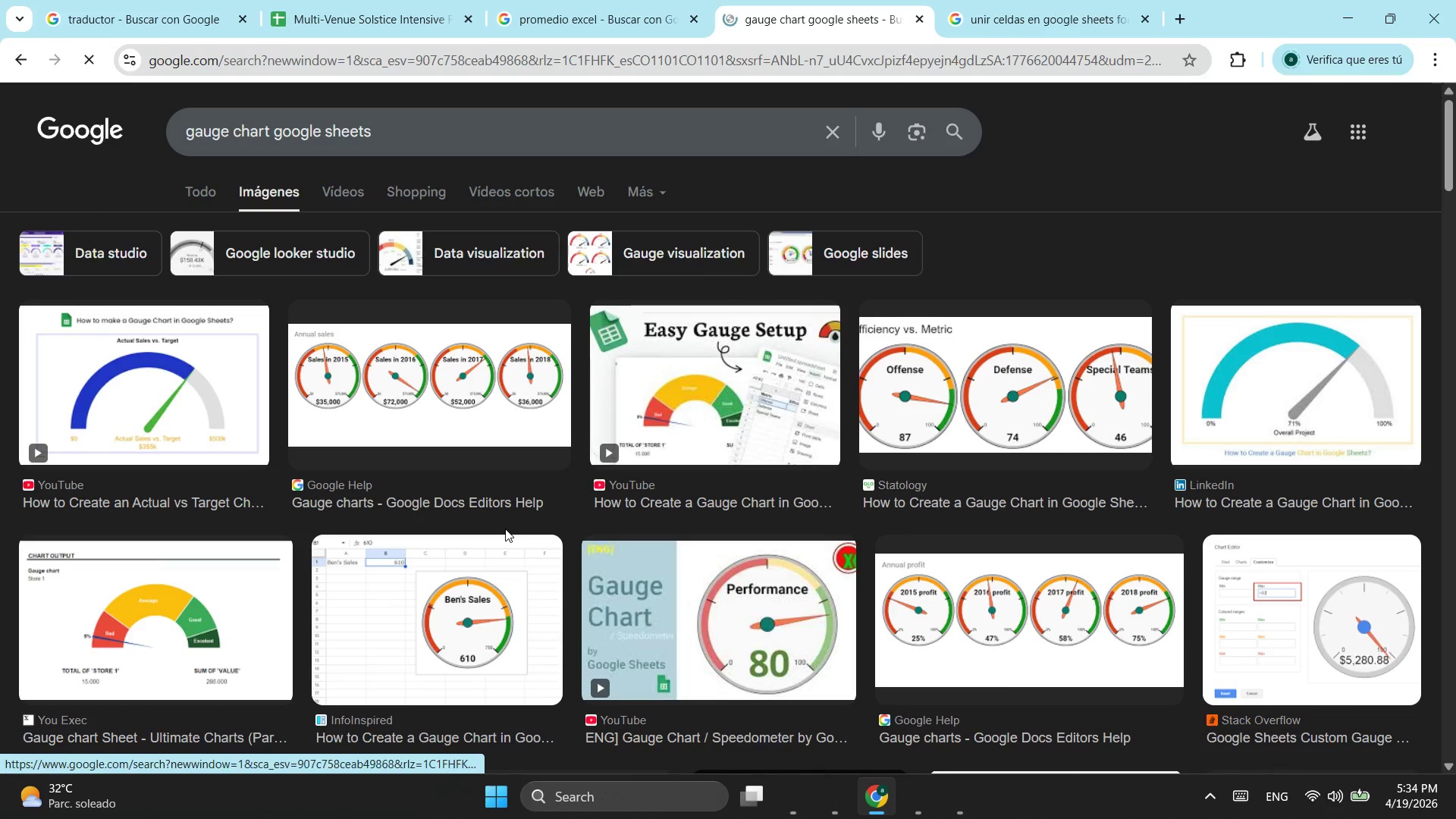 
scroll: coordinate [257, 566], scroll_direction: down, amount: 4.0
 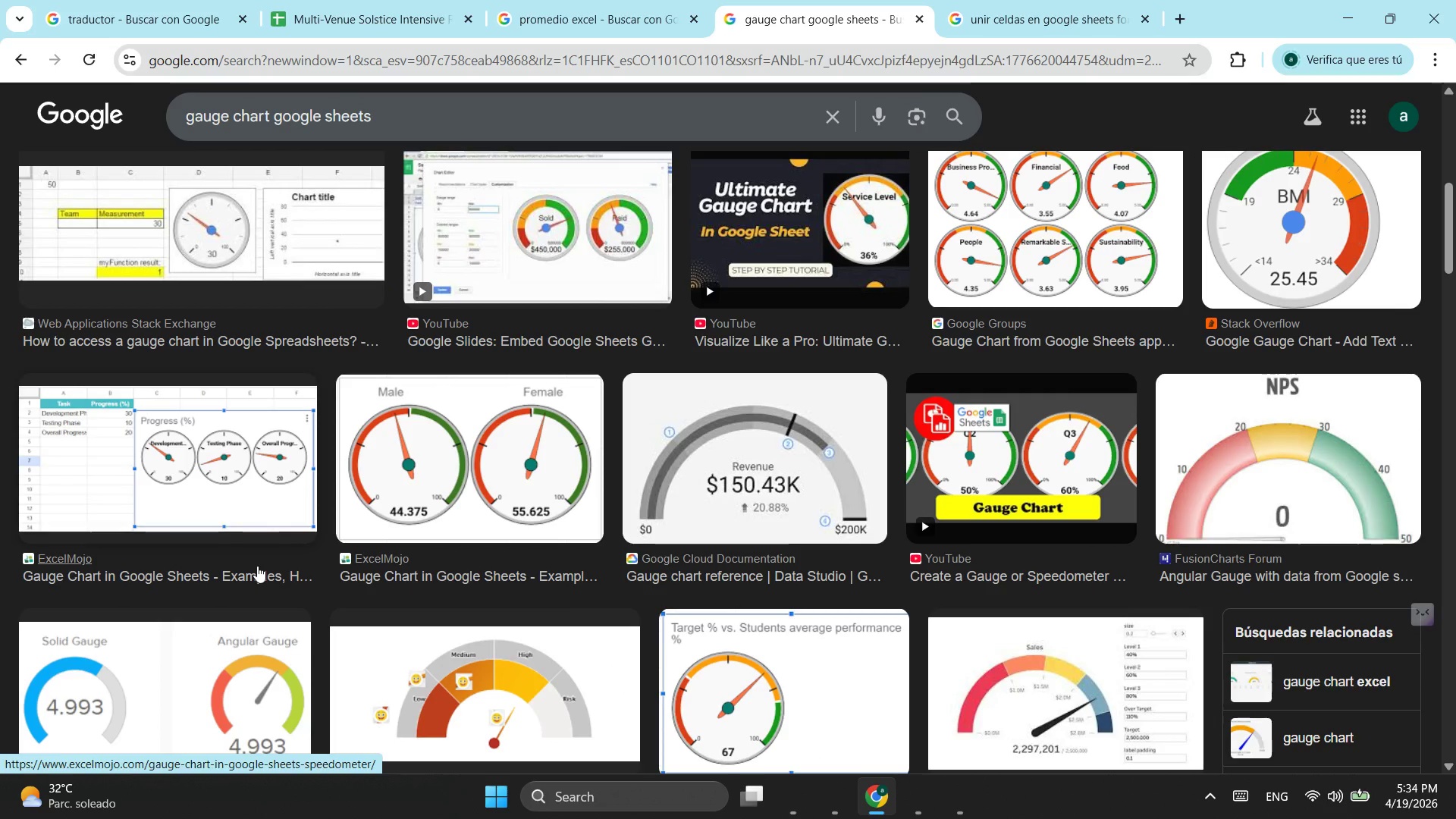 
scroll: coordinate [258, 566], scroll_direction: up, amount: 5.0
 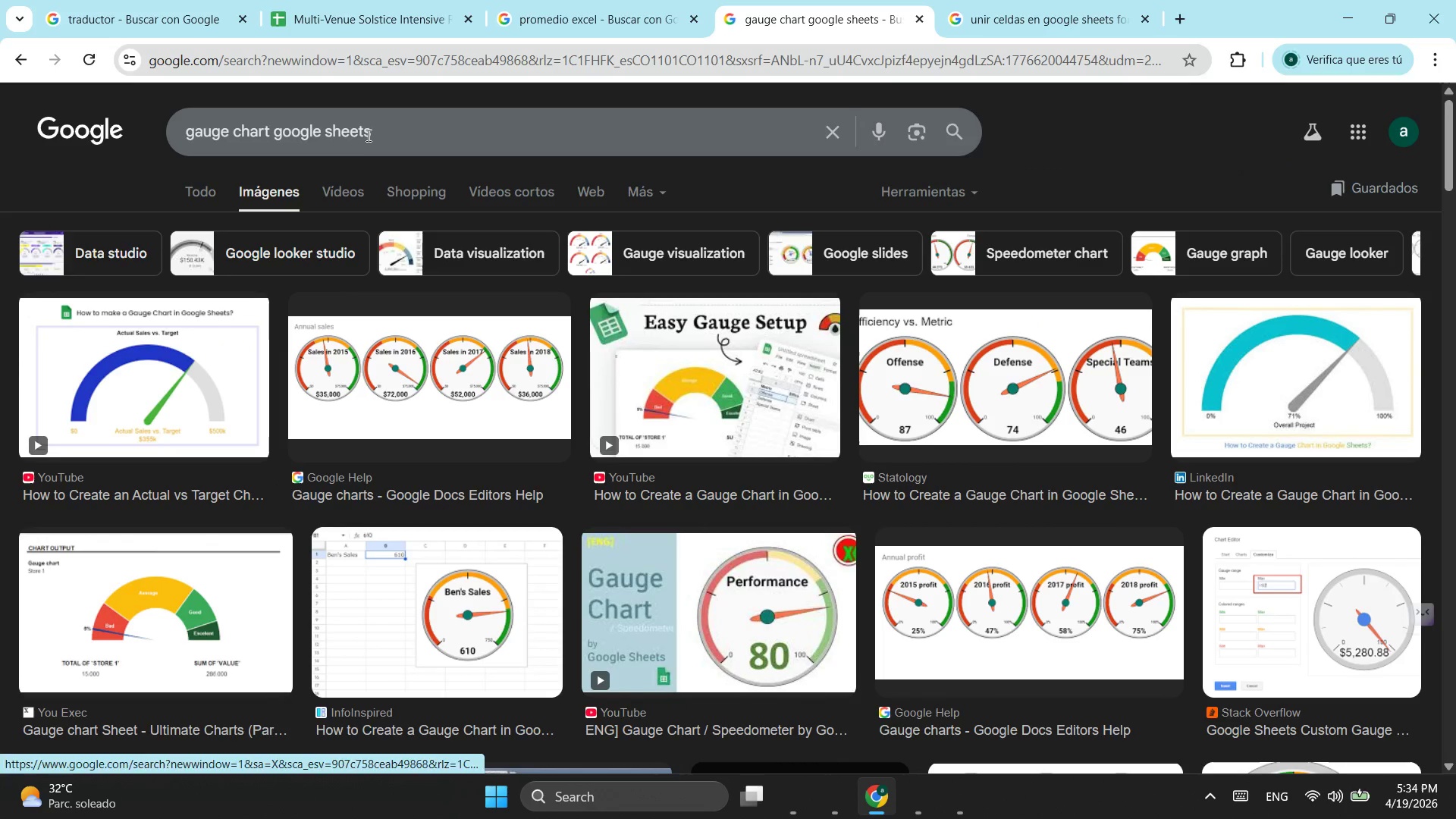 
left_click_drag(start_coordinate=[369, 134], to_coordinate=[165, 135])
 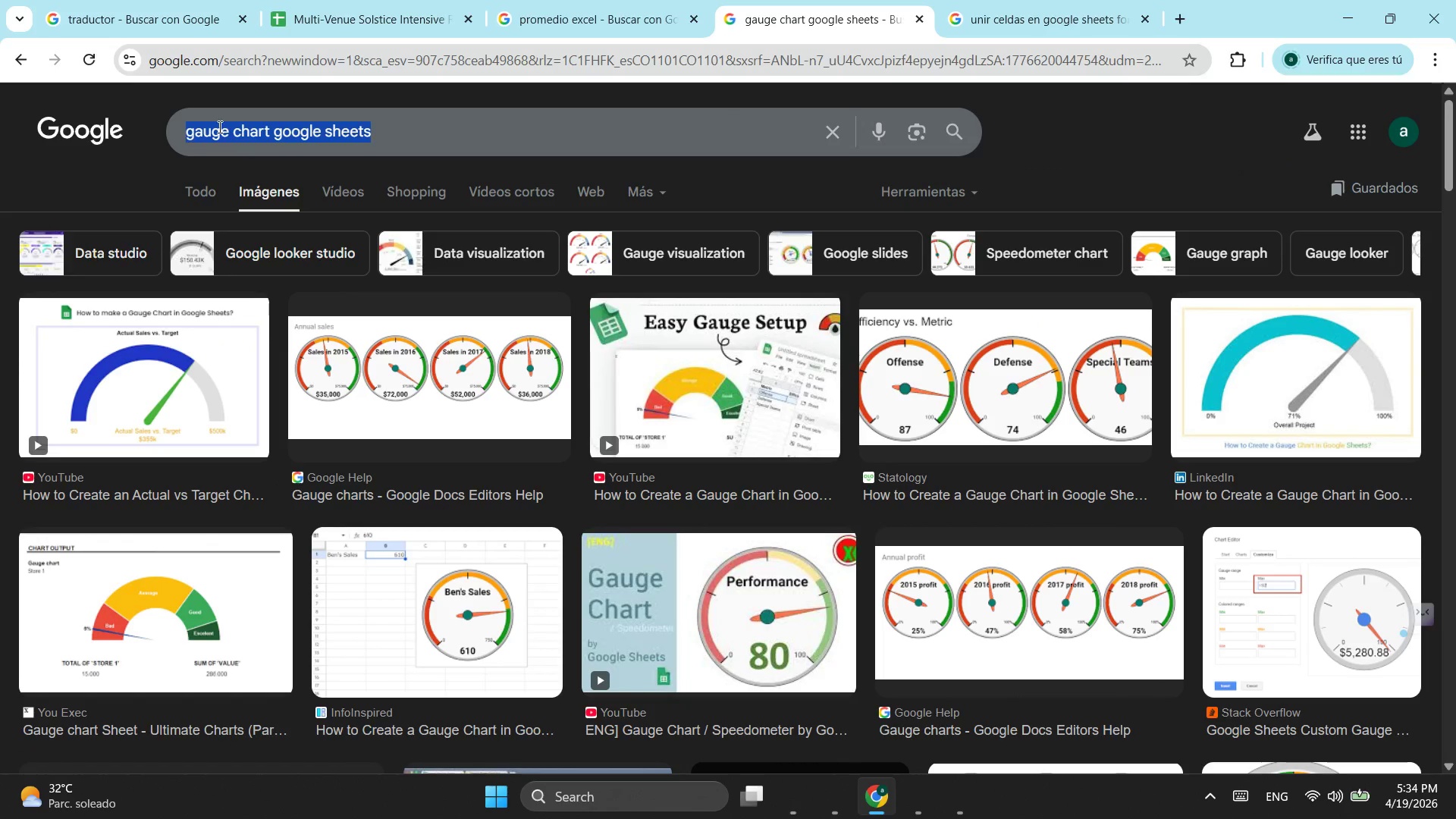 
key(Control+ControlLeft)
 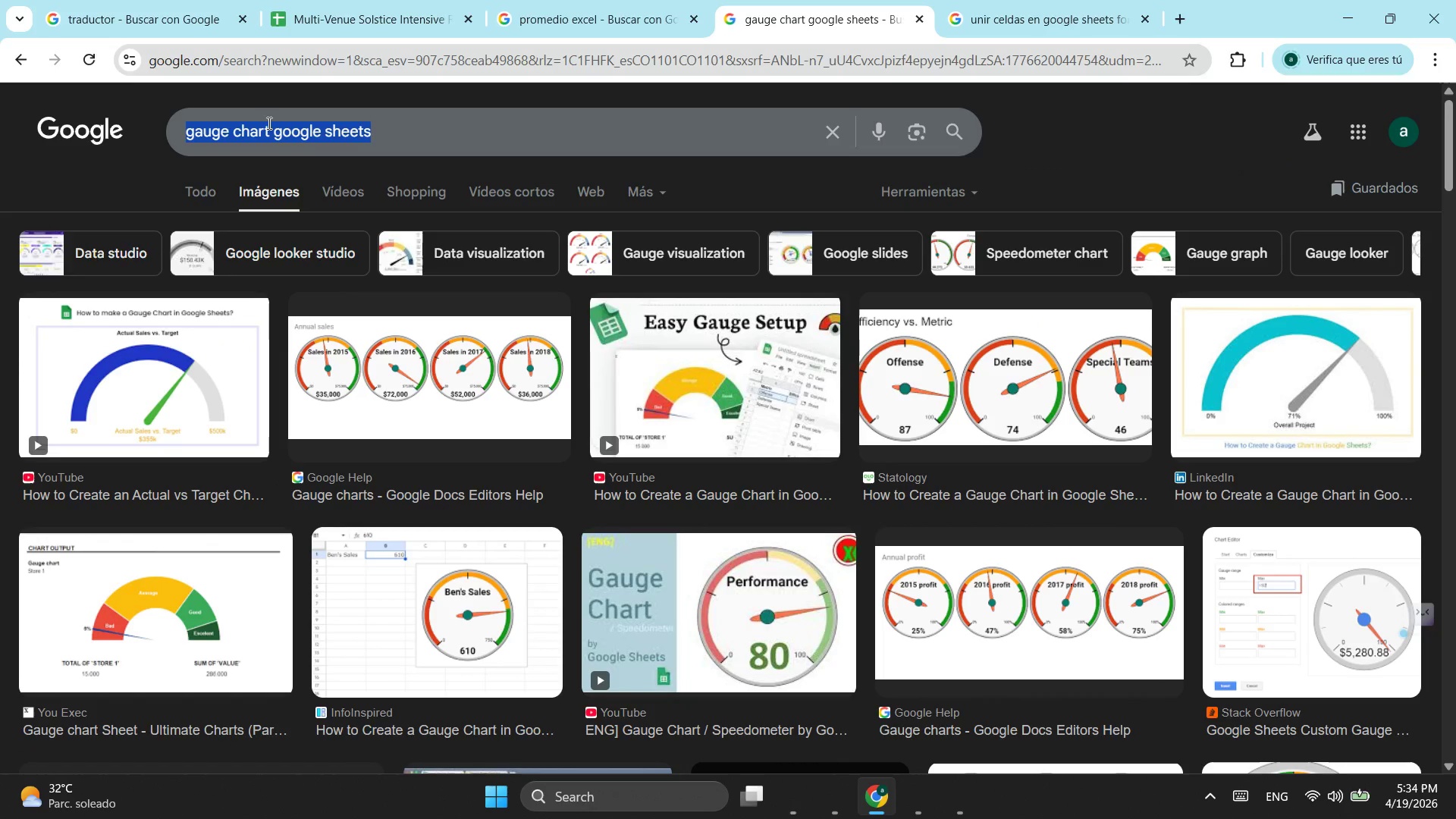 
key(Control+C)
 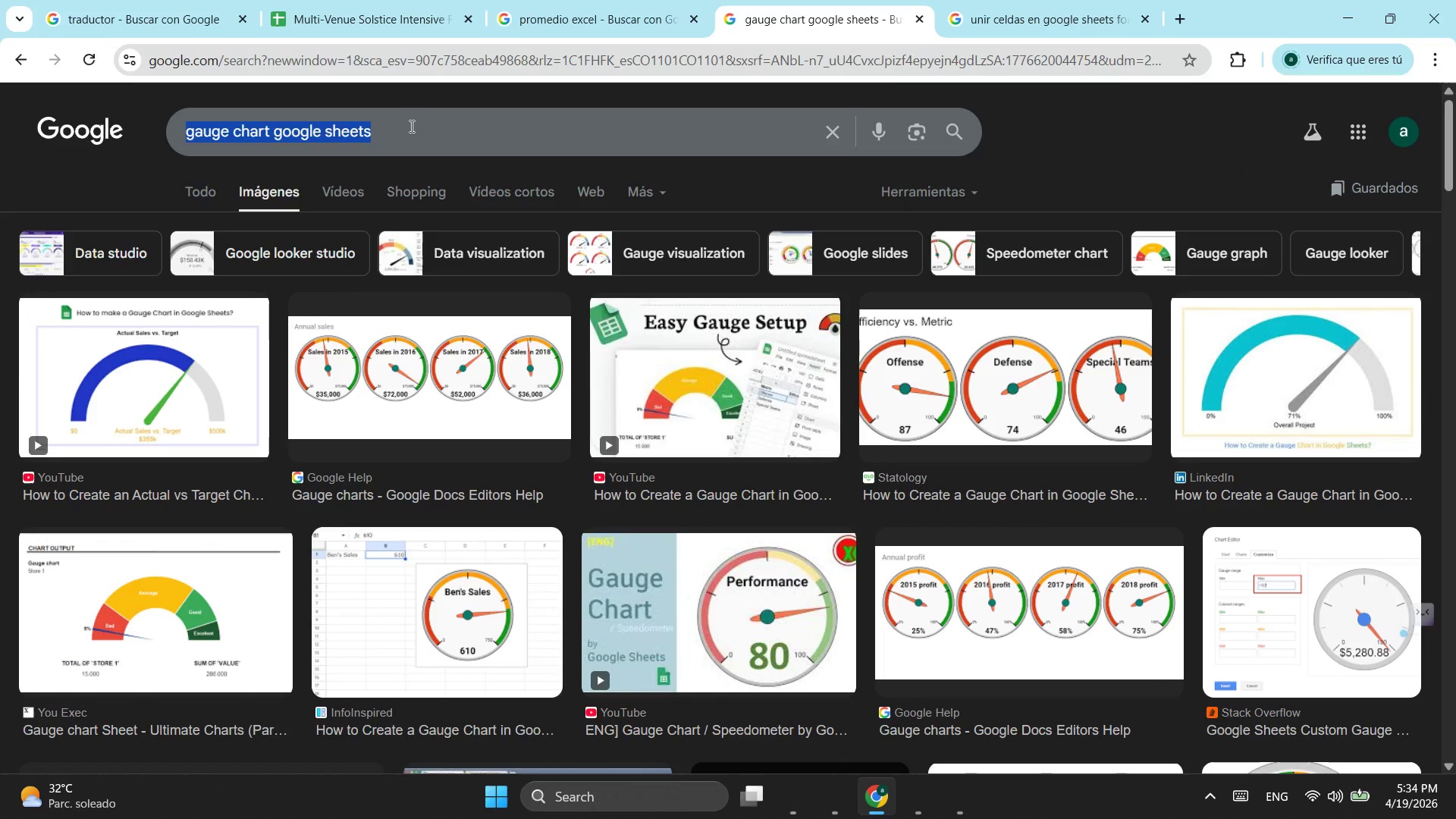 
left_click([410, 126])
 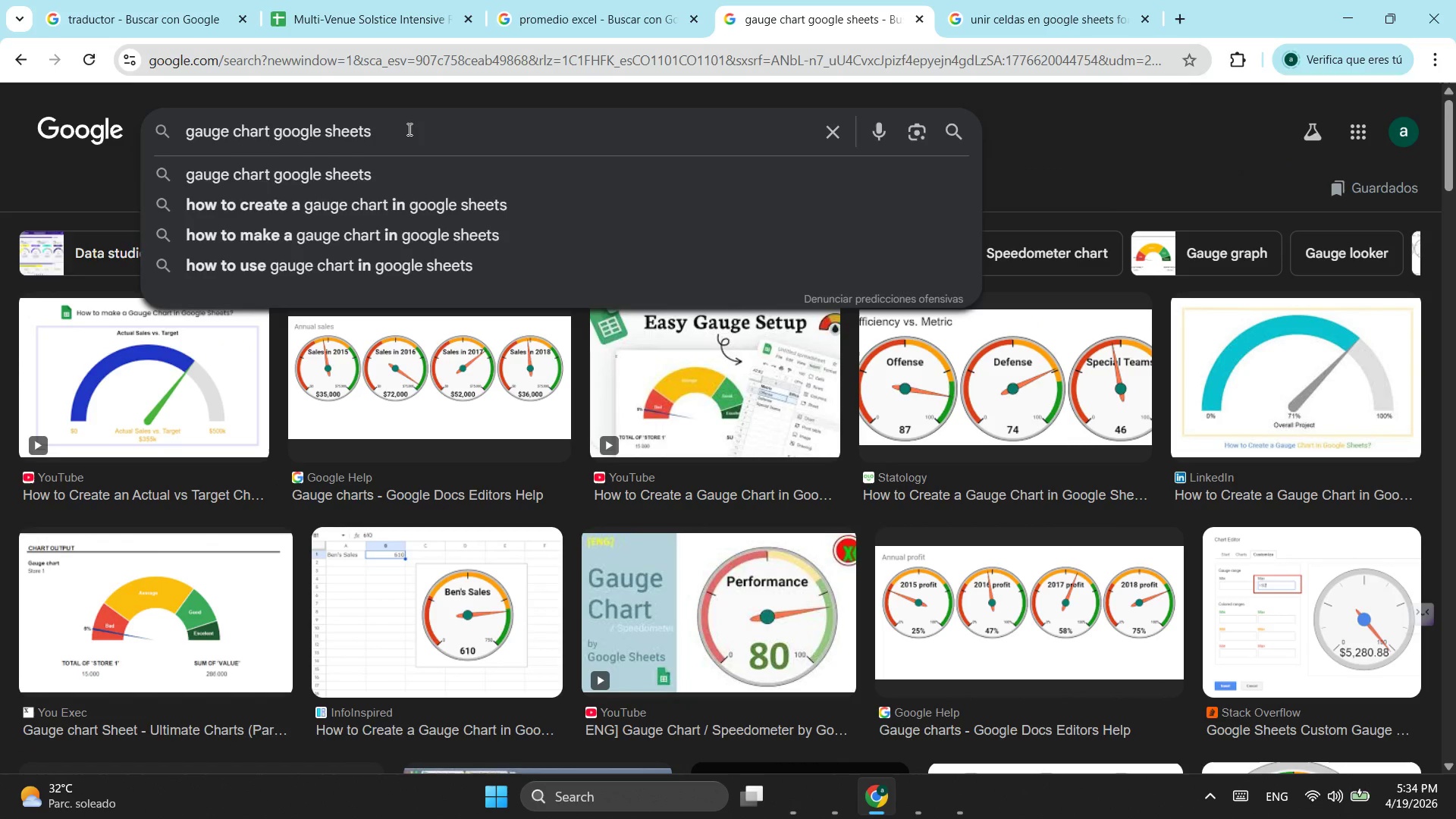 
type( como configurarlo)
 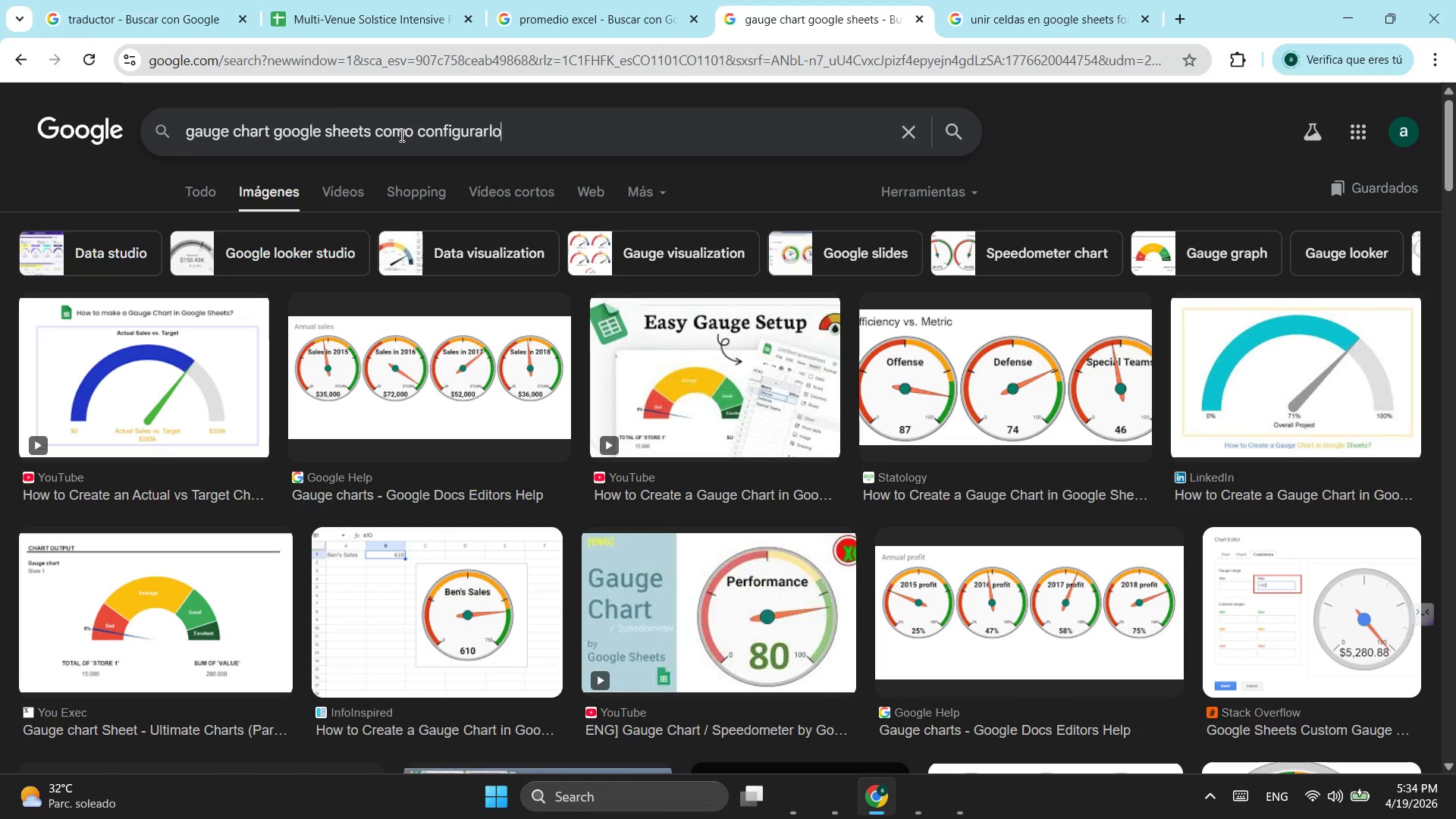 
key(Enter)
 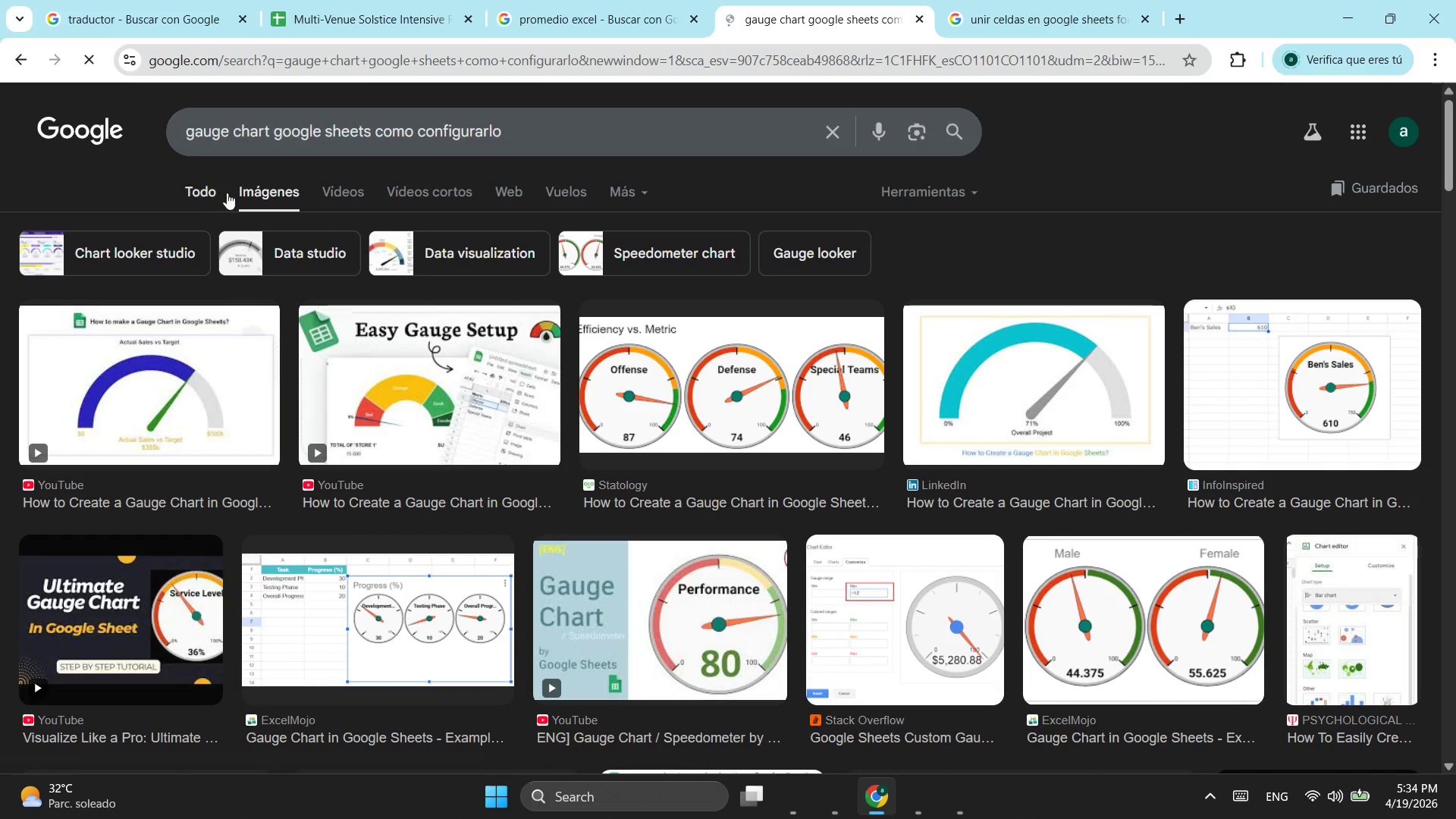 
left_click([215, 195])
 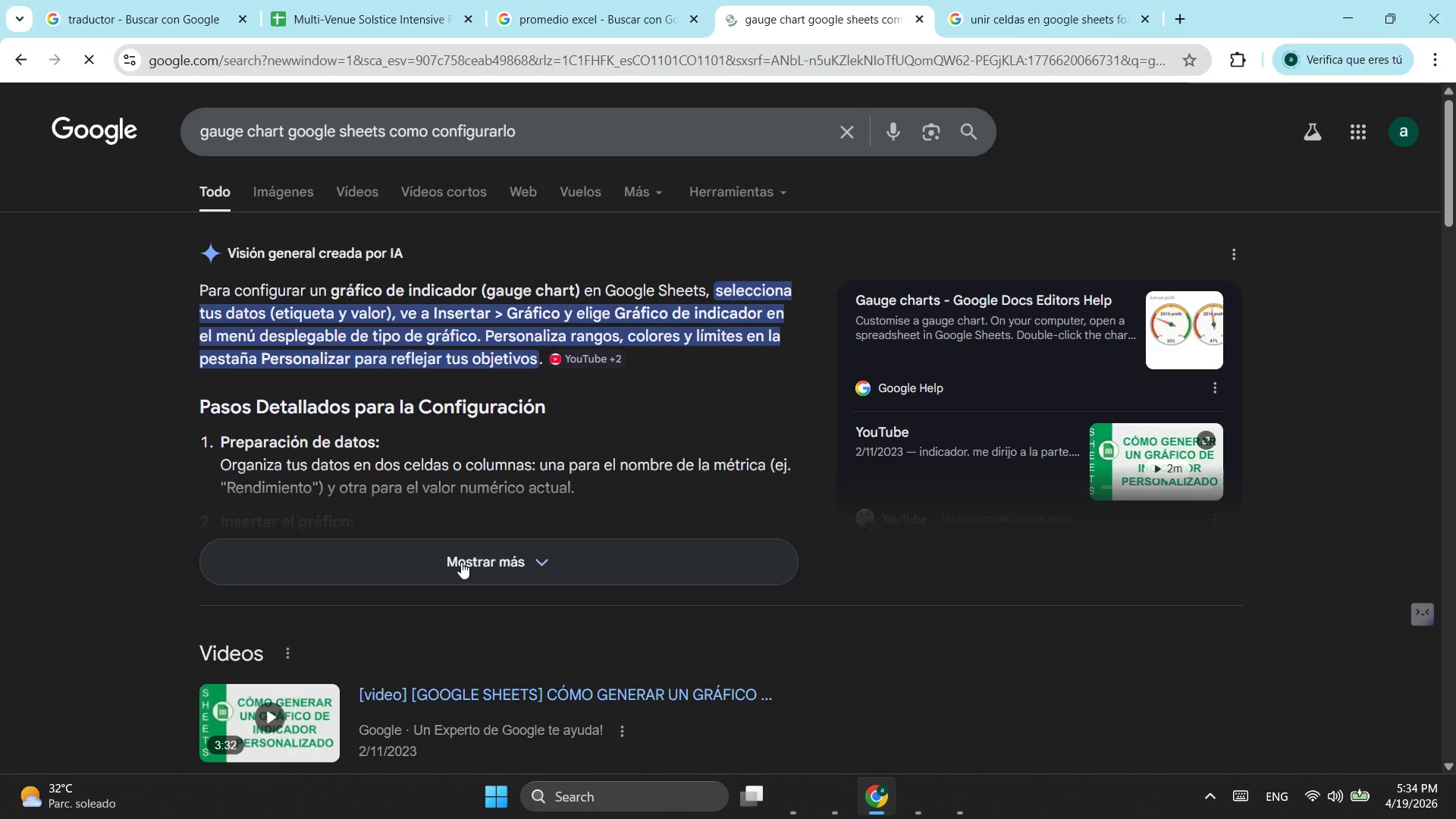 
wait(8.02)
 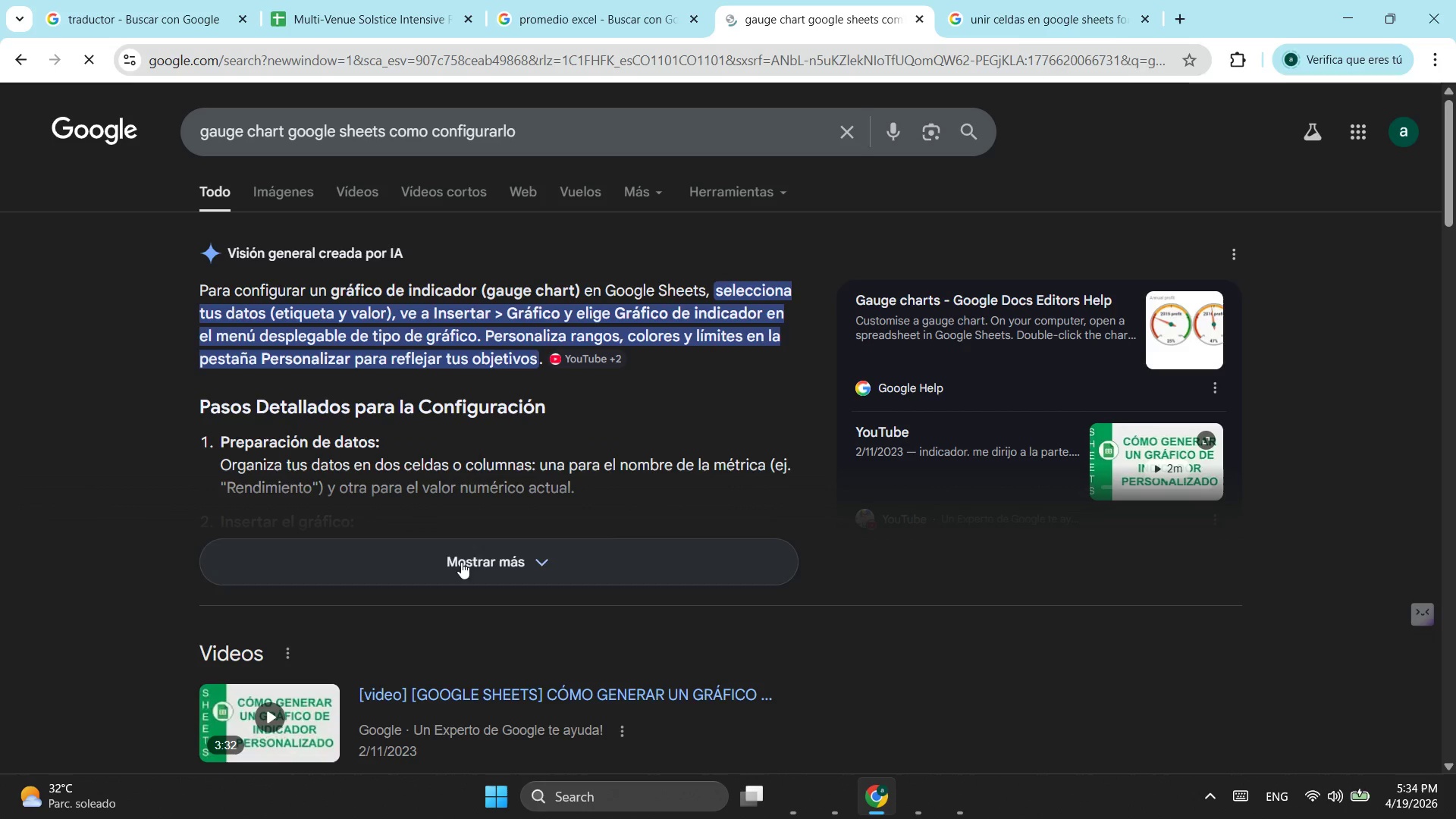 
left_click([380, 566])
 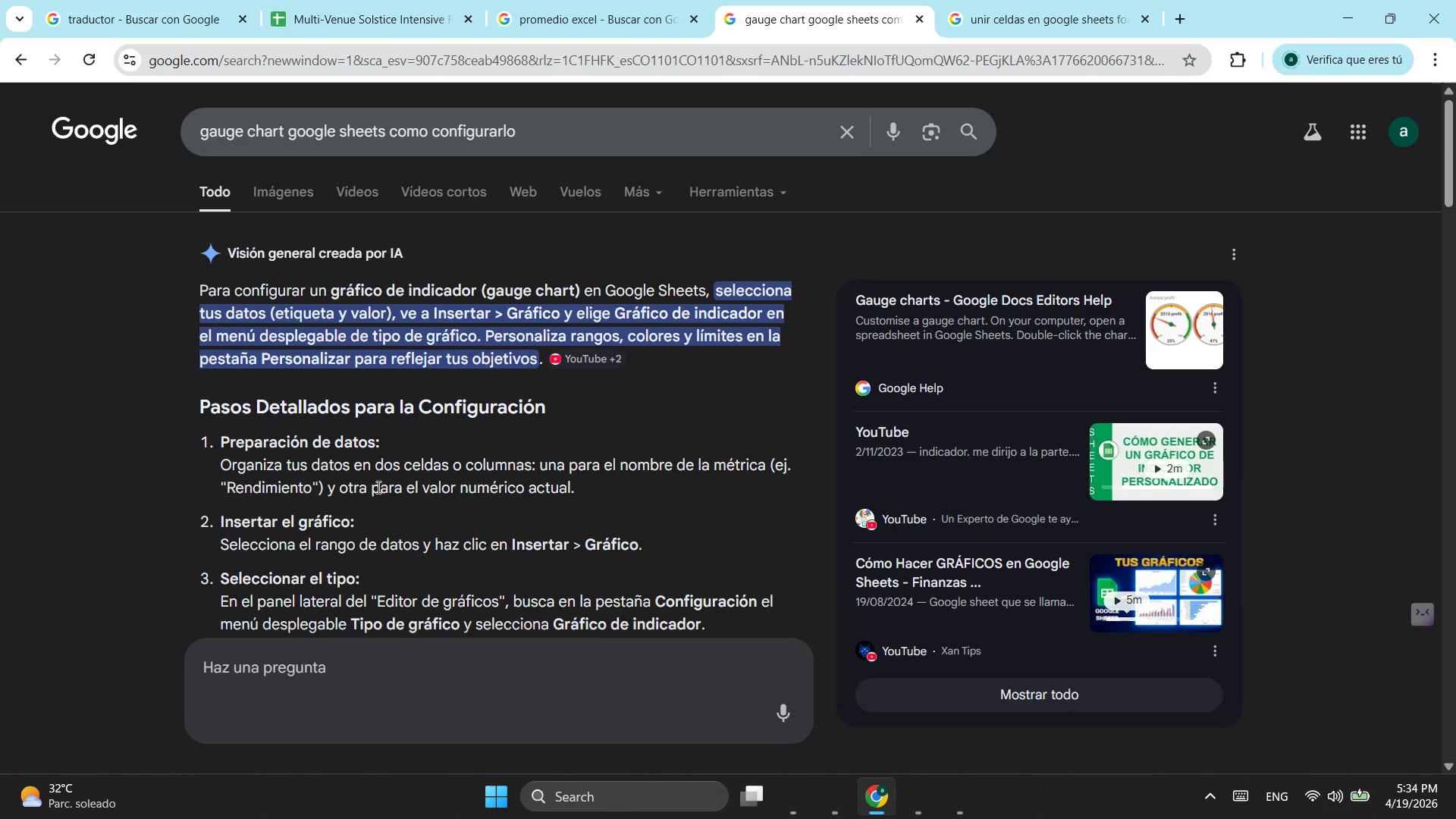 
scroll: coordinate [374, 482], scroll_direction: down, amount: 1.0
 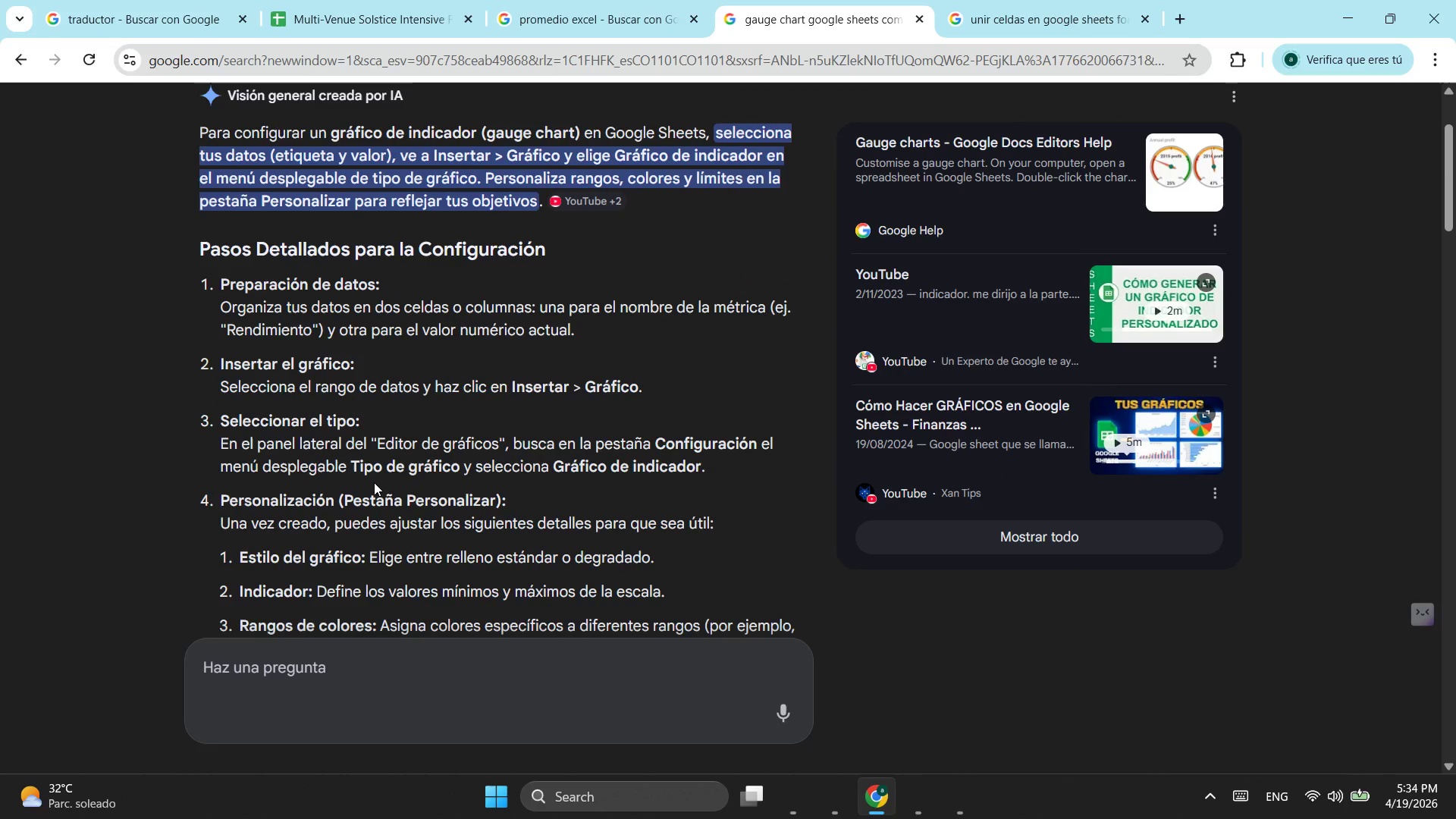 
wait(12.83)
 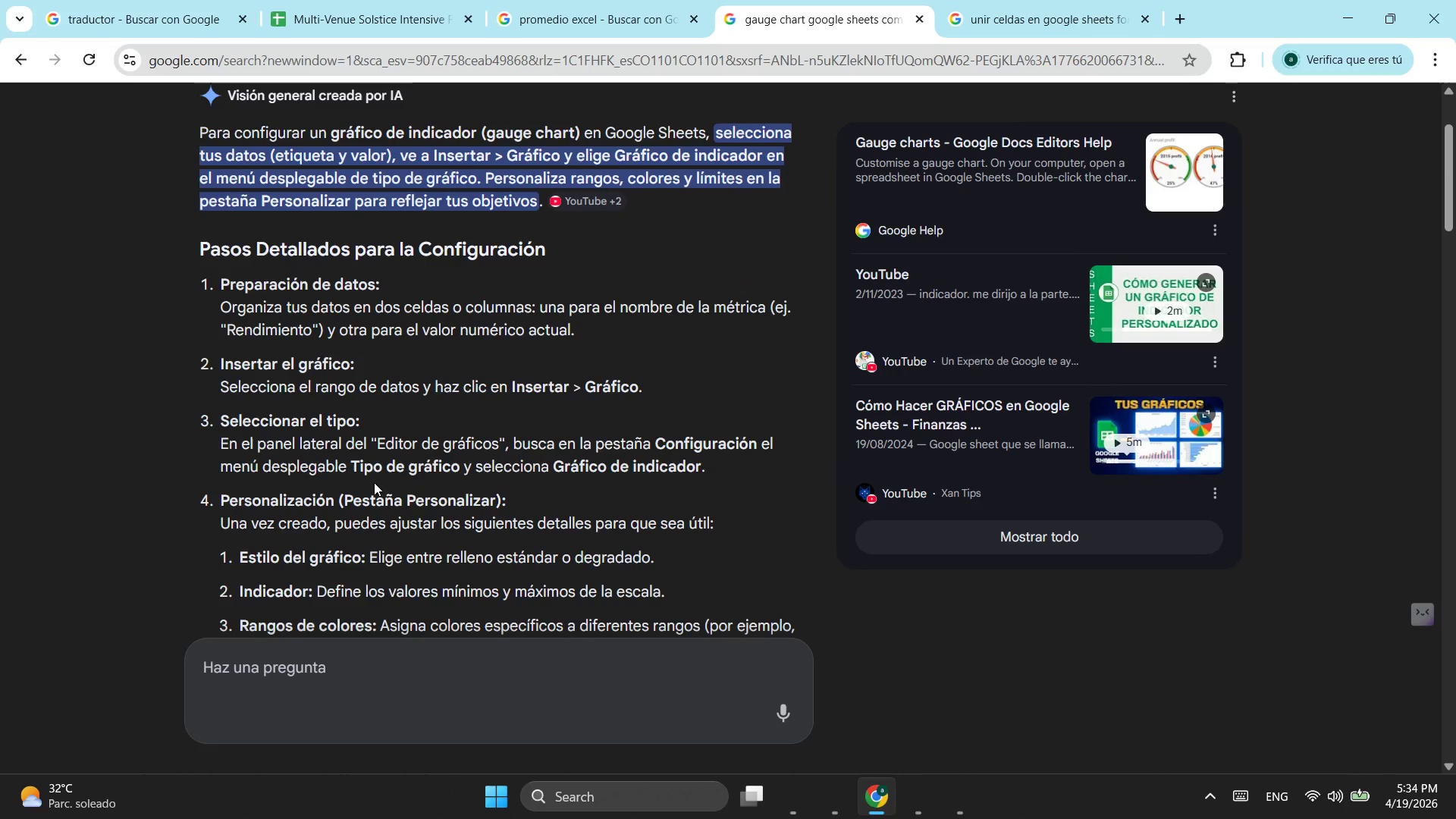 
left_click([568, 3])
 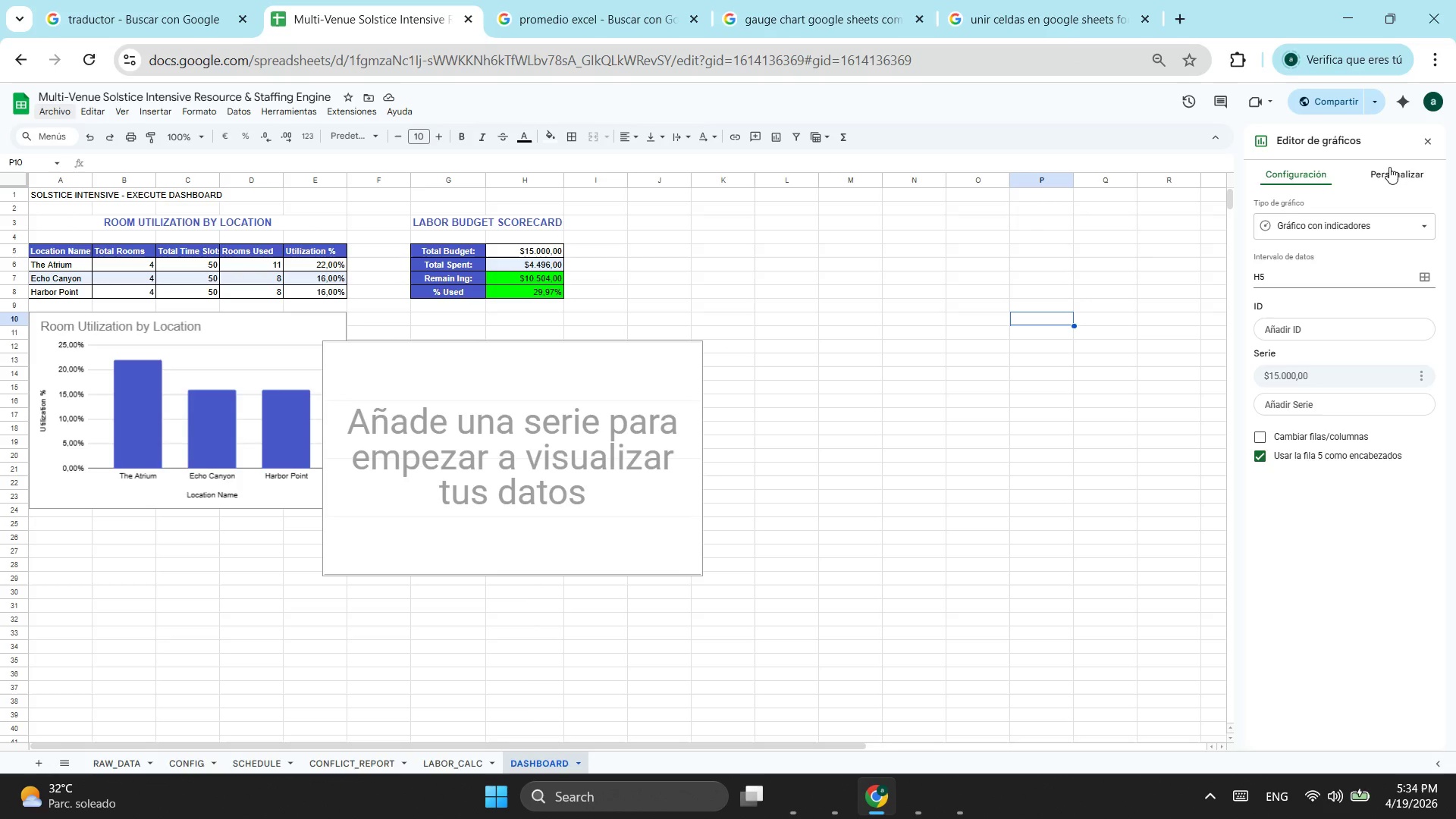 
left_click([1277, 173])
 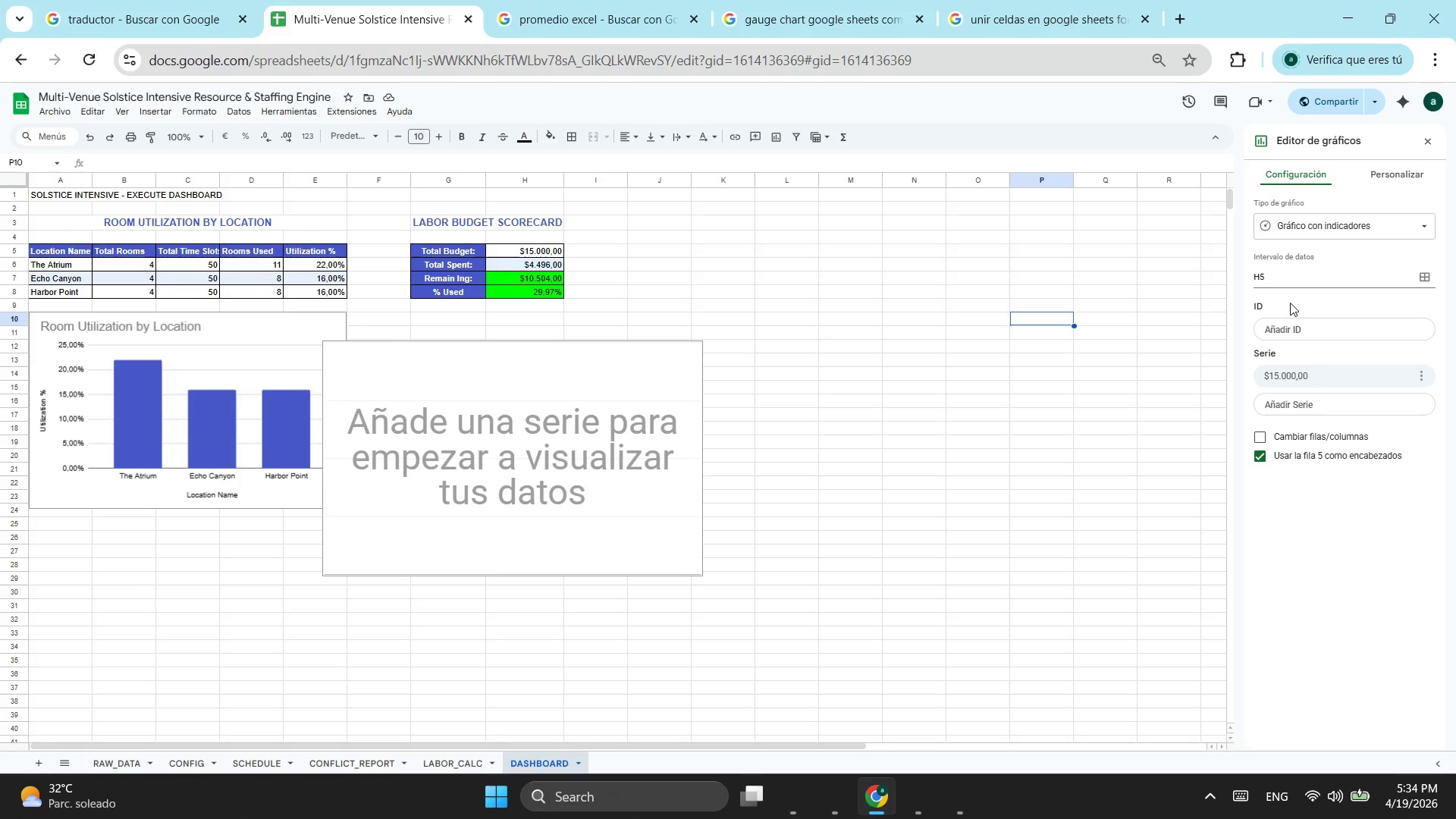 
left_click([1314, 277])
 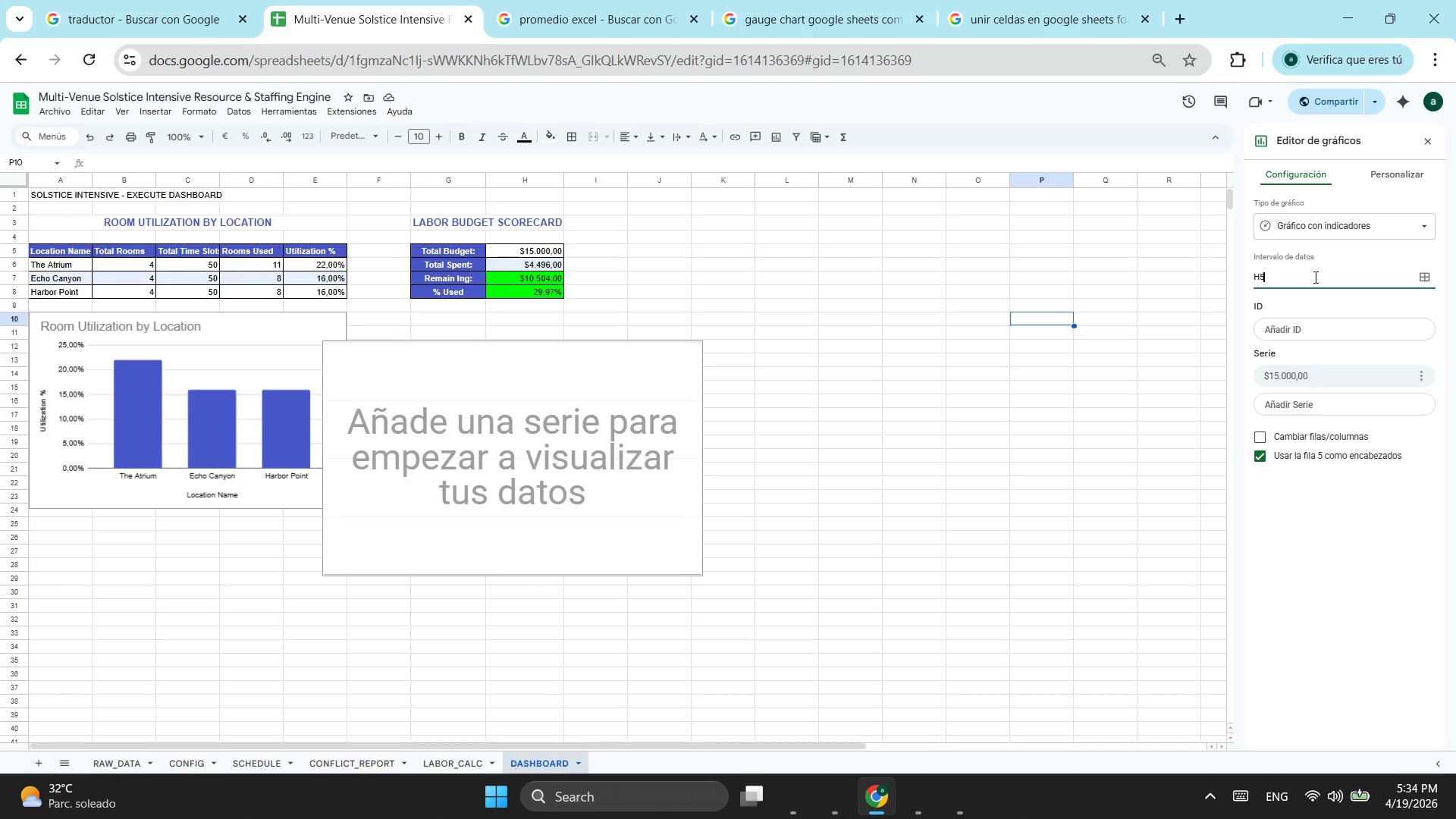 
type(-)
key(Backspace)
type(;)
key(Backspace)
type(:h6)
 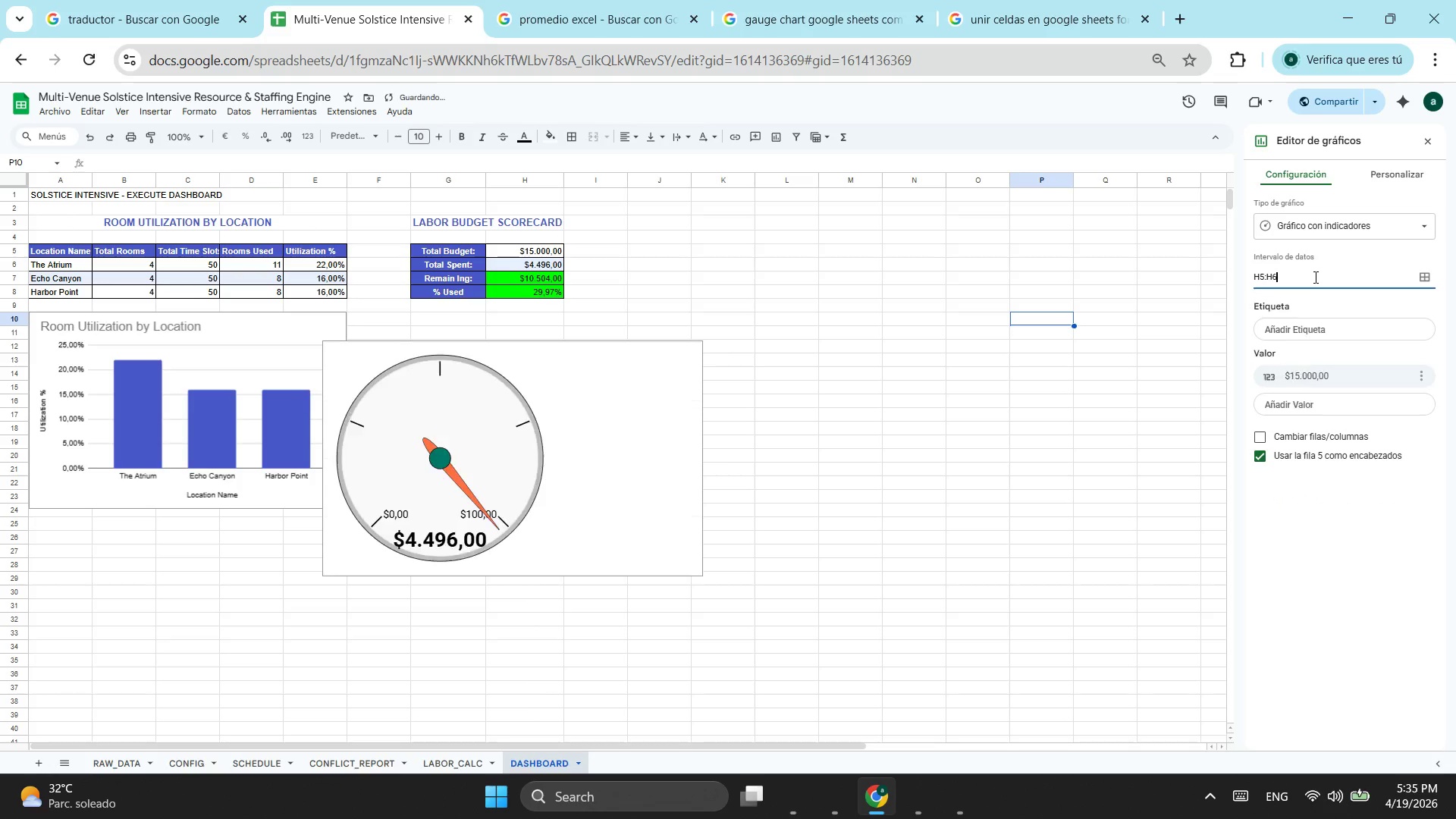 
key(Enter)
 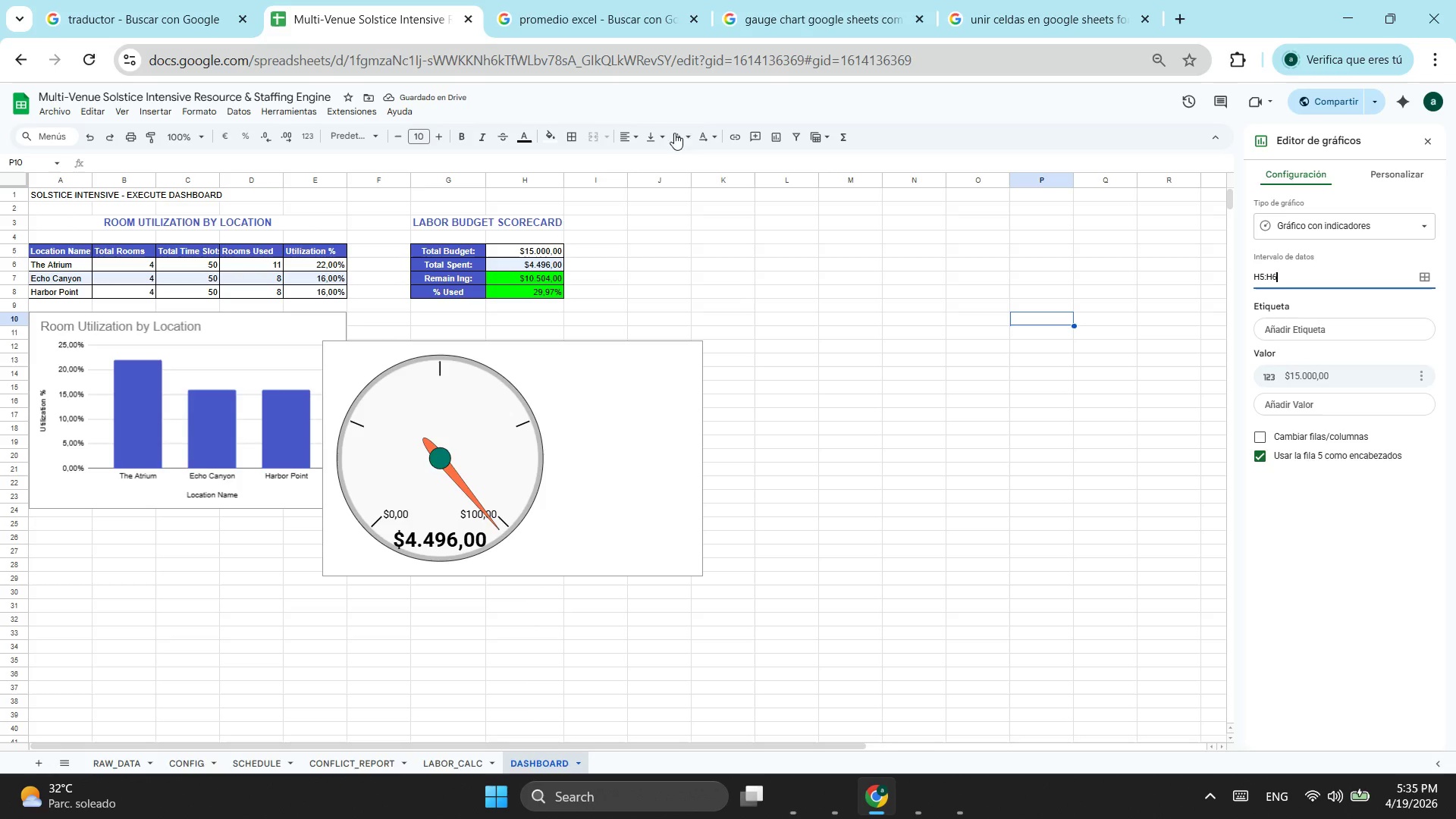 
left_click([1319, 384])
 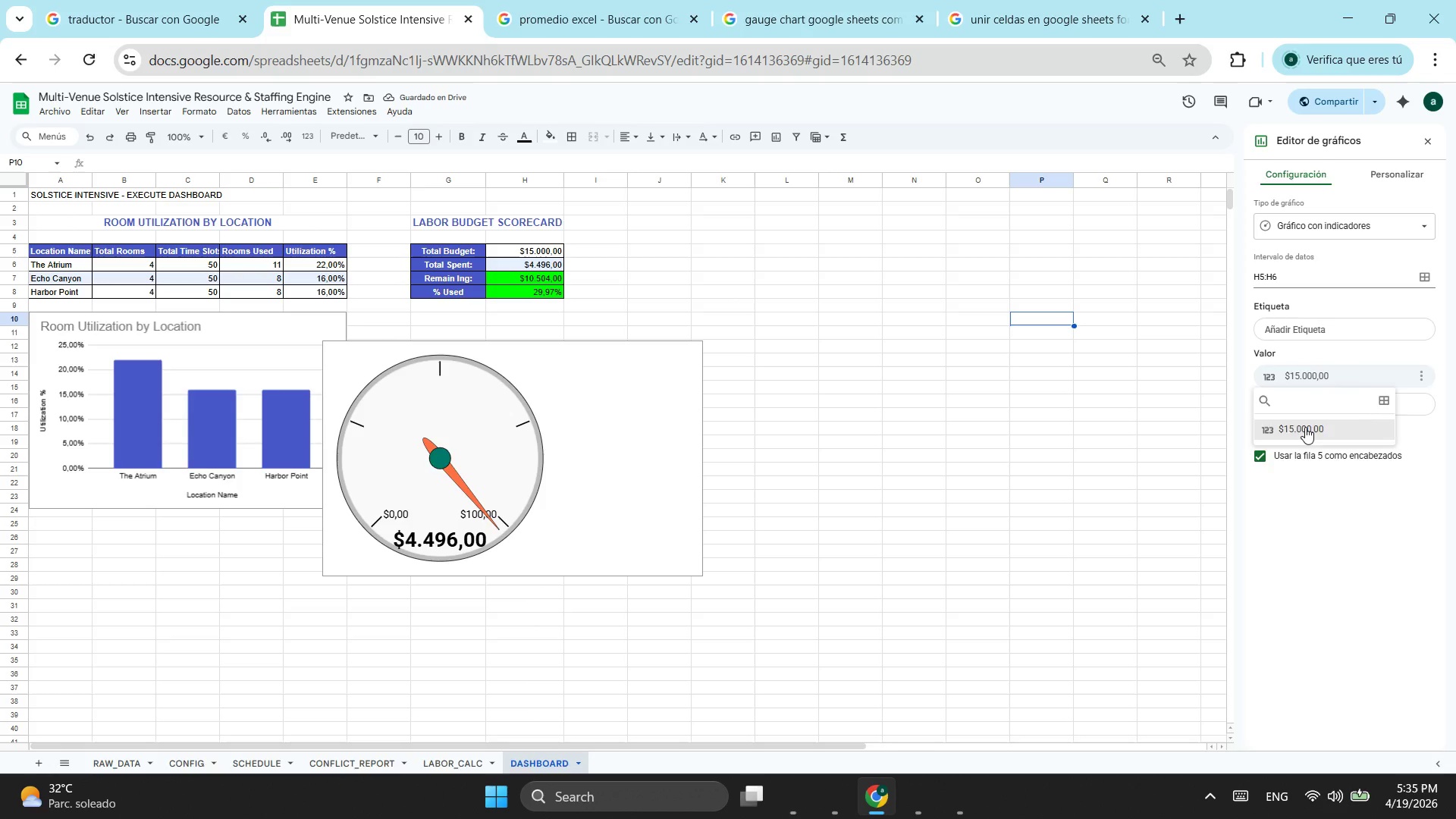 
double_click([1305, 427])
 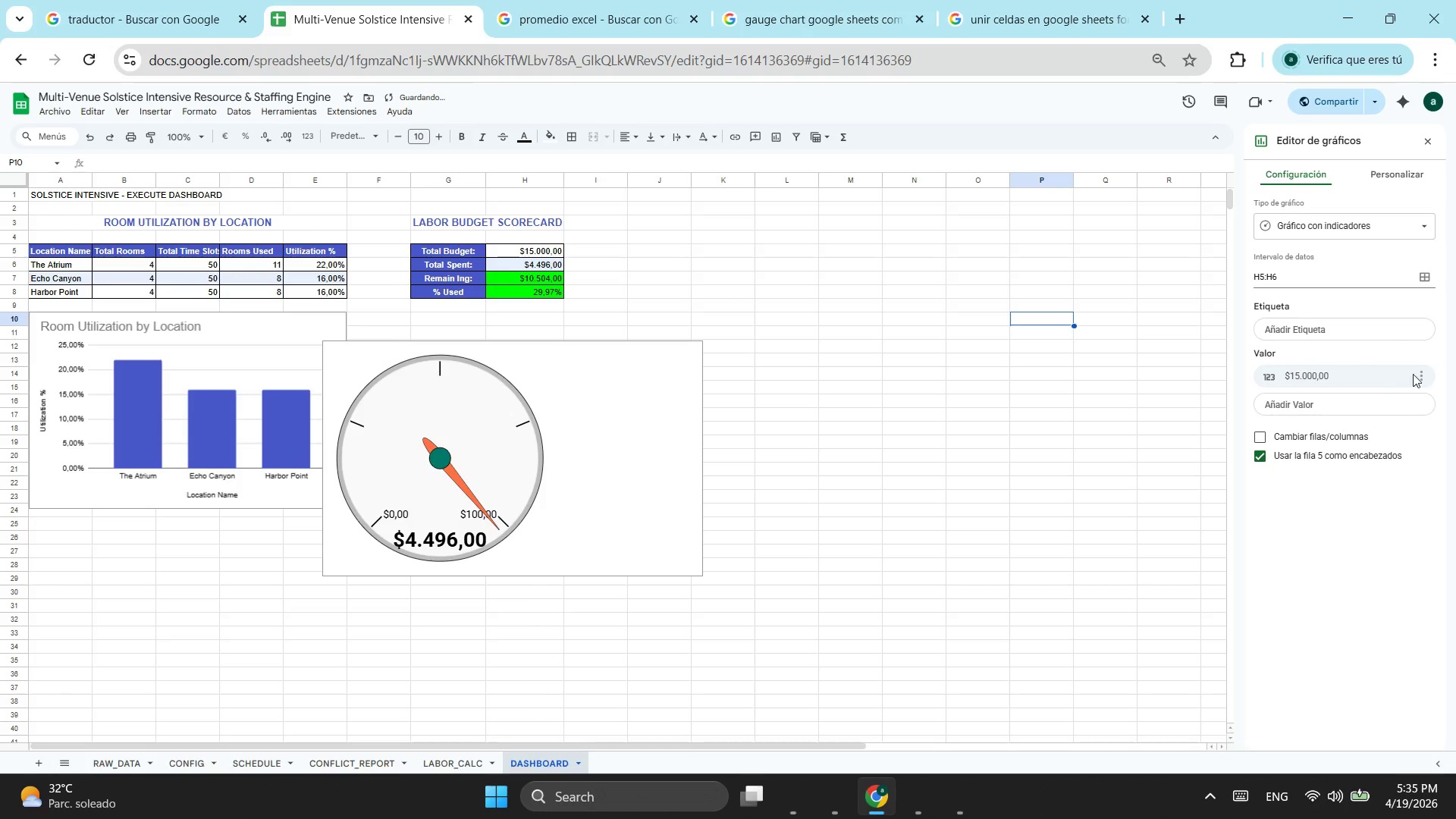 
left_click([1420, 374])
 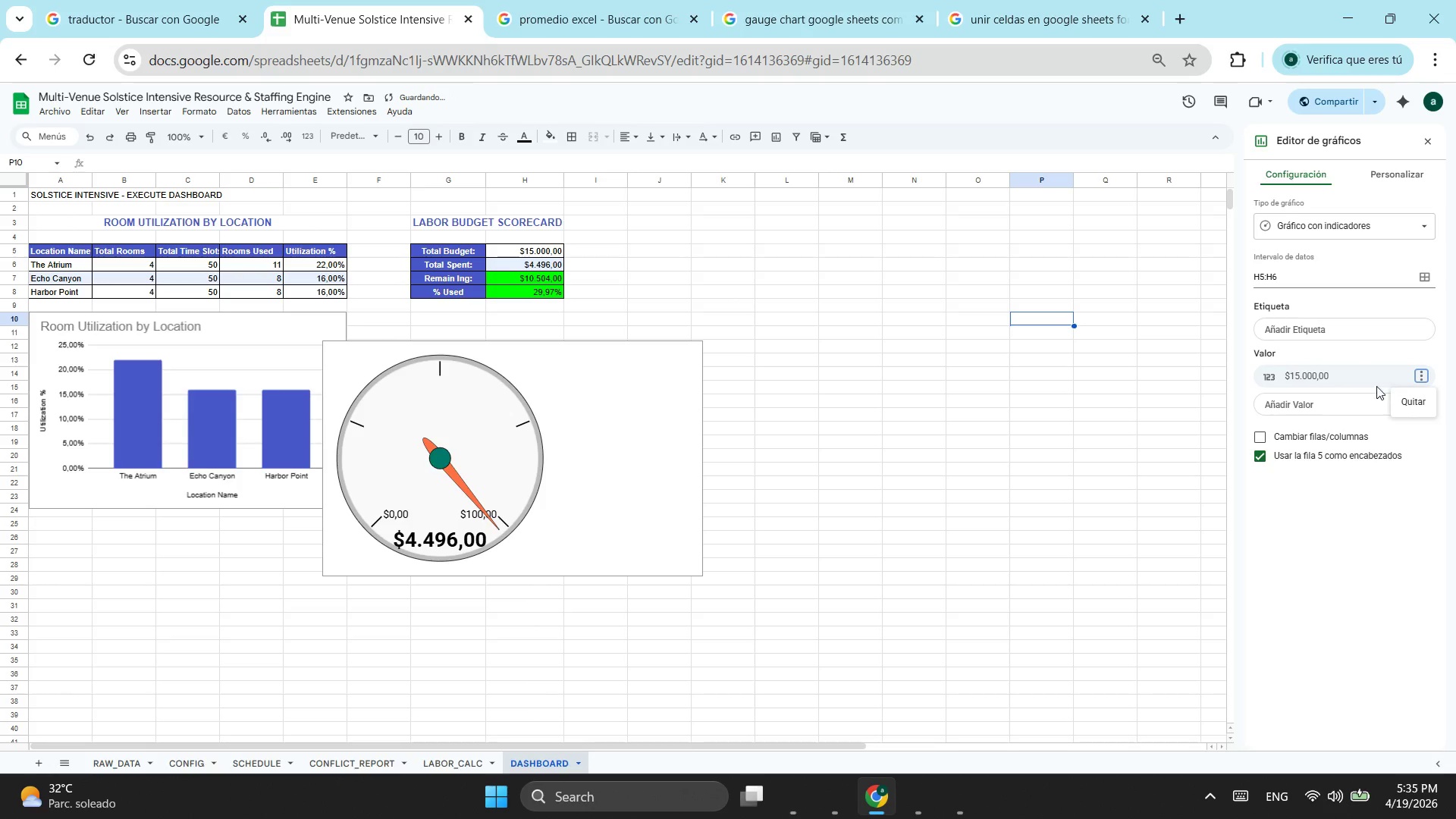 
left_click([1345, 381])
 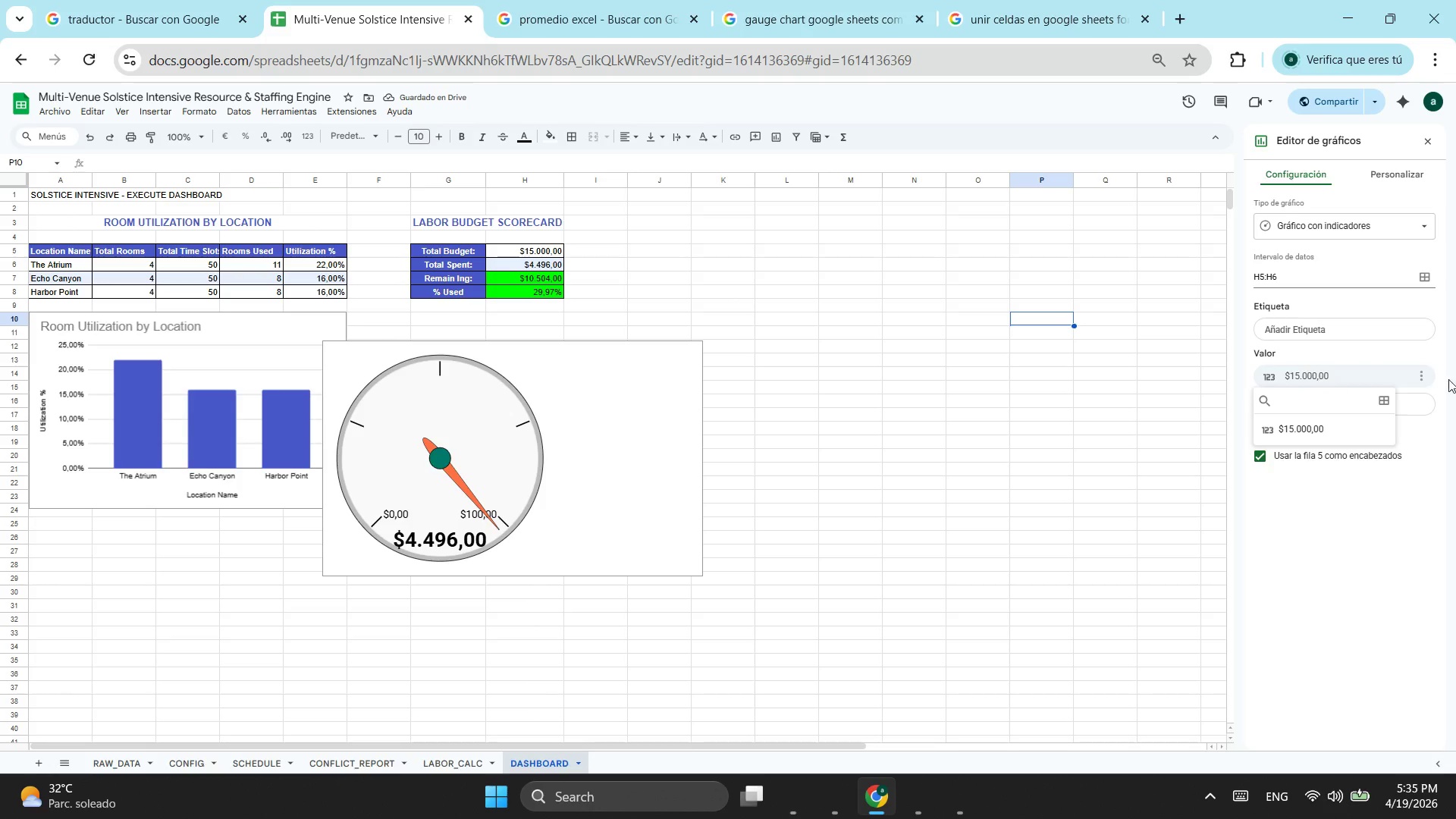 
left_click([1363, 332])
 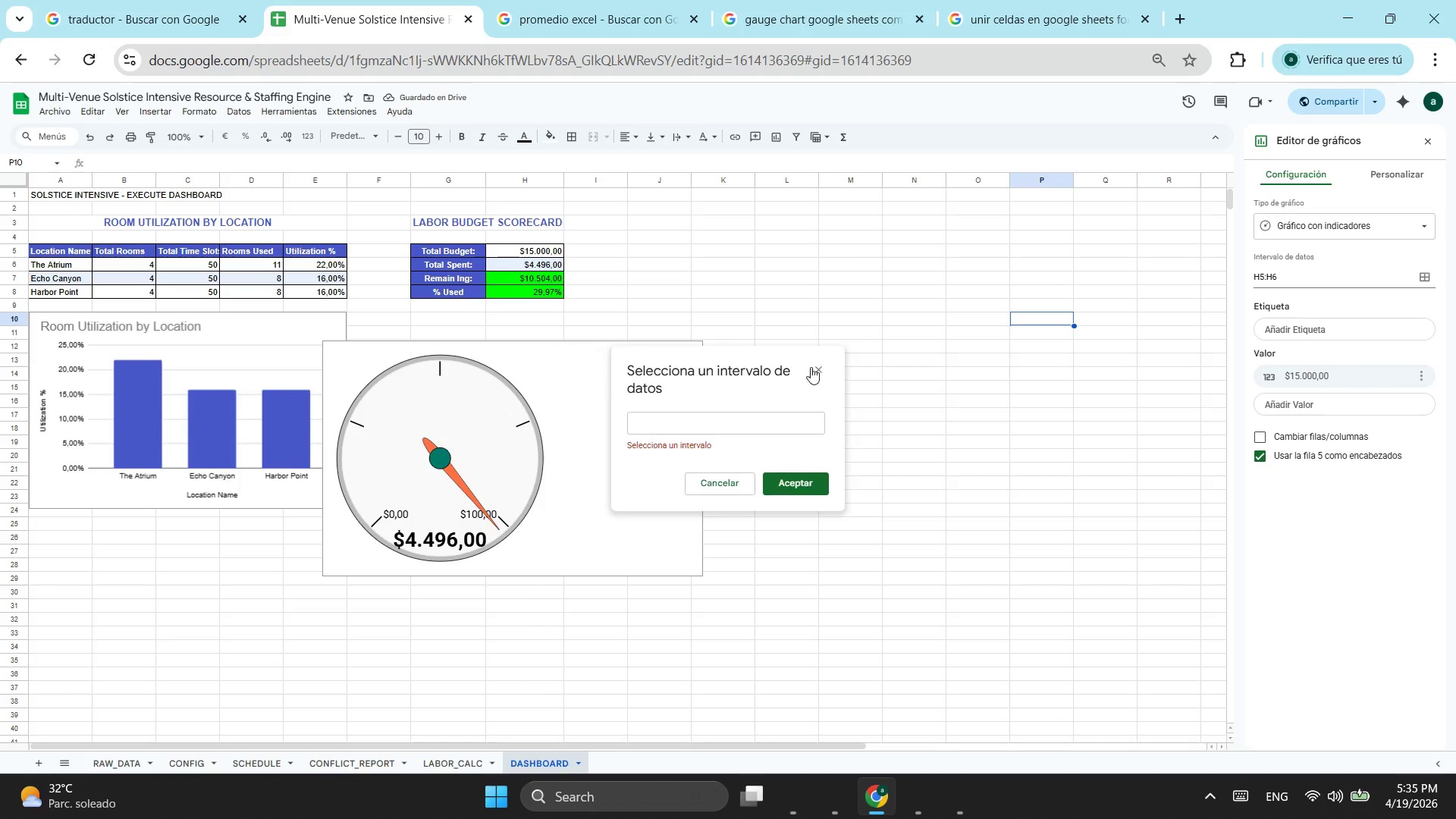 
left_click([811, 367])
 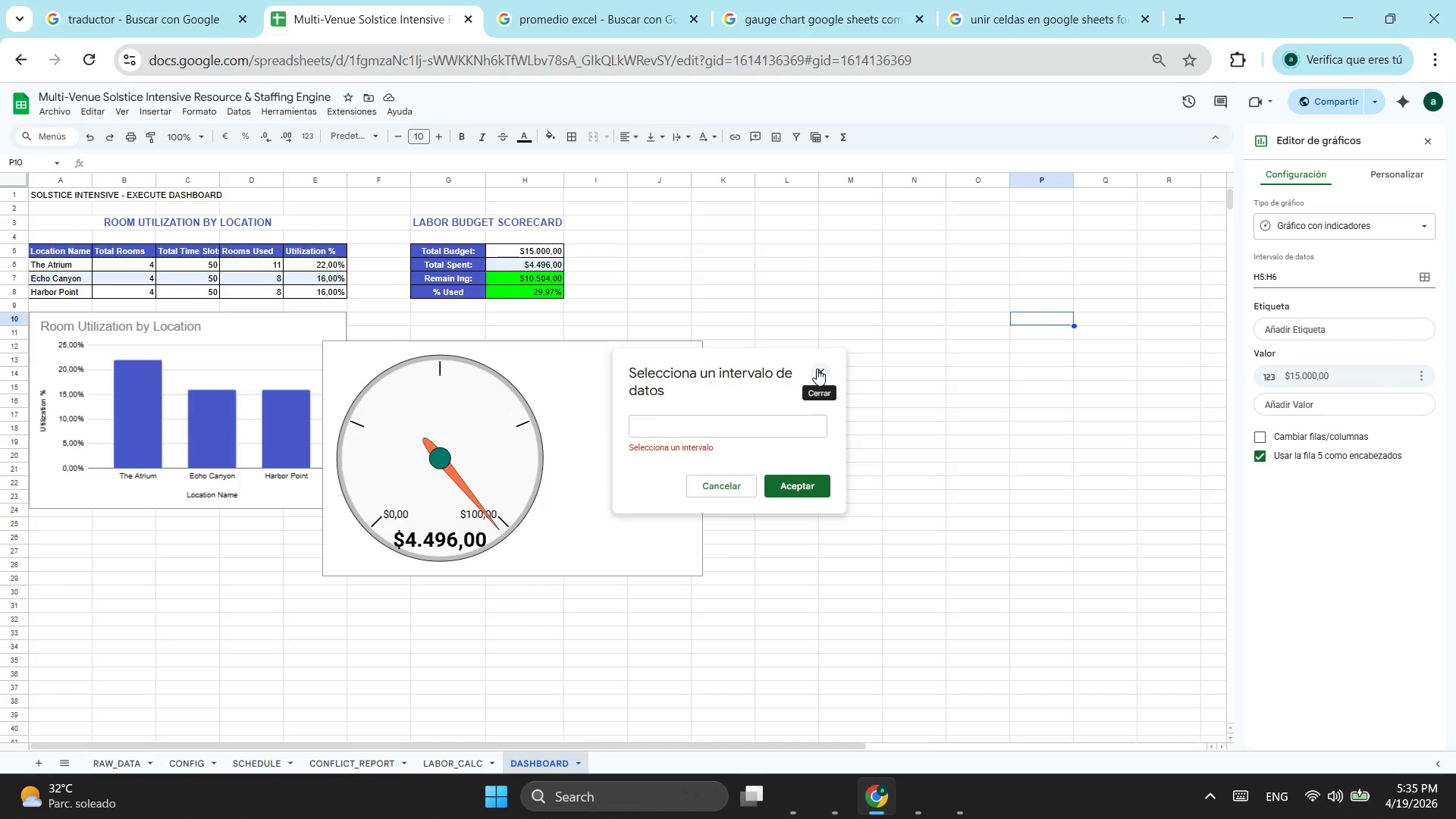 
left_click([817, 369])
 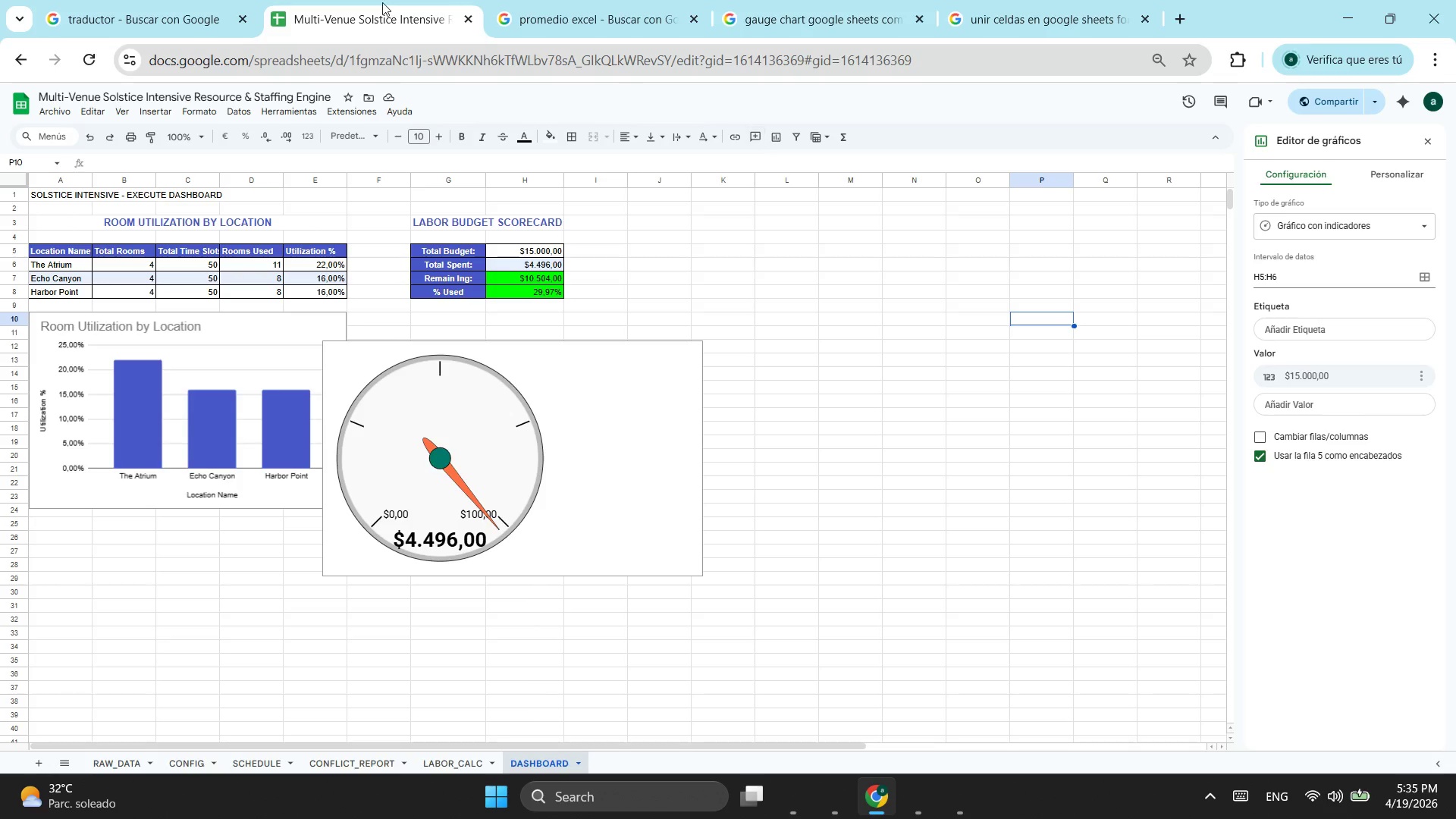 
left_click([986, 0])
 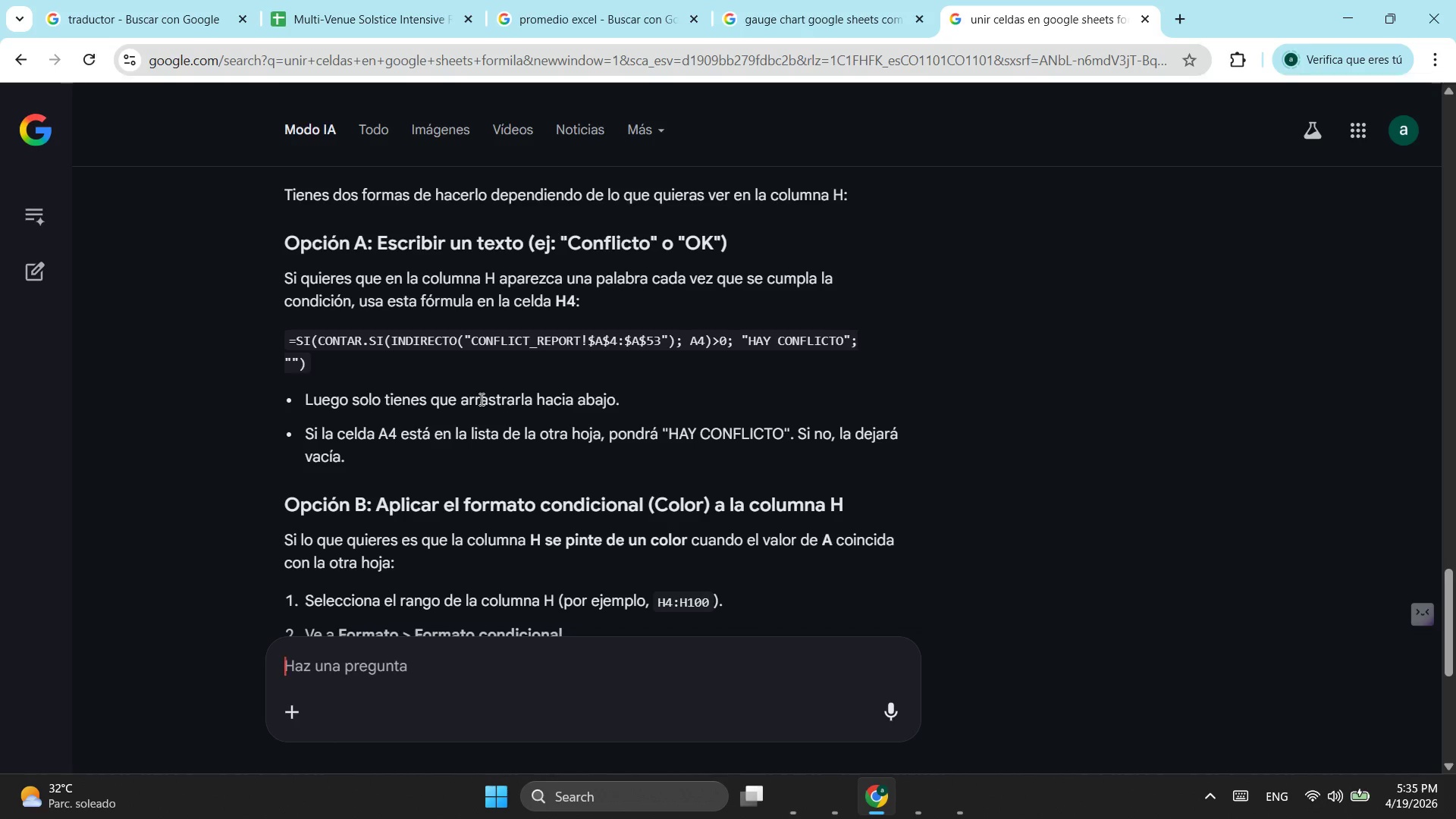 
scroll: coordinate [481, 399], scroll_direction: up, amount: 1.0
 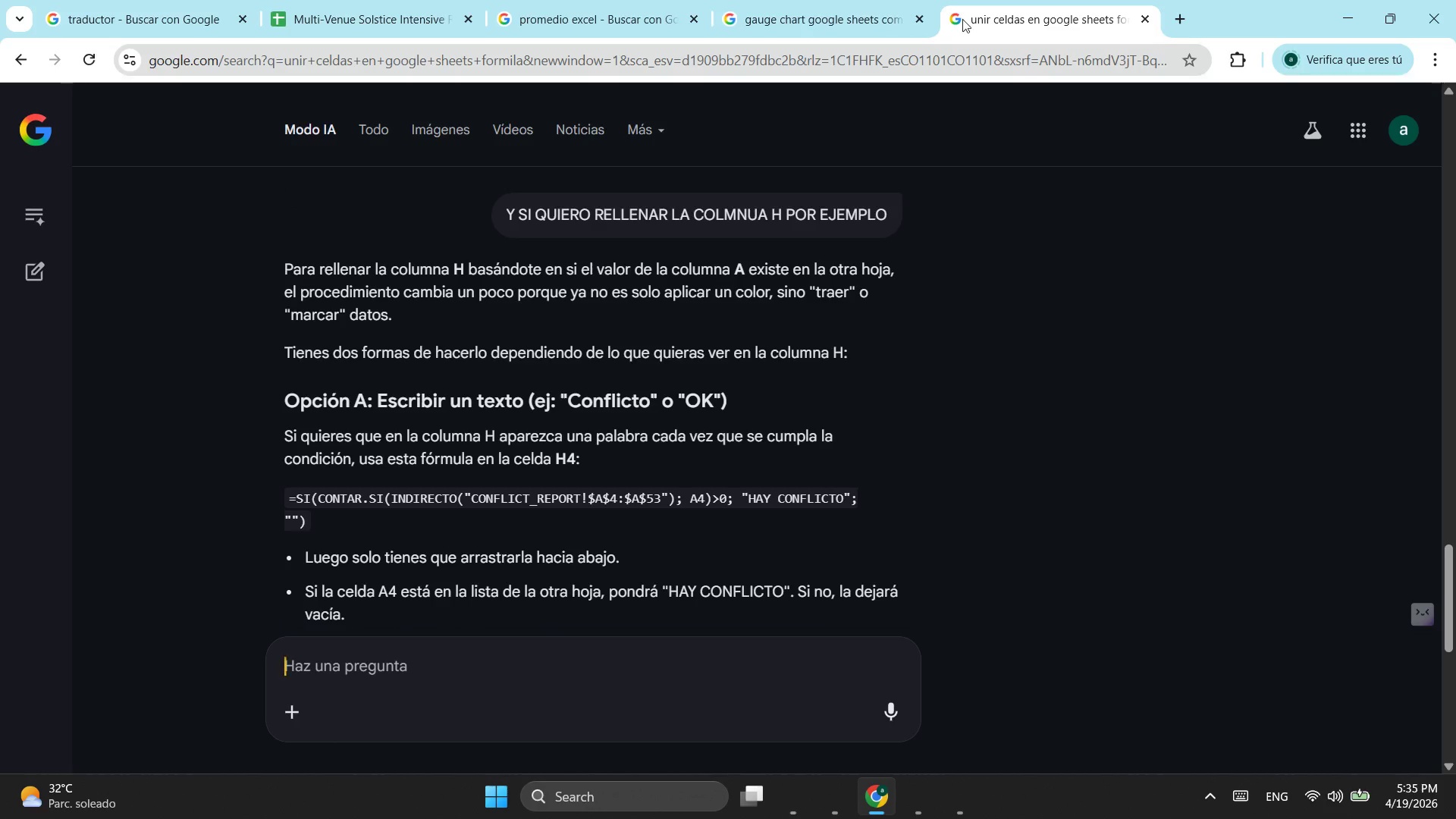 
left_click([900, 21])
 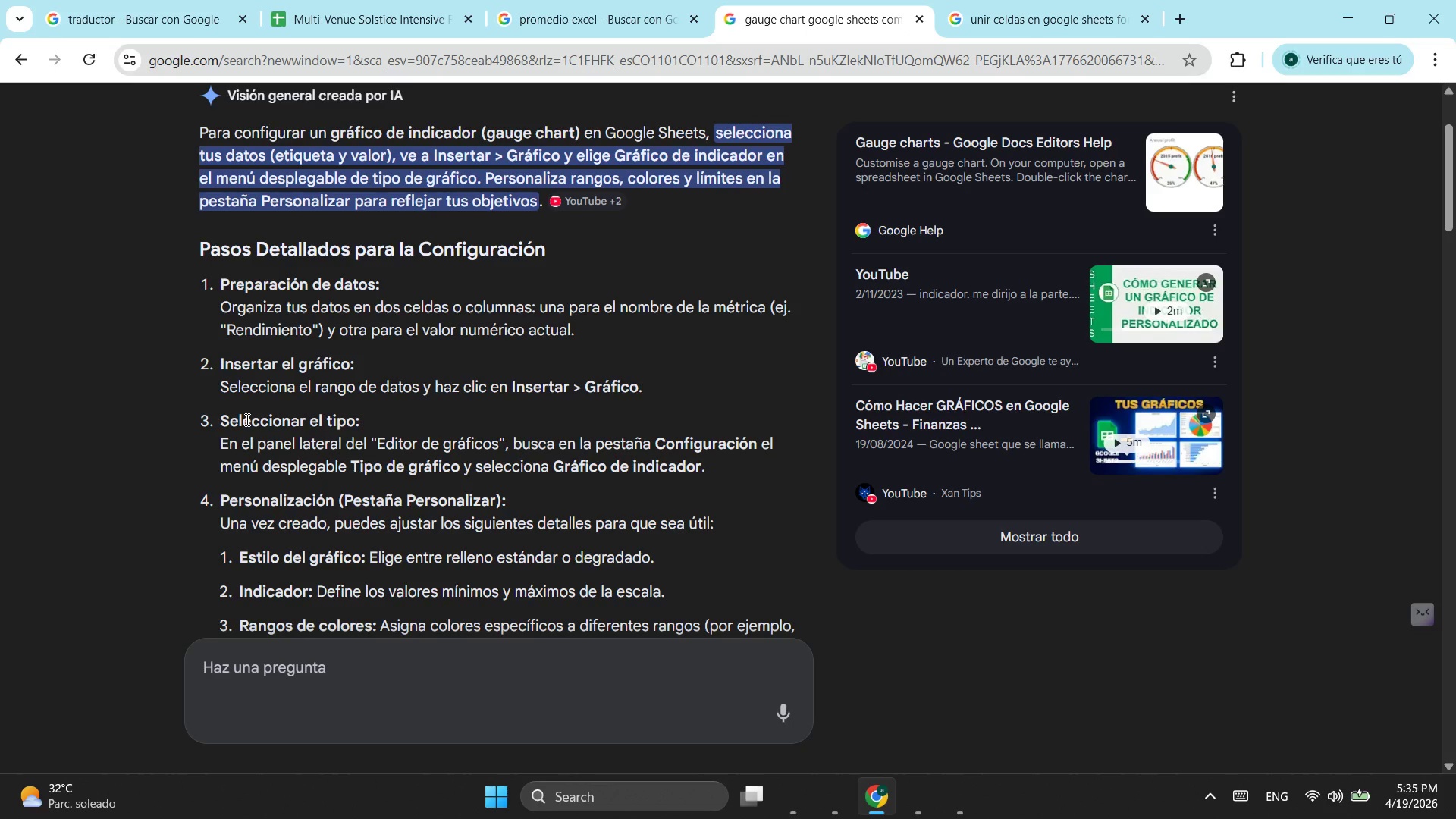 
wait(8.2)
 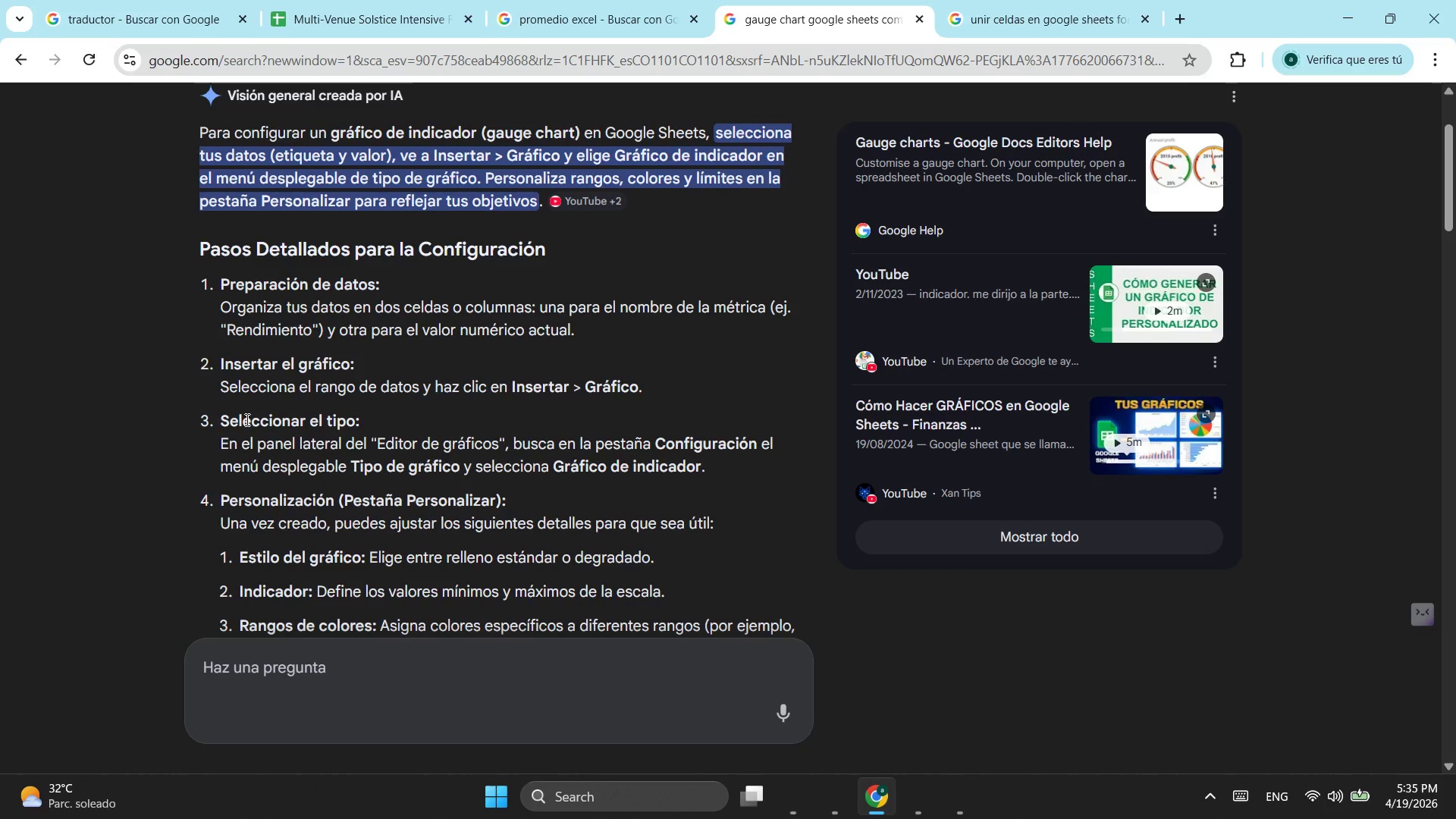 
scroll: coordinate [172, 418], scroll_direction: down, amount: 1.0
 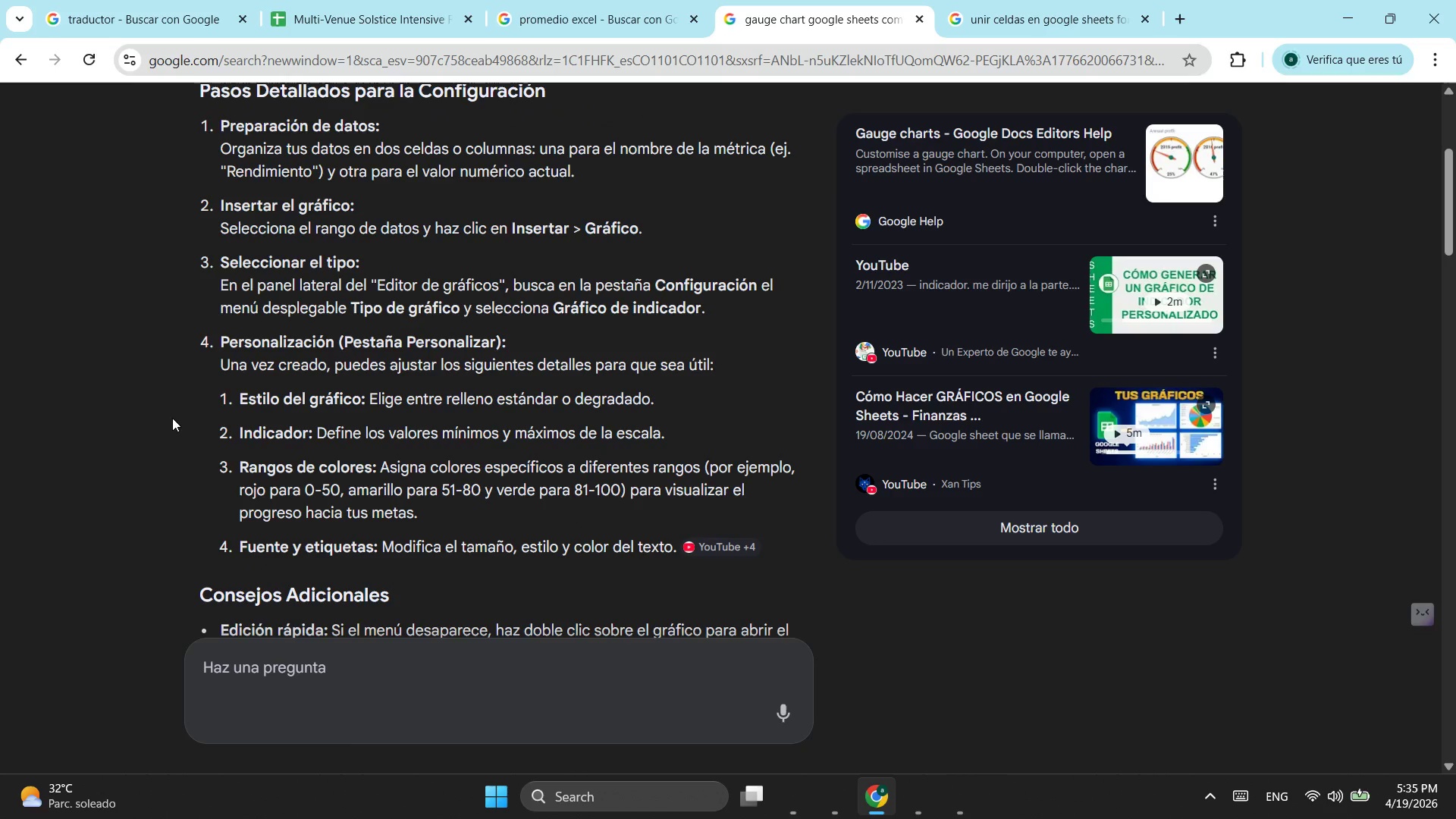 
scroll: coordinate [172, 418], scroll_direction: up, amount: 1.0
 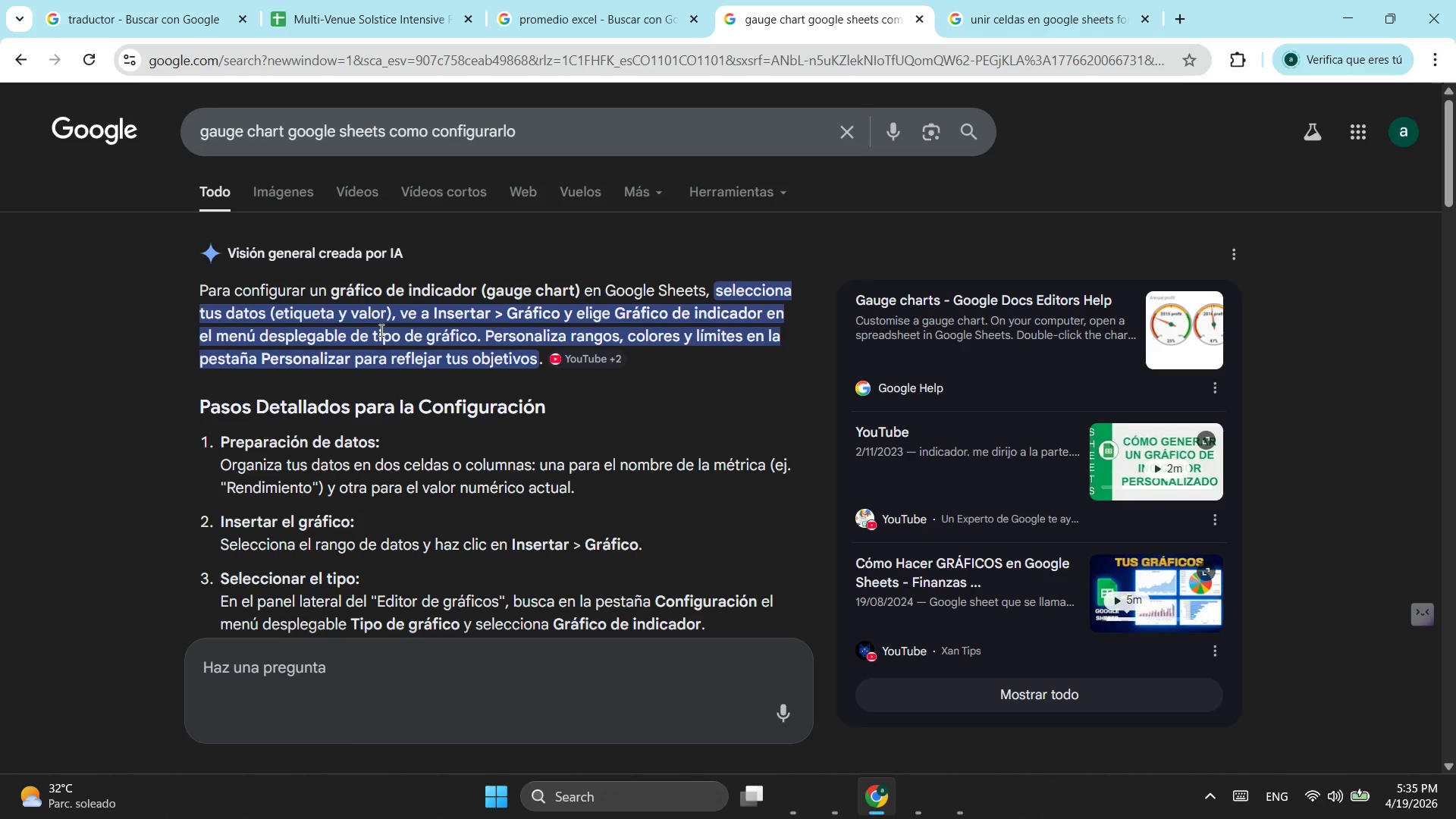 
wait(10.77)
 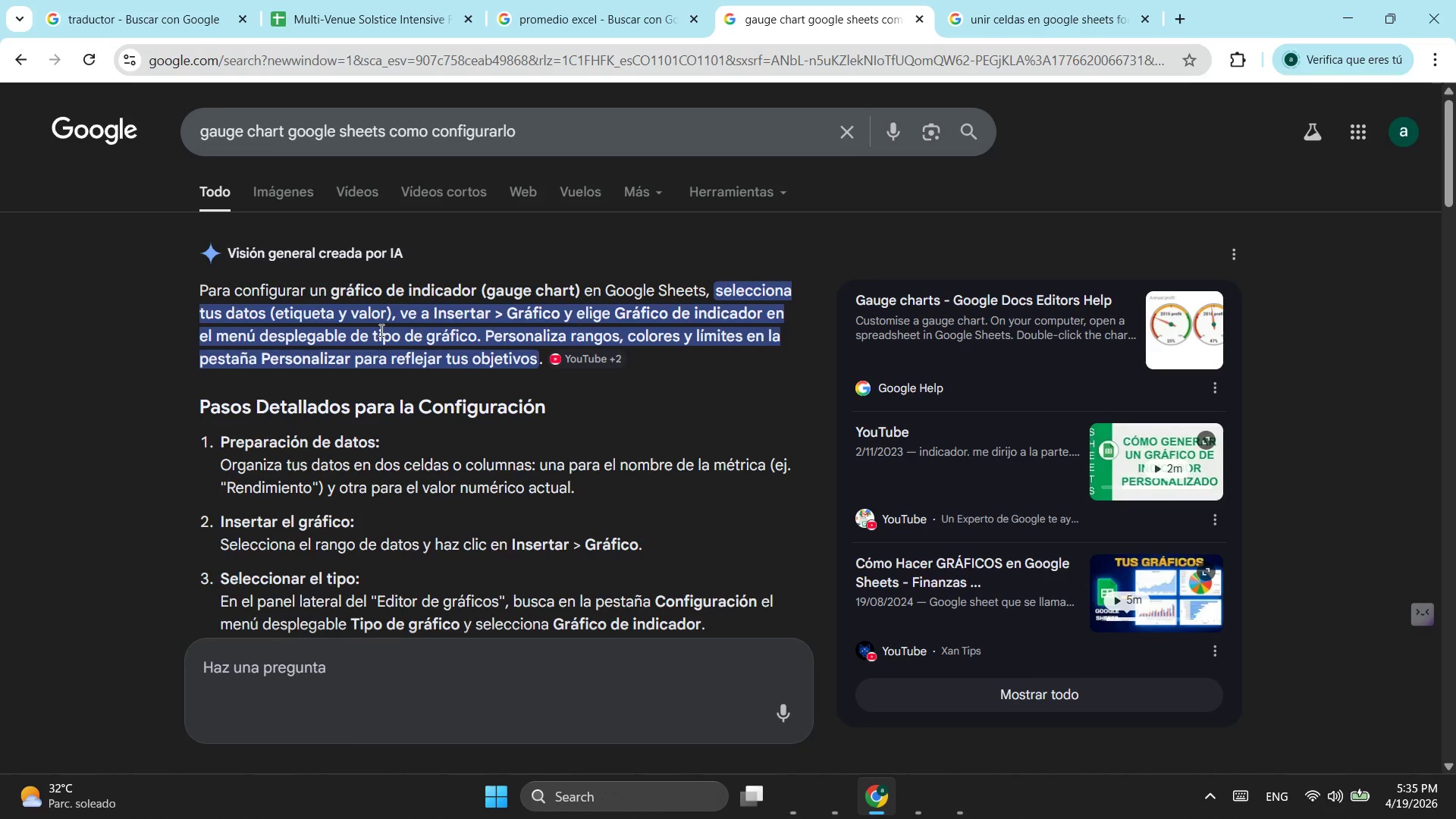 
left_click([344, 0])
 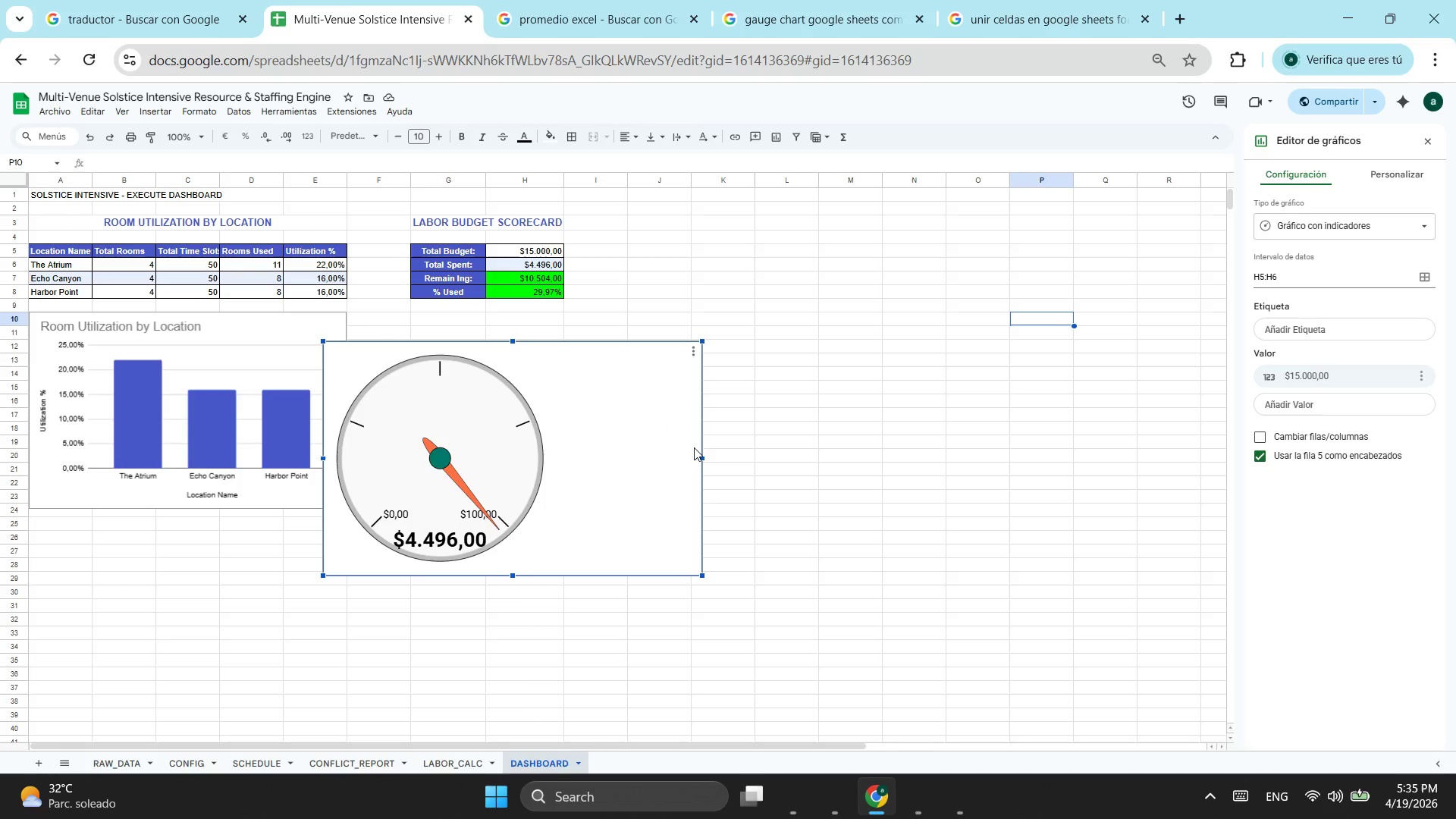 
left_click_drag(start_coordinate=[699, 458], to_coordinate=[566, 467])
 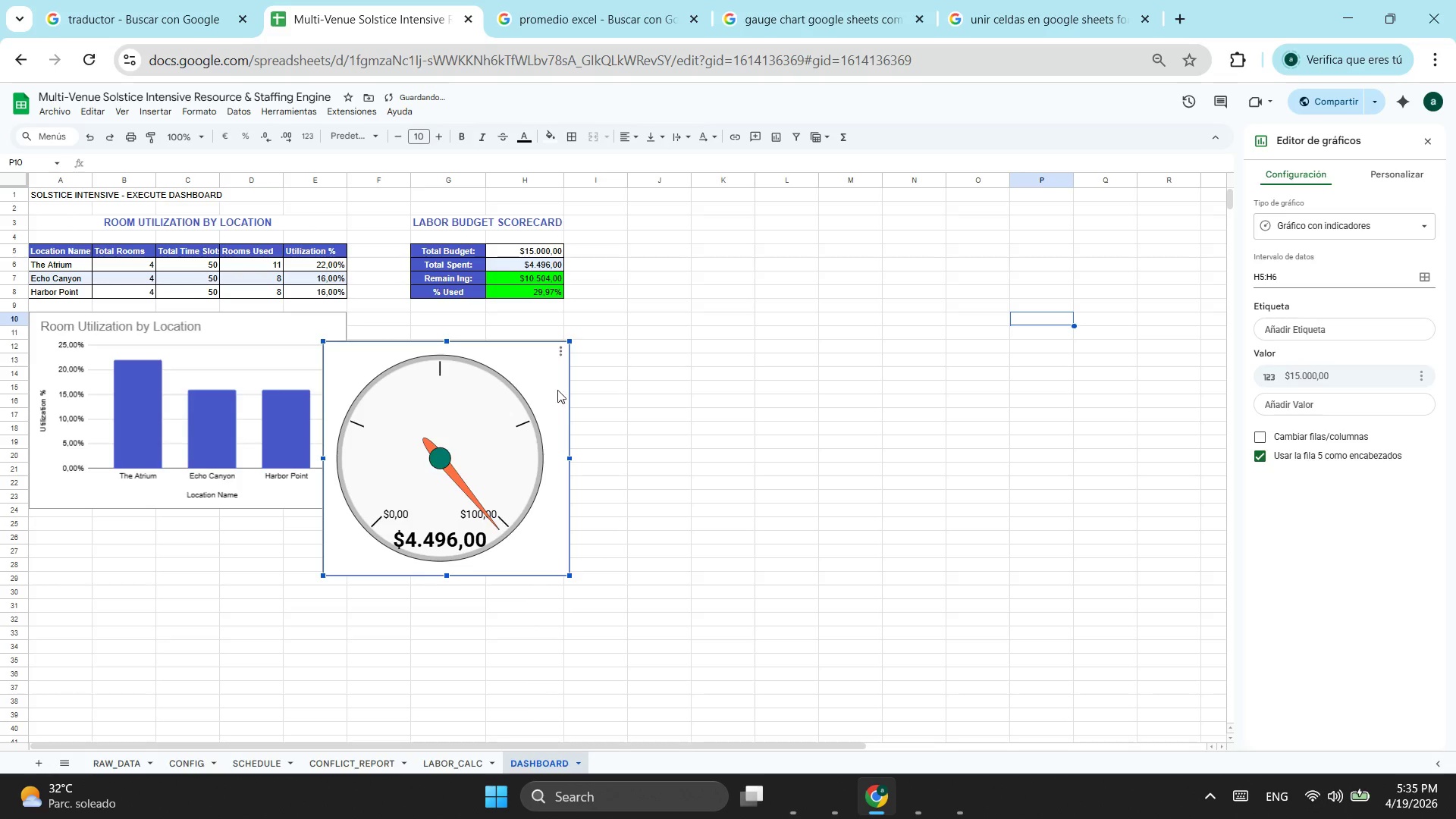 
left_click([548, 379])
 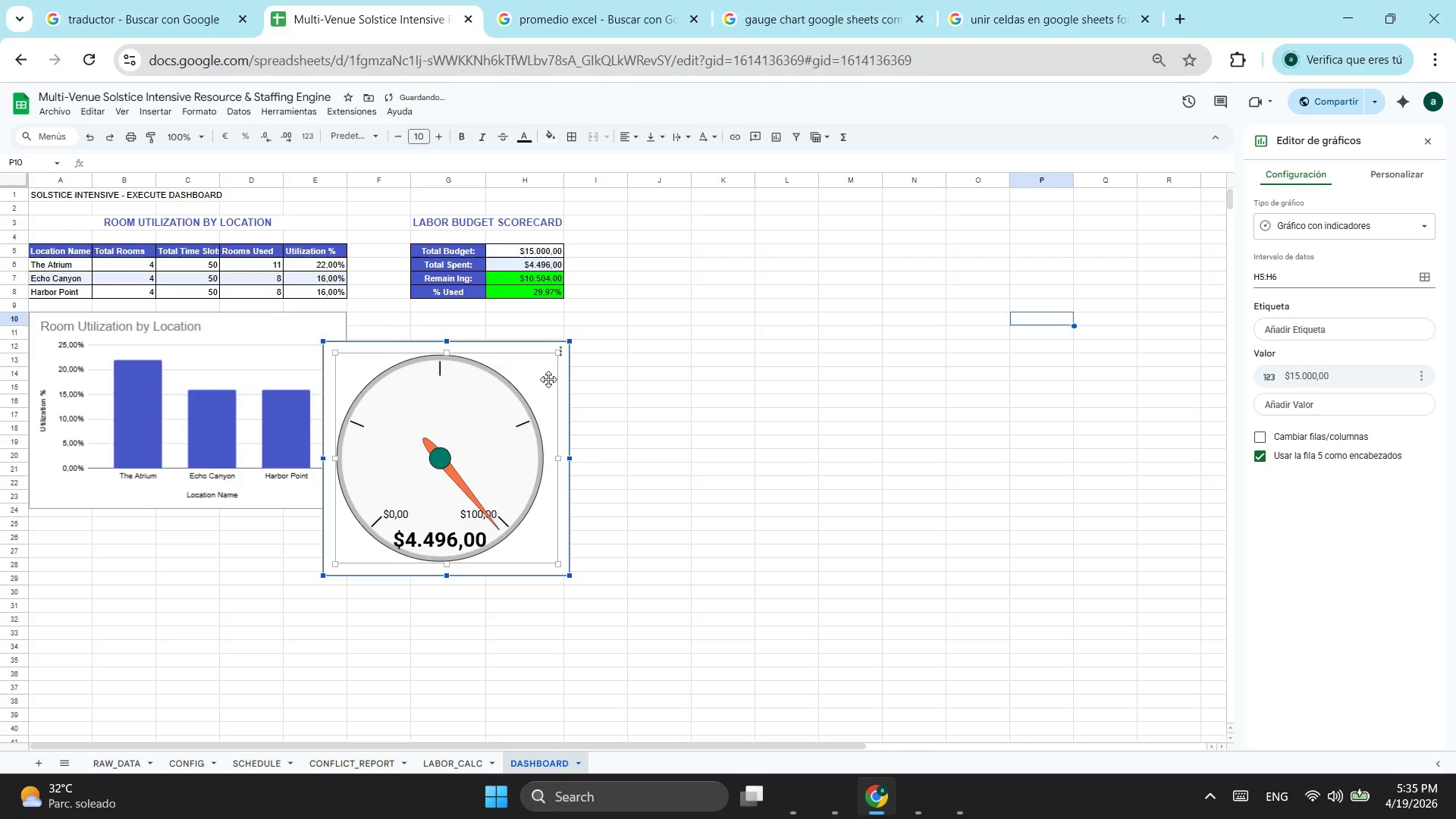 
left_click_drag(start_coordinate=[548, 379], to_coordinate=[723, 396])
 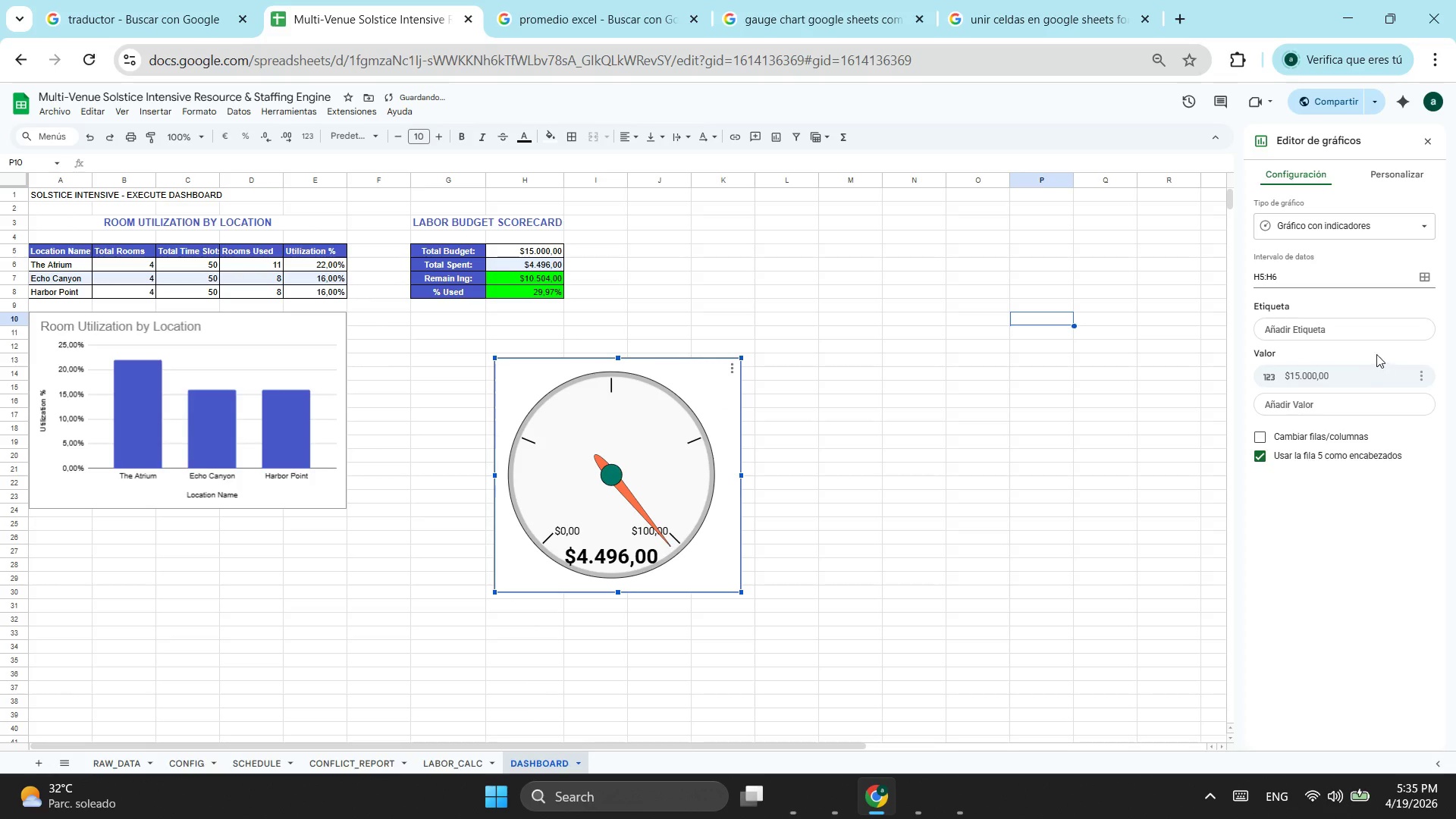 
left_click([1357, 334])
 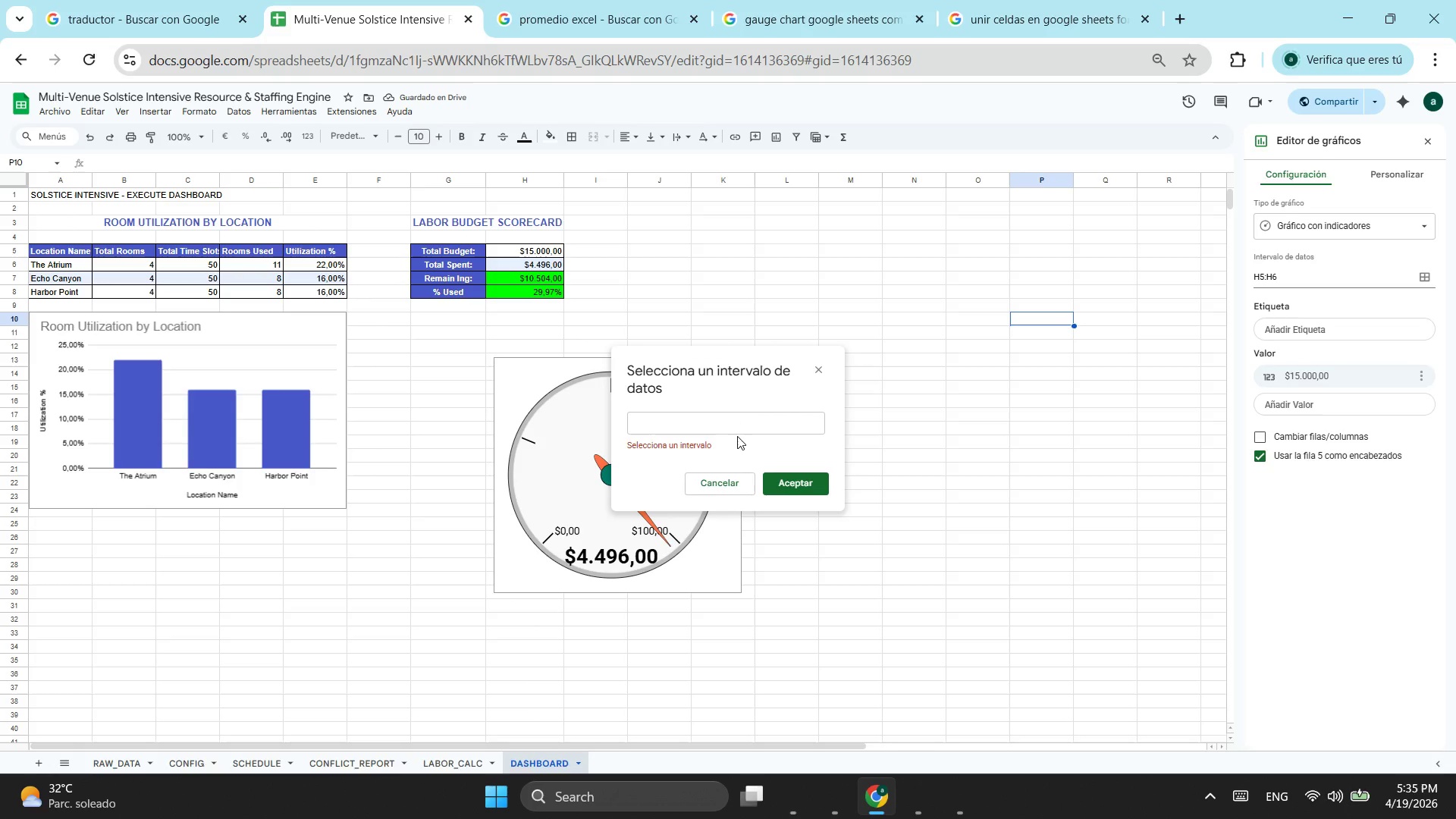 
double_click([742, 421])
 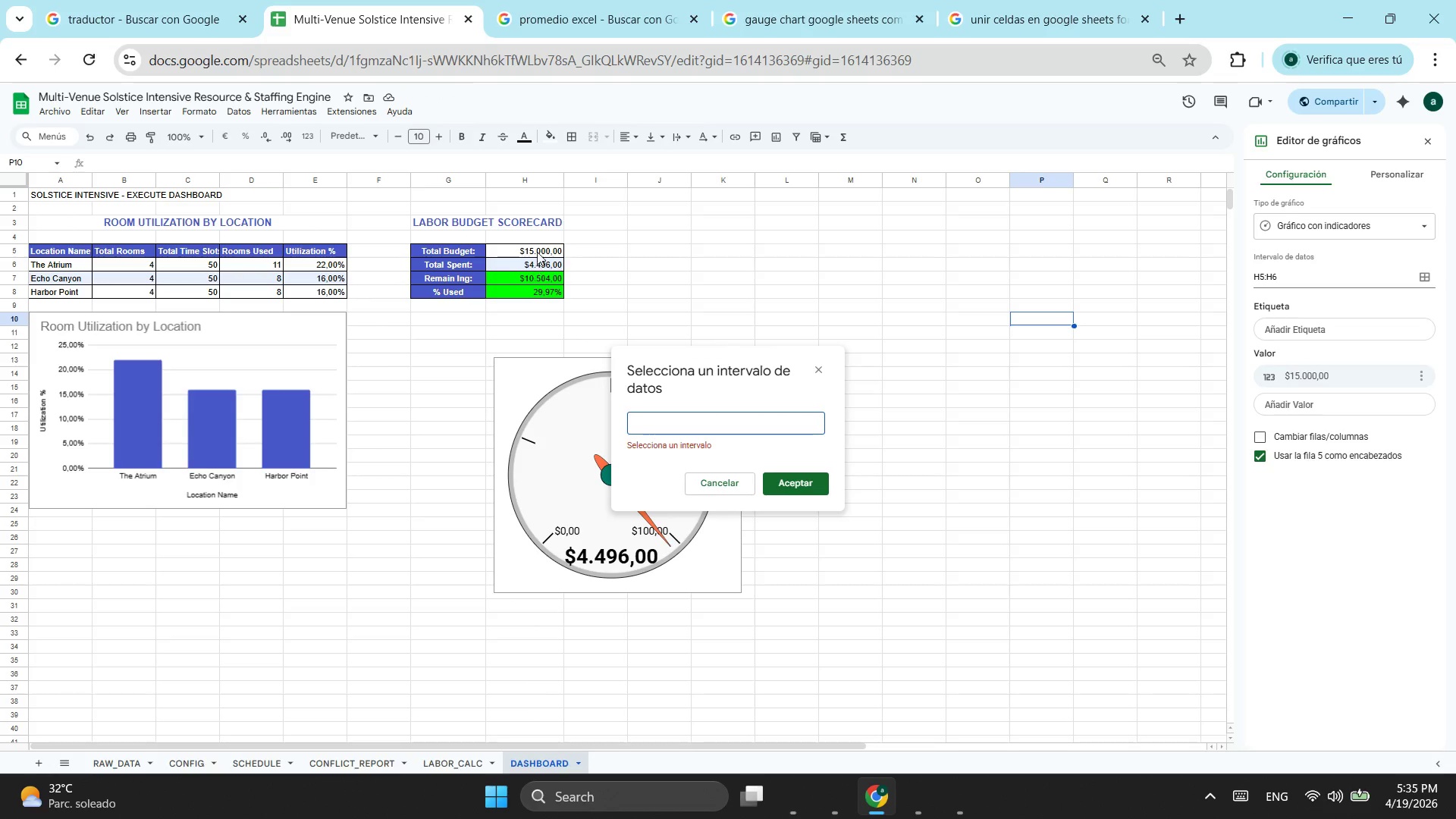 
left_click([538, 246])
 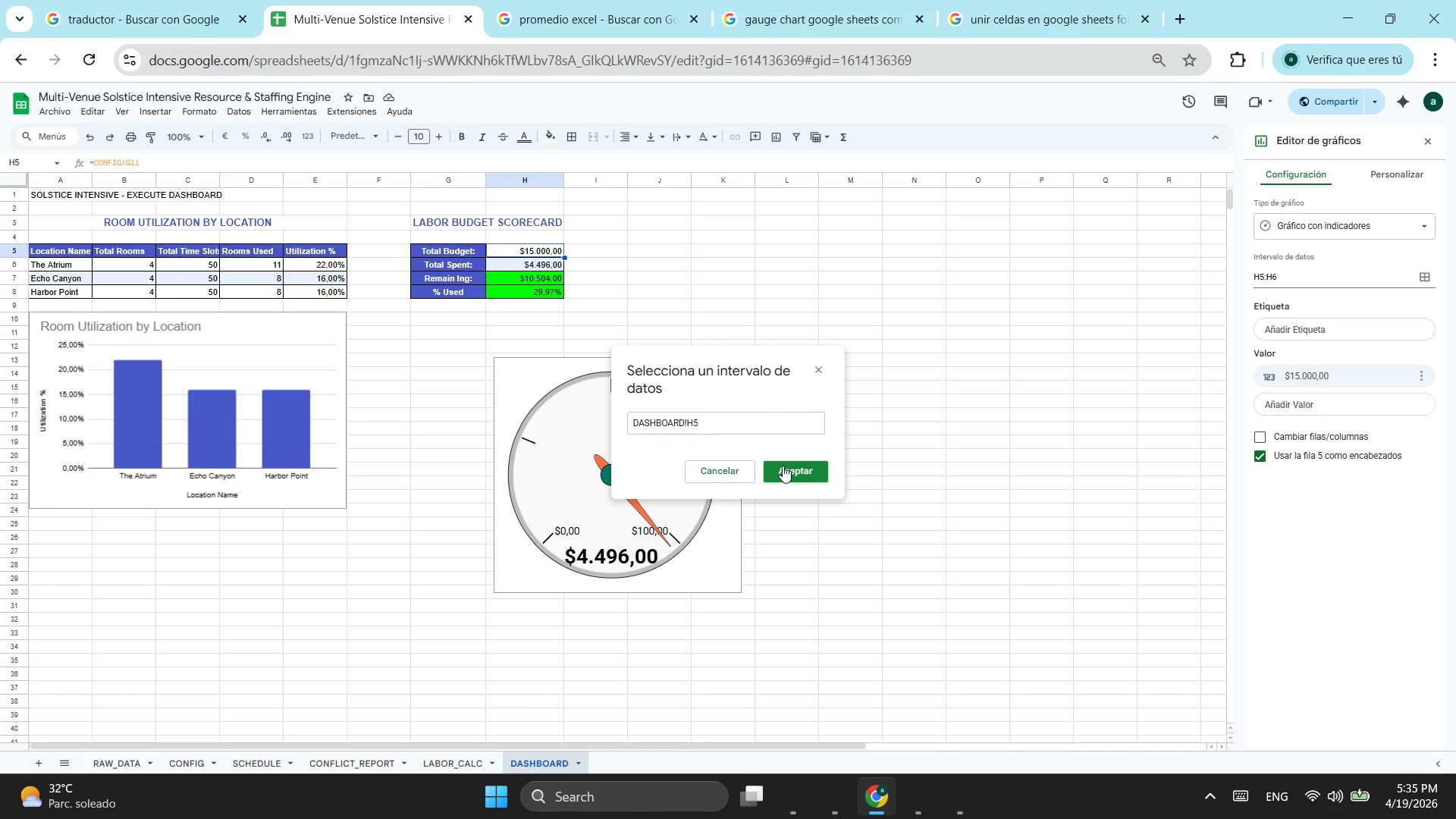 
left_click([783, 466])
 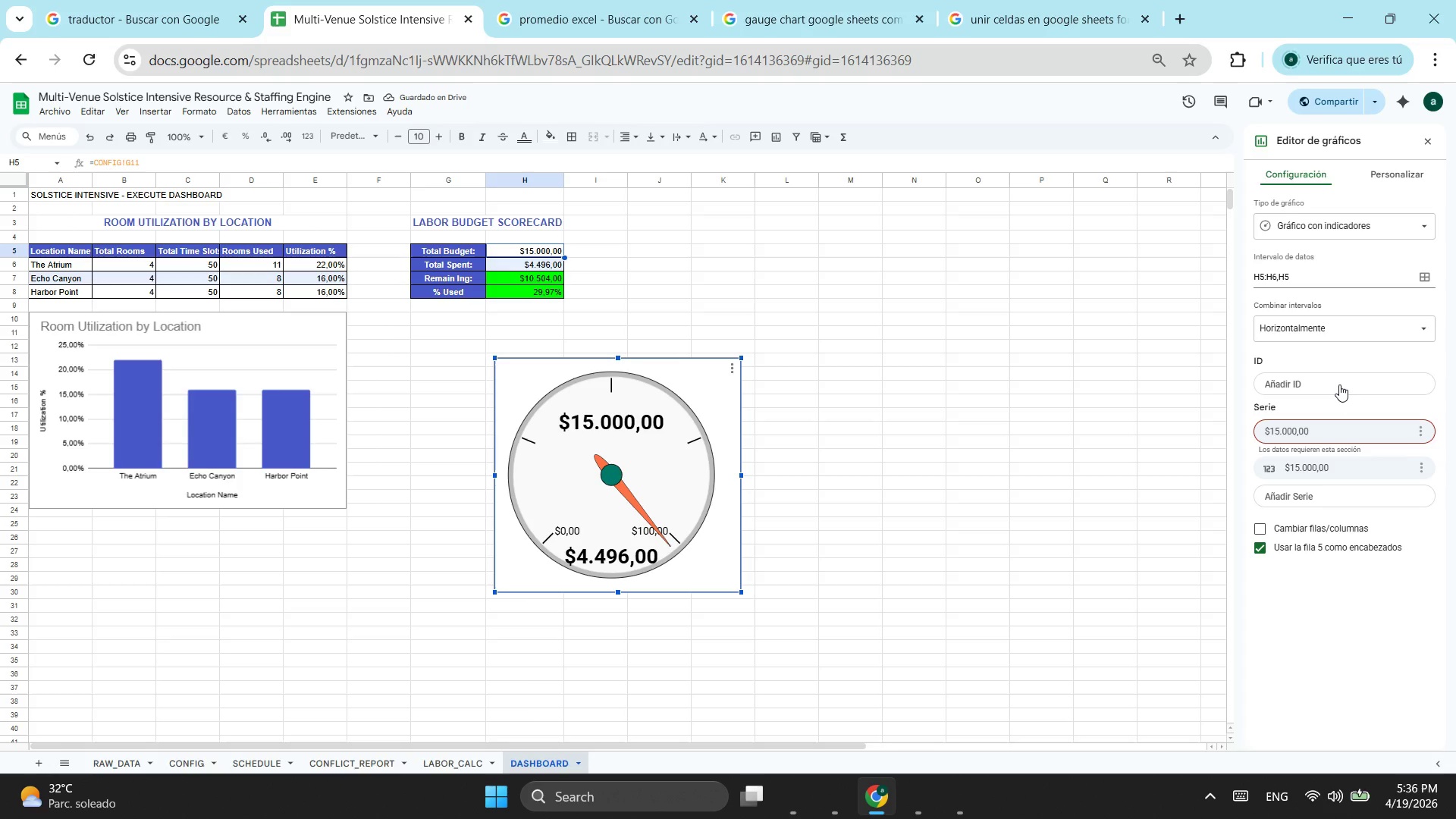 
wait(9.84)
 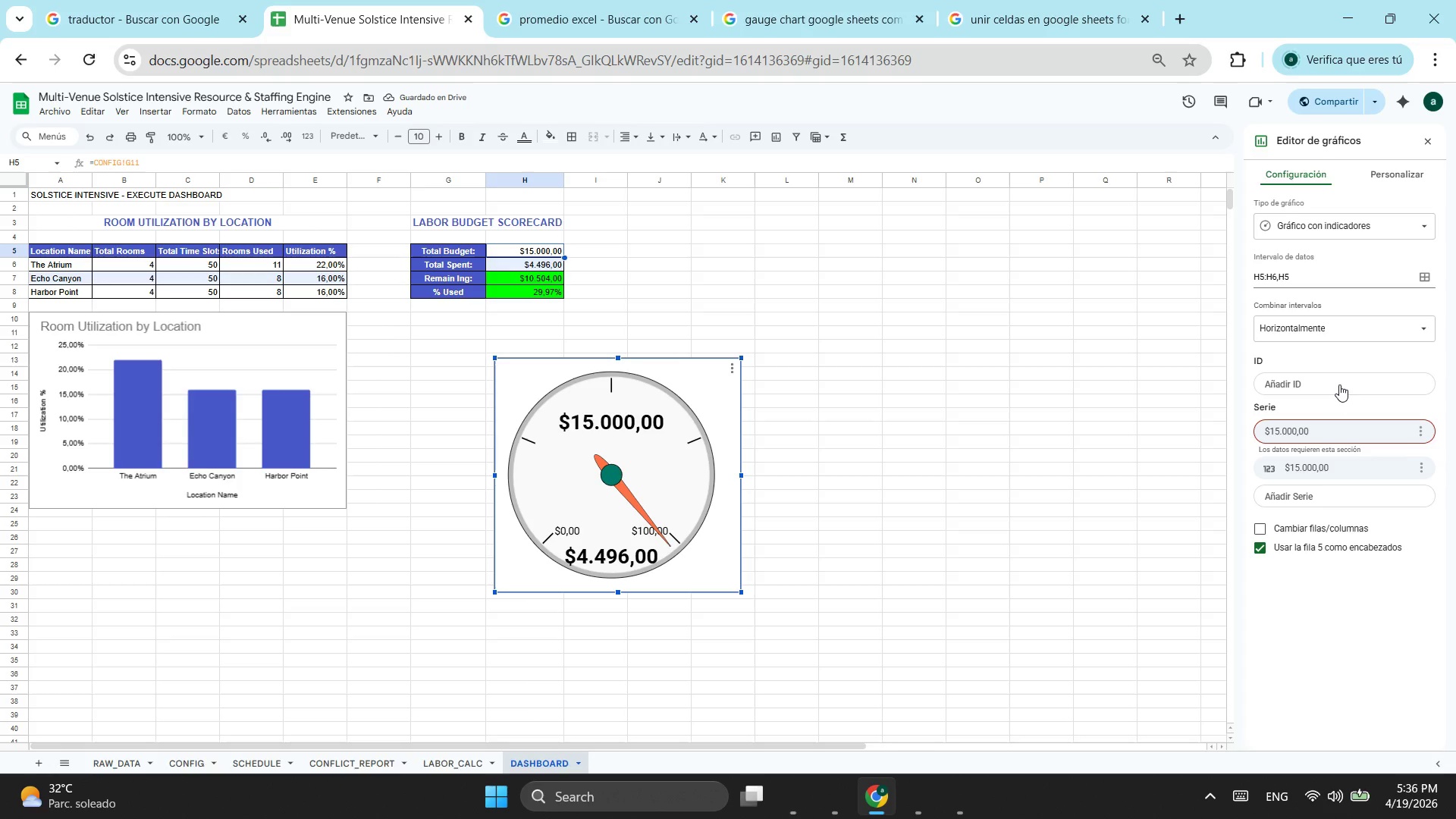 
left_click([1420, 425])
 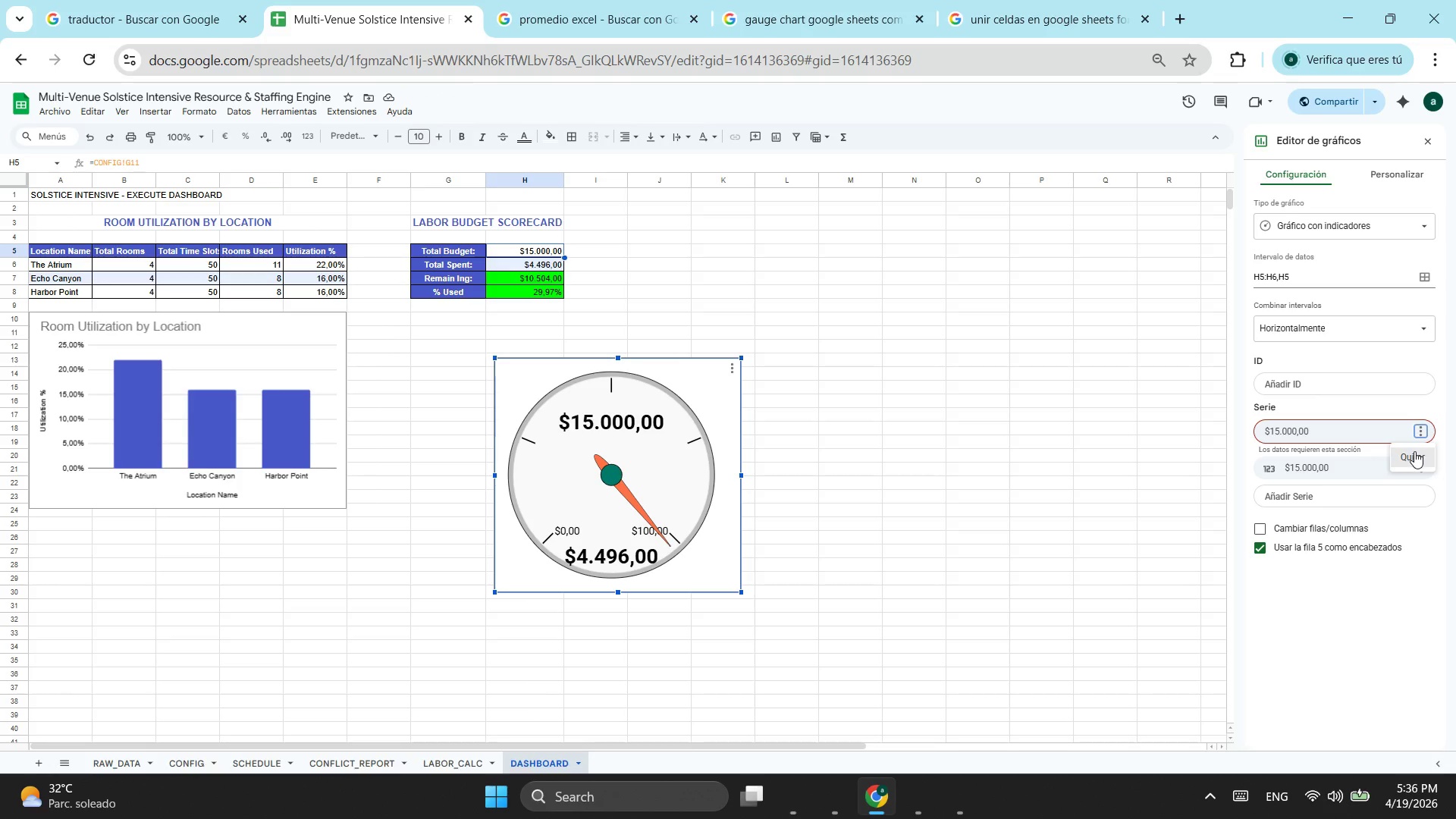 
left_click([1414, 451])
 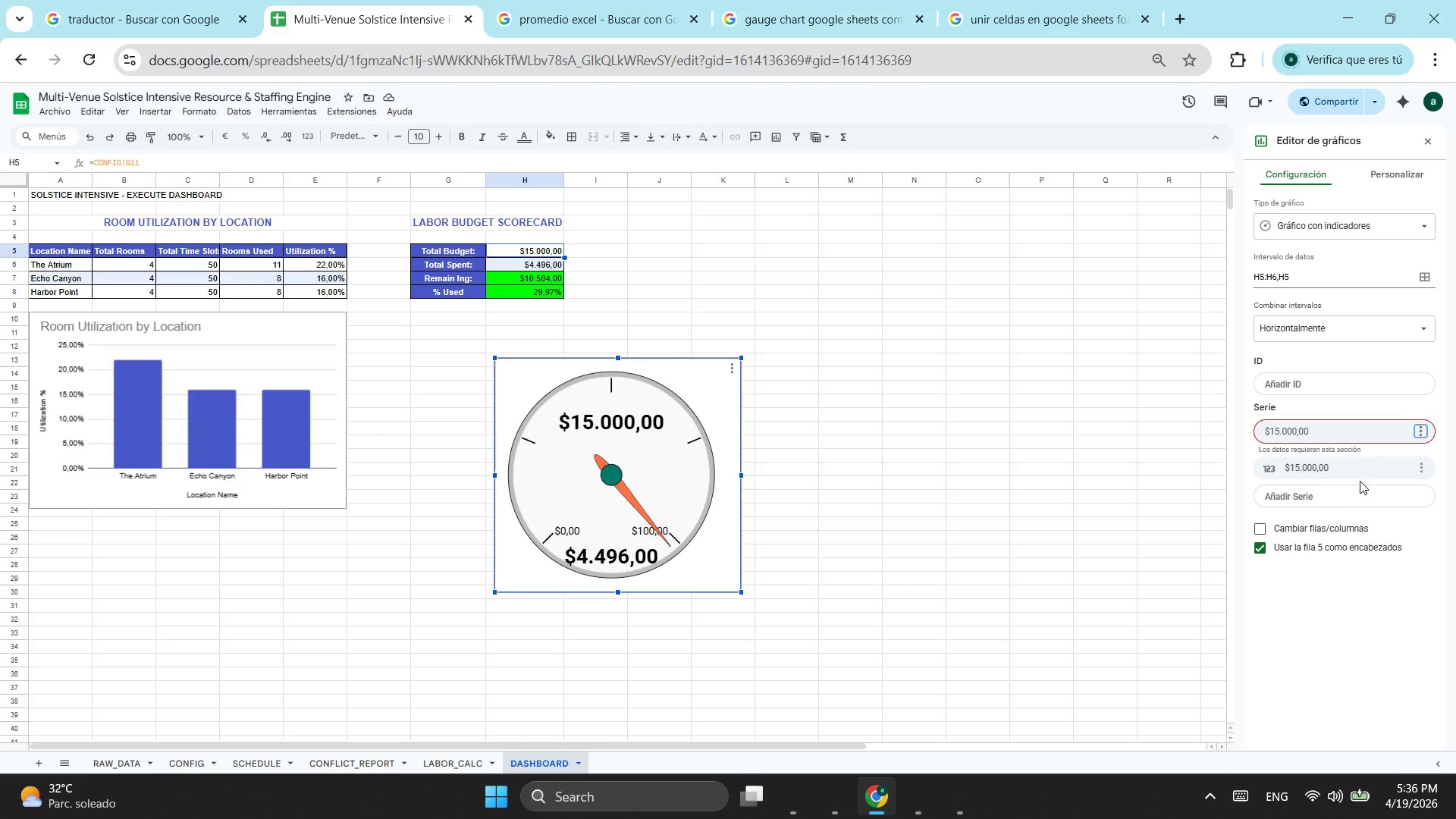 
left_click([1367, 473])
 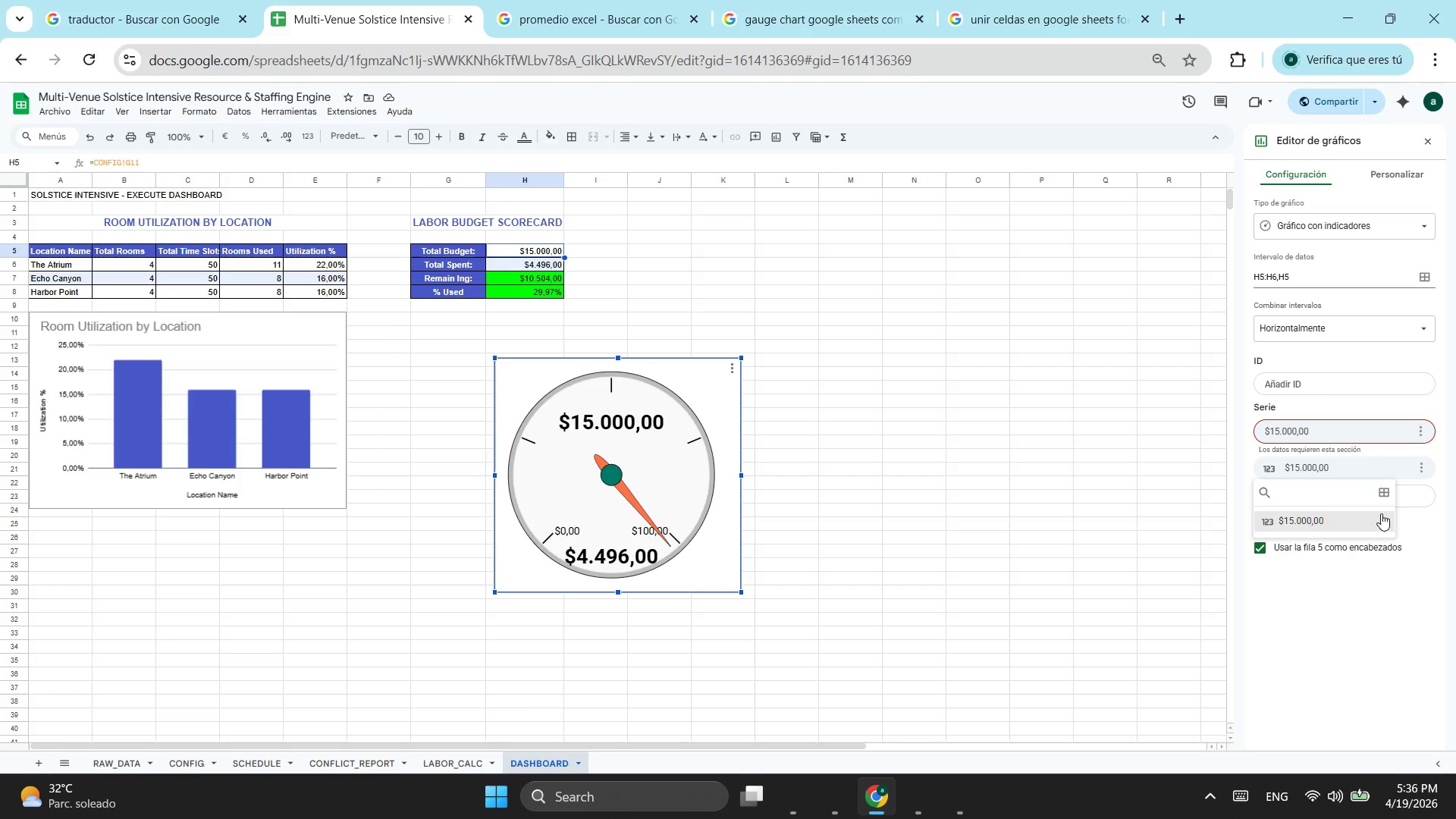 
left_click([1372, 425])
 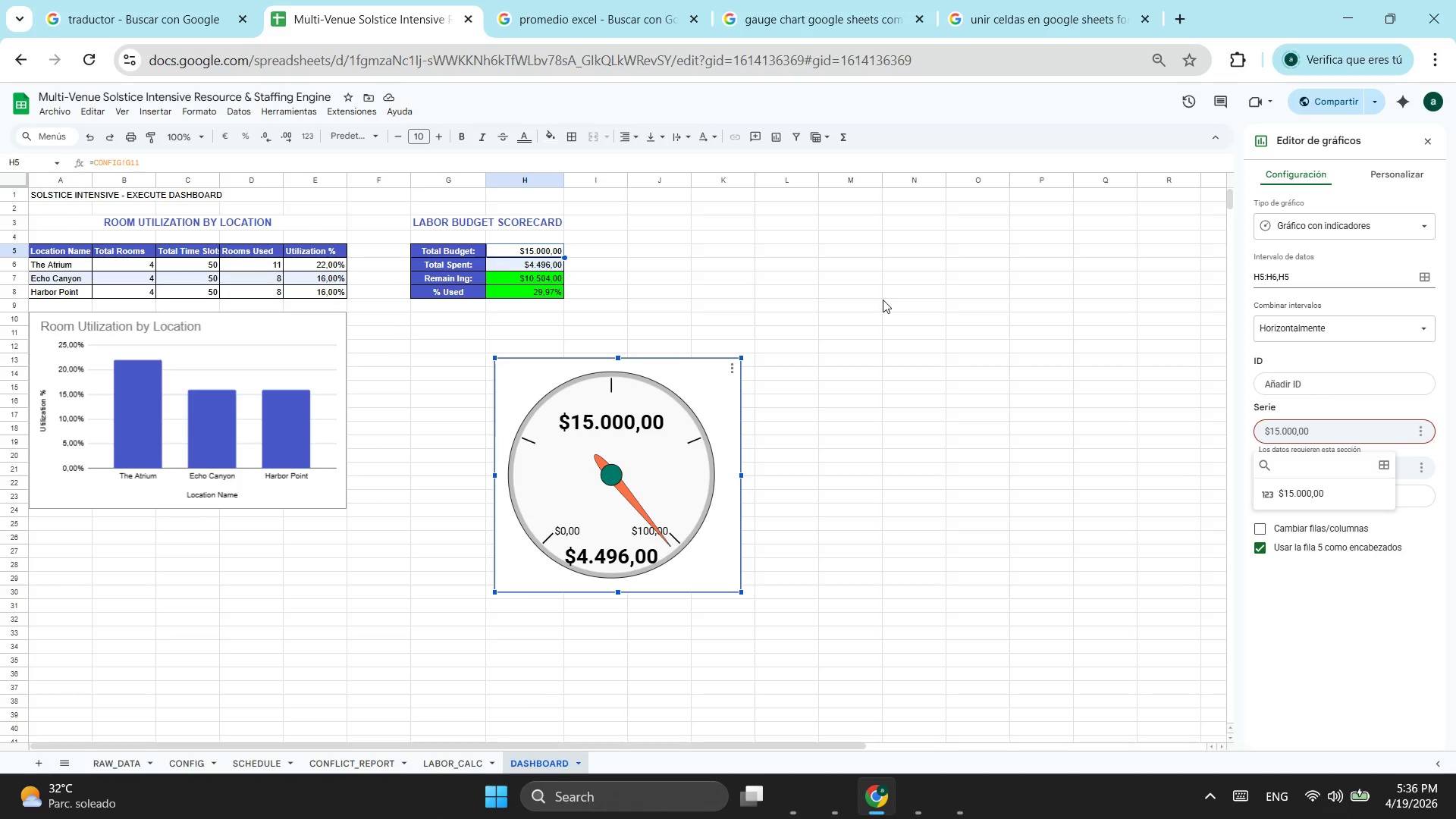 
left_click([1137, 345])
 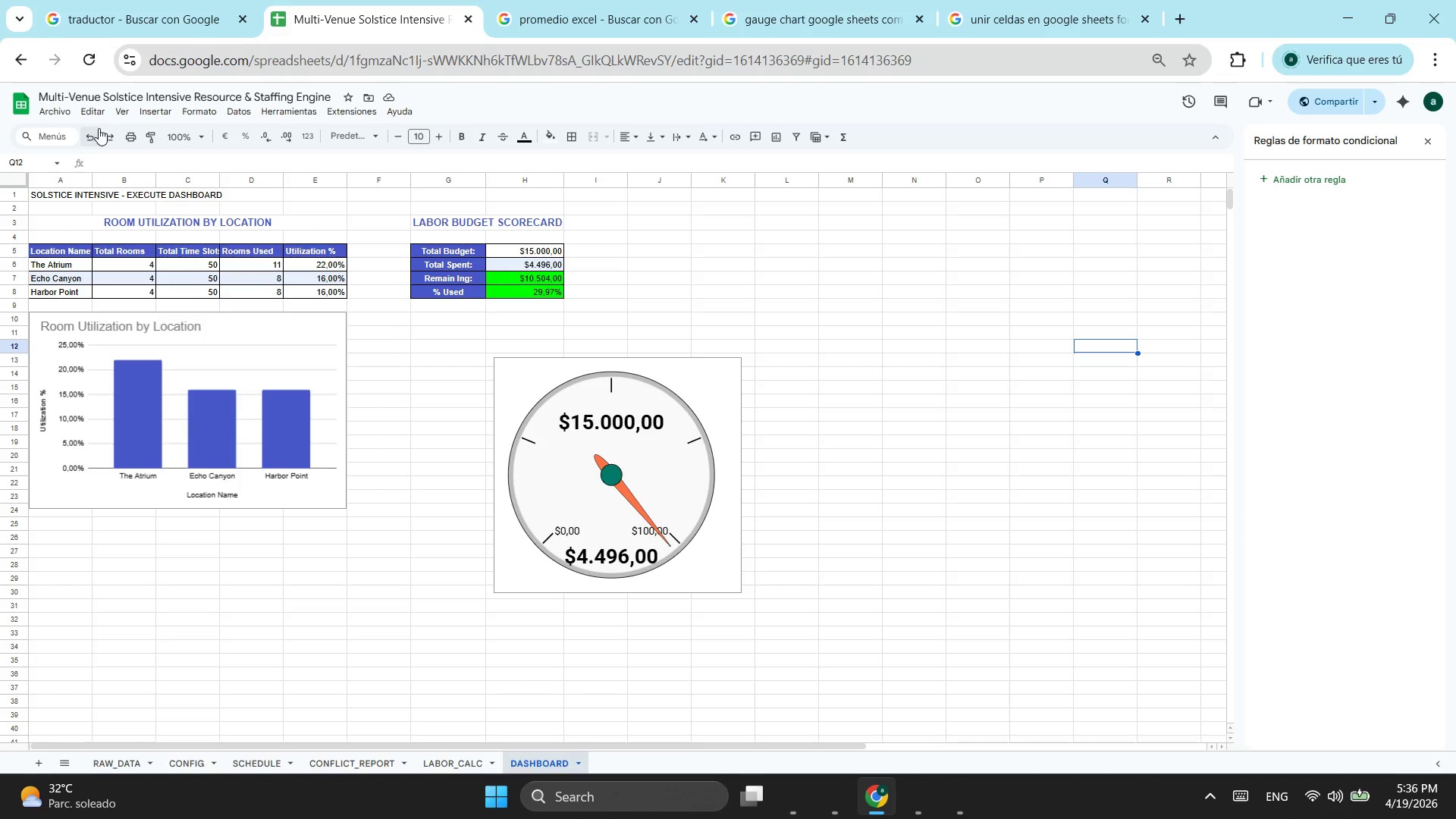 
left_click([99, 128])
 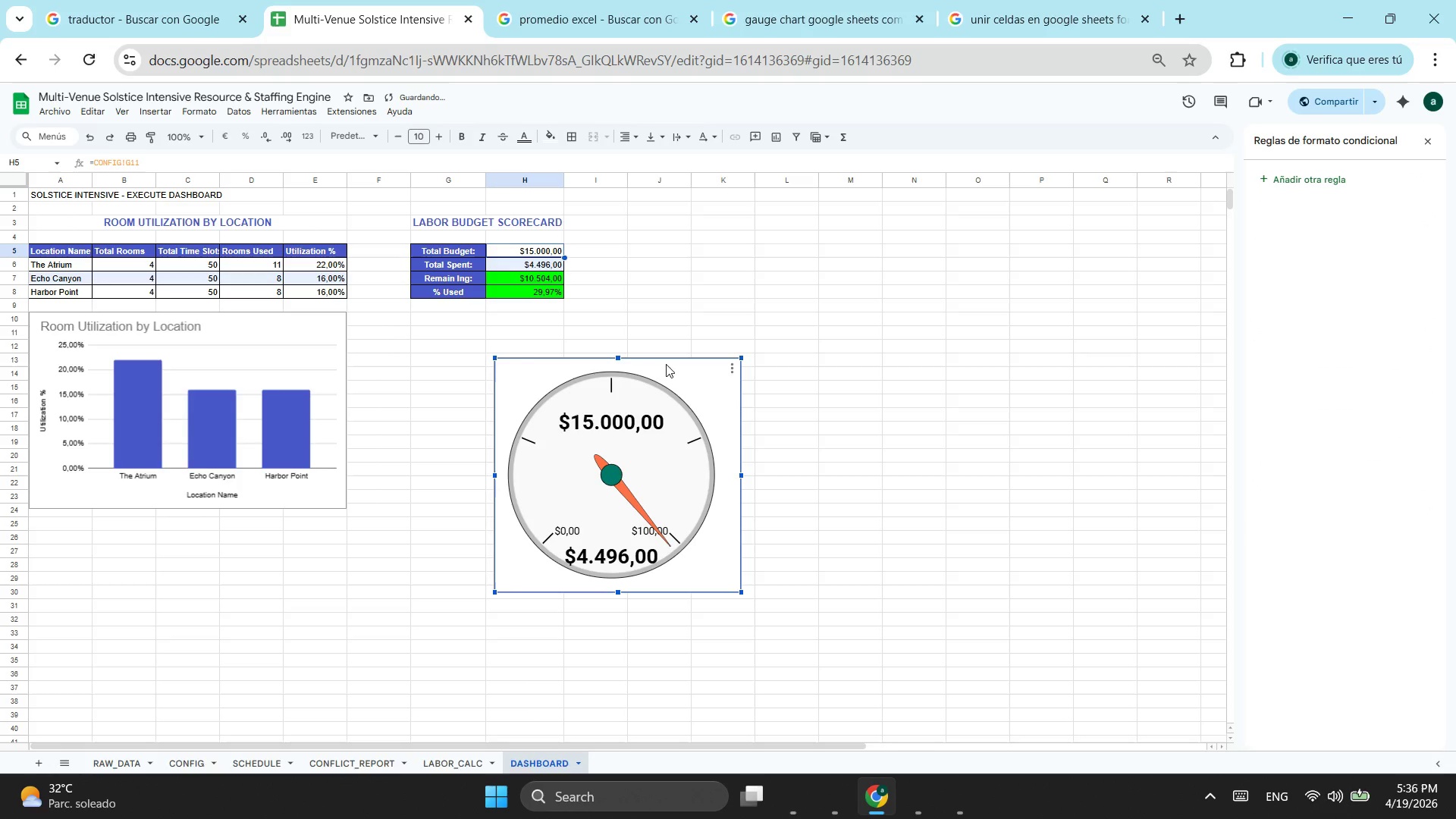 
left_click([733, 372])
 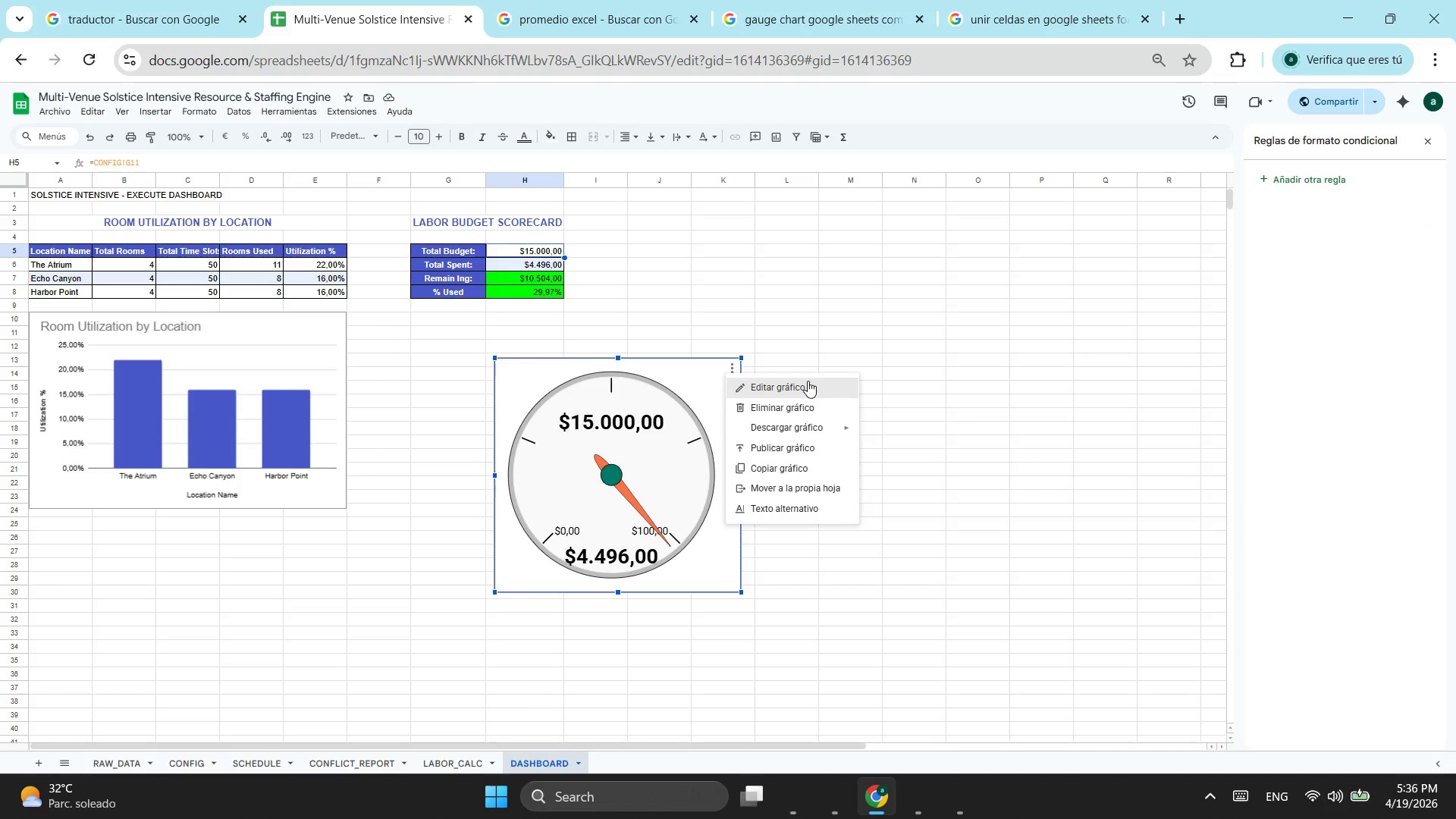 
left_click([809, 379])
 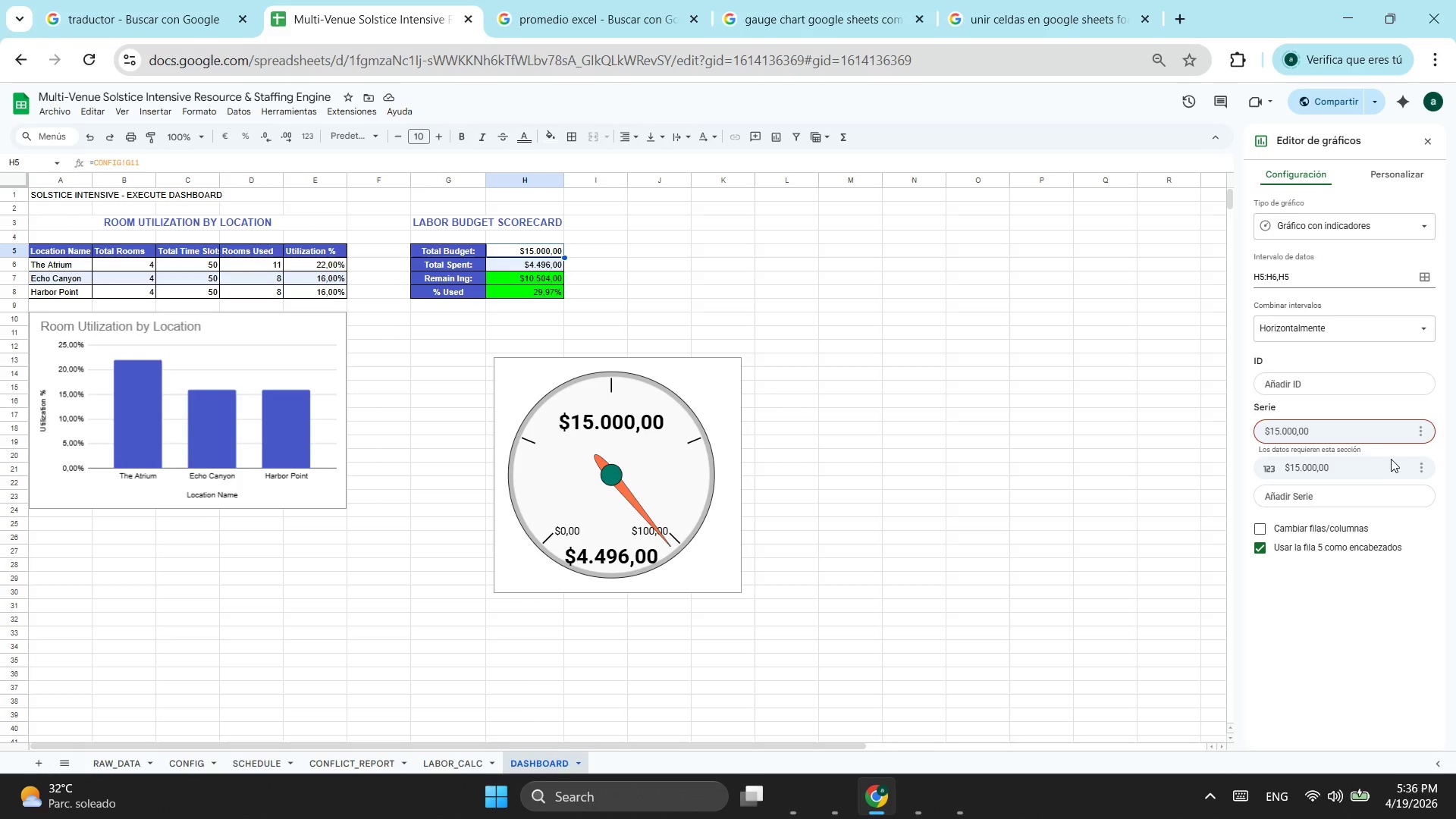 
left_click([1391, 424])
 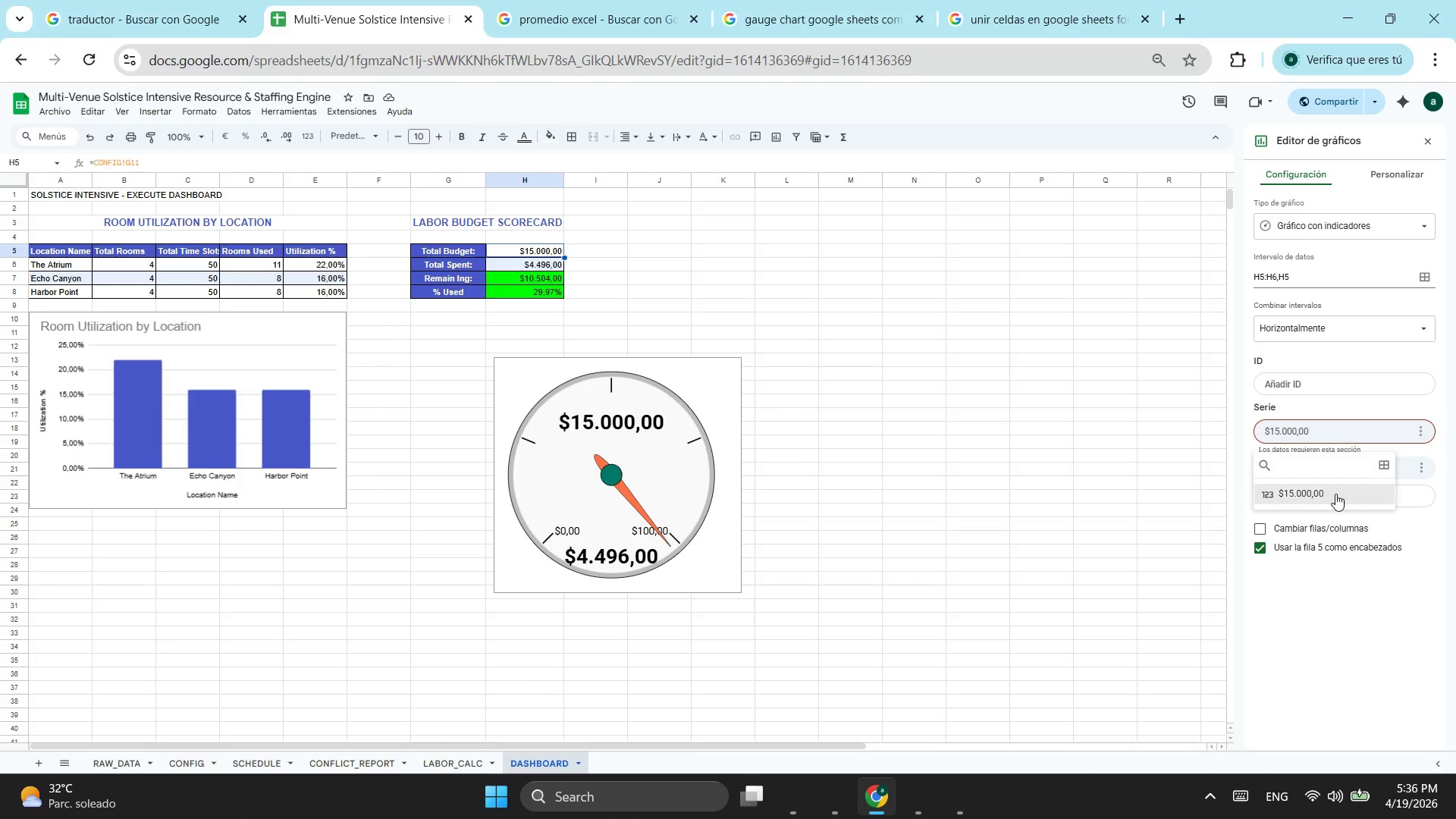 
left_click([1334, 495])
 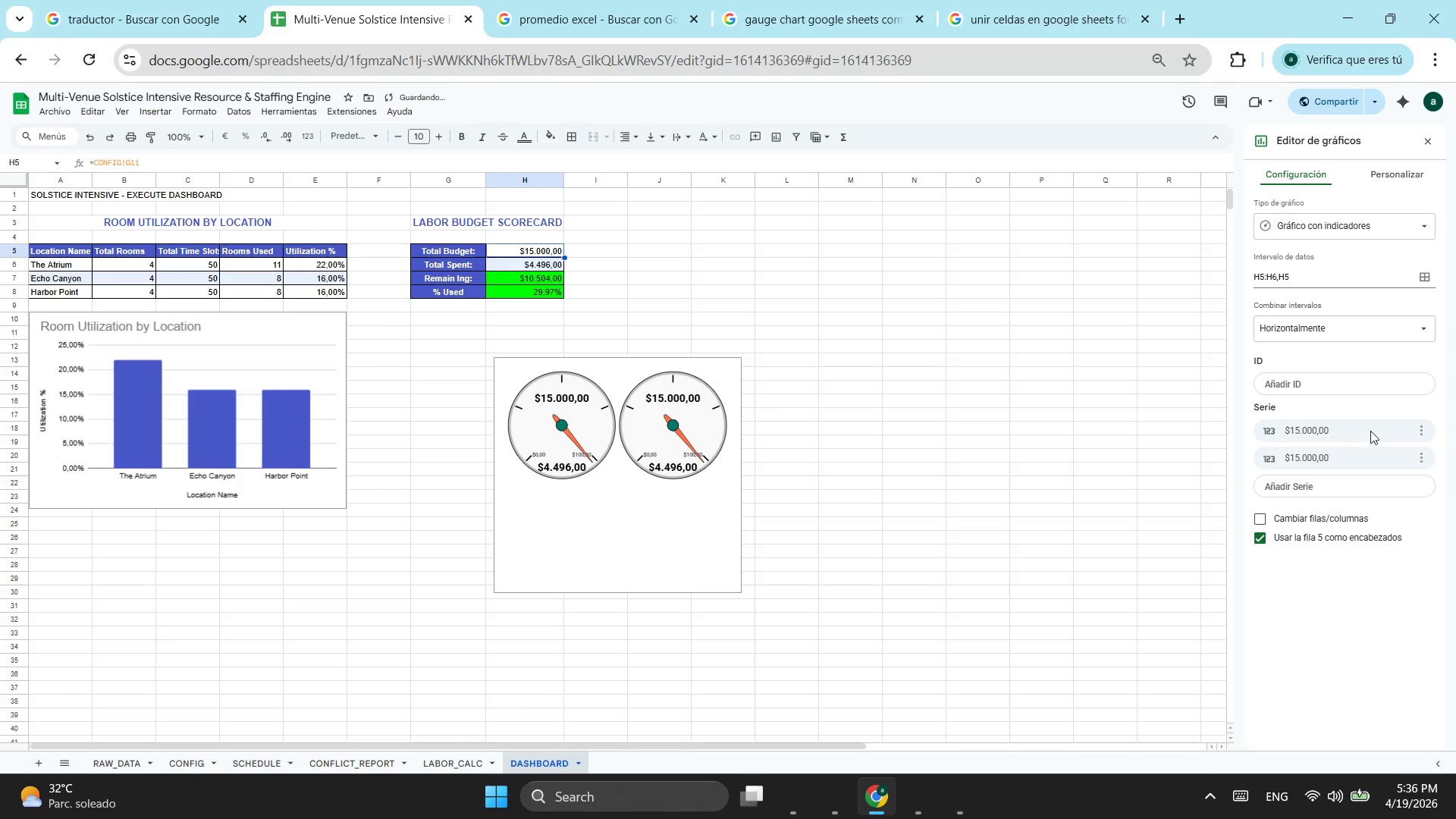 
left_click([1424, 421])
 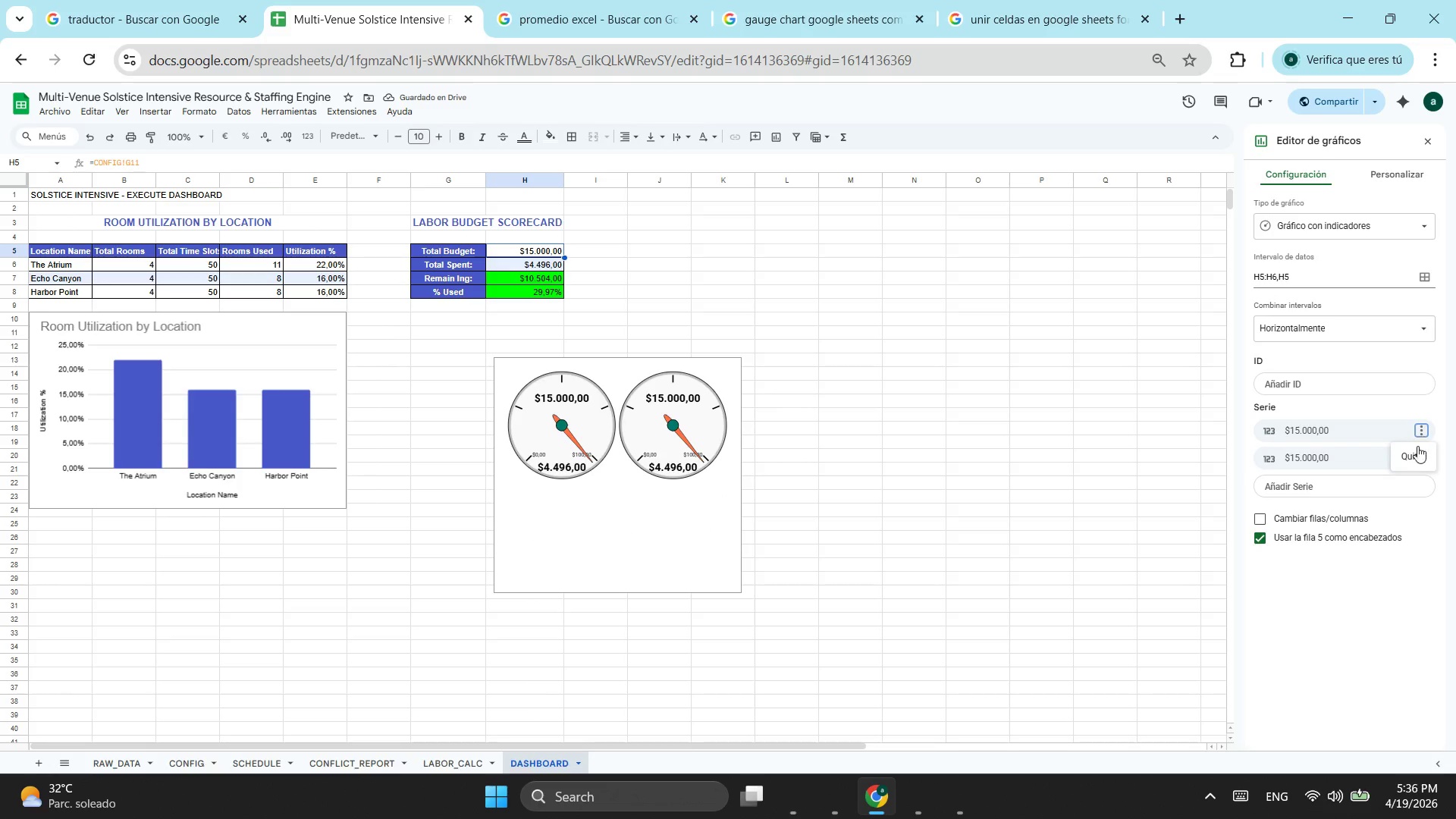 
left_click([1415, 448])
 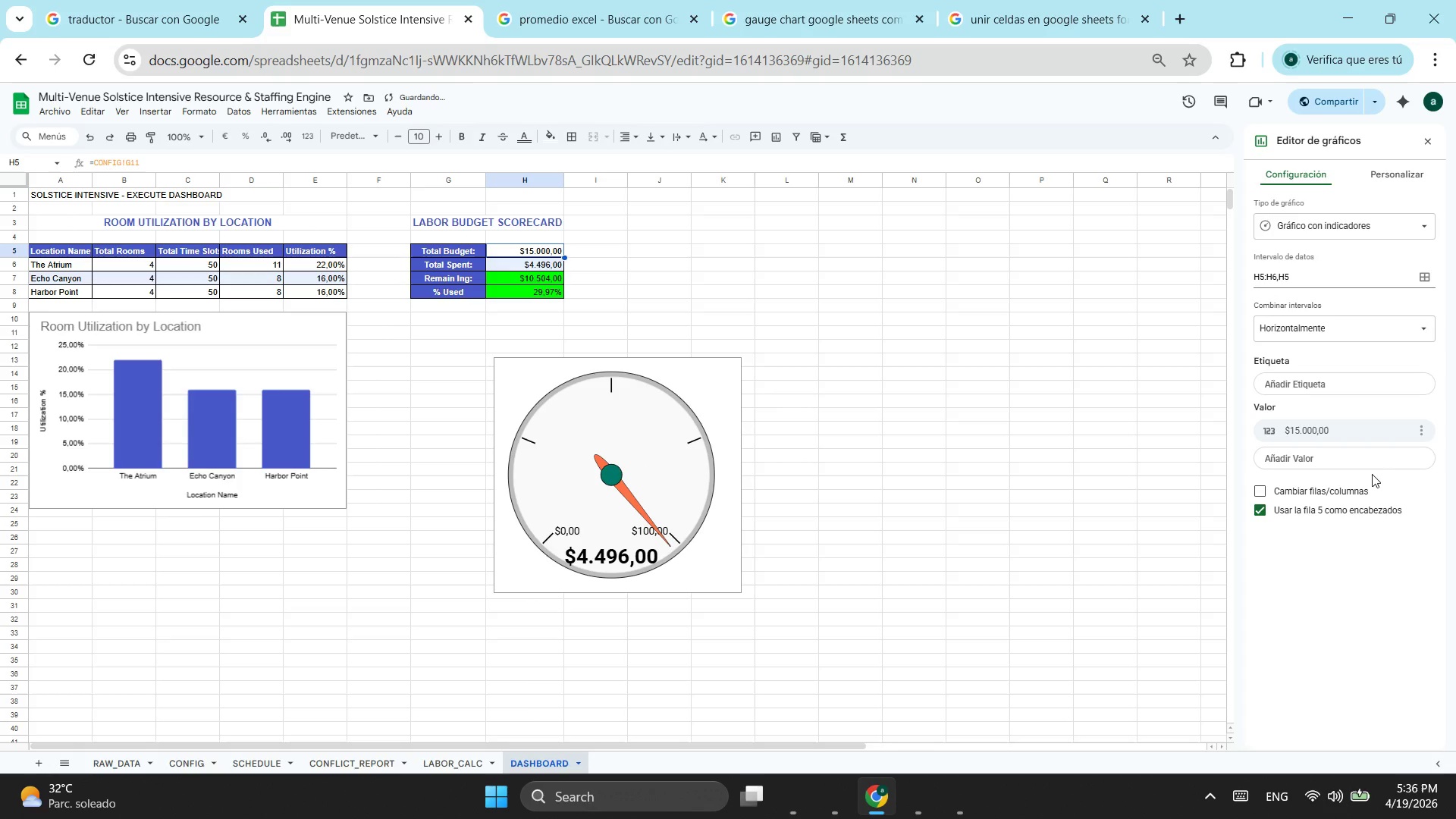 
left_click([1352, 462])
 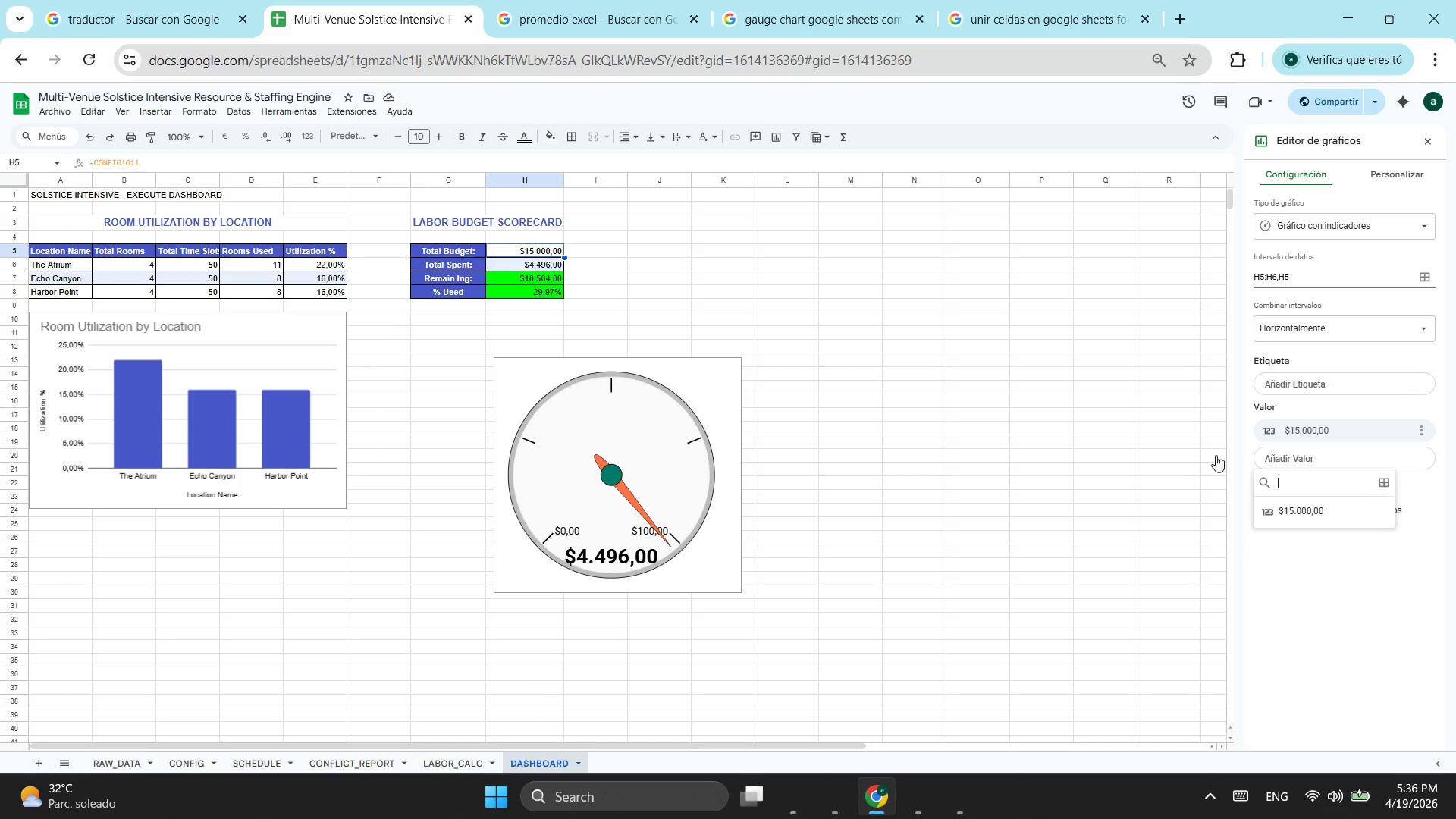 
left_click([511, 262])
 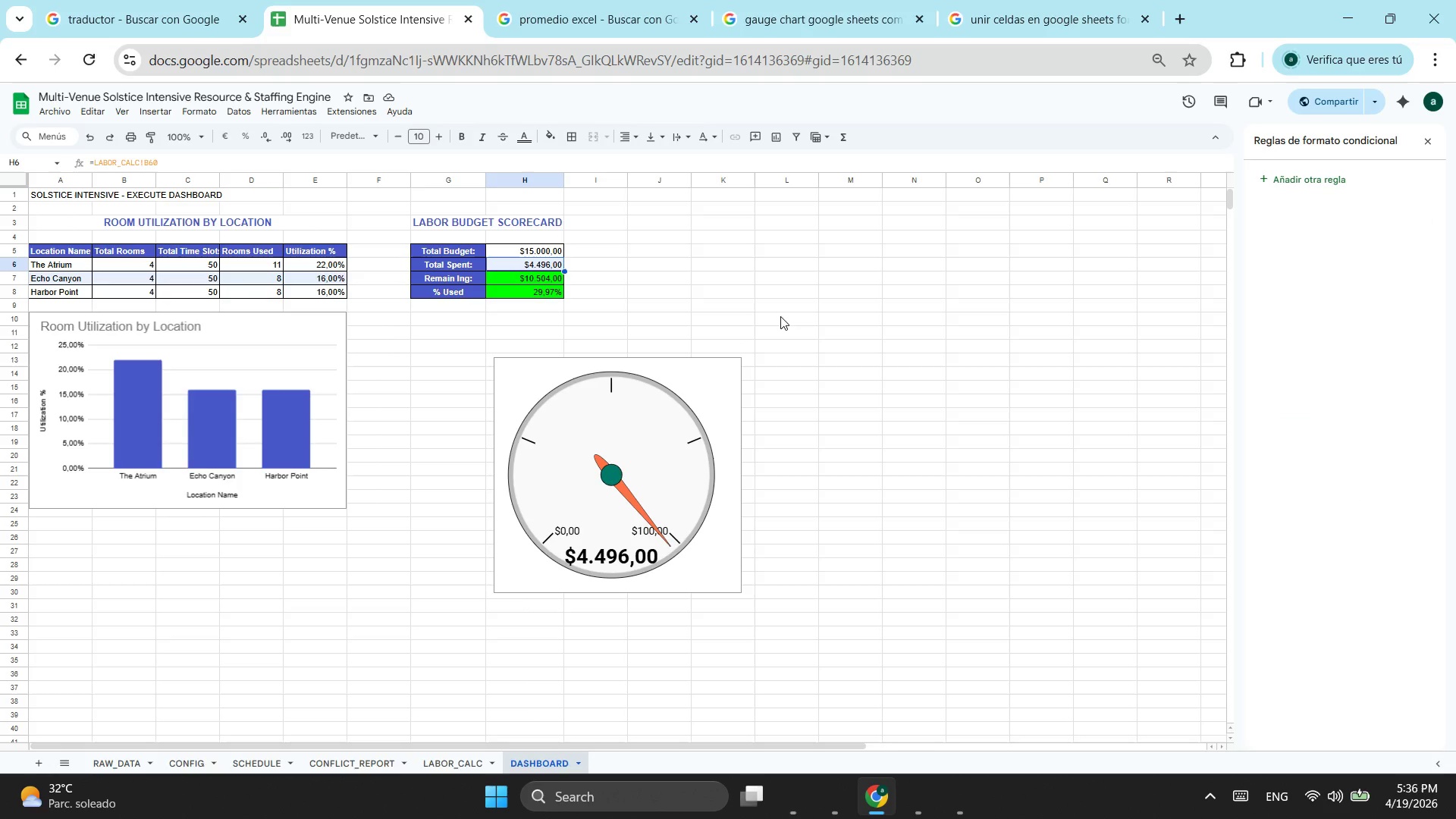 
left_click_drag(start_coordinate=[619, 469], to_coordinate=[628, 470])
 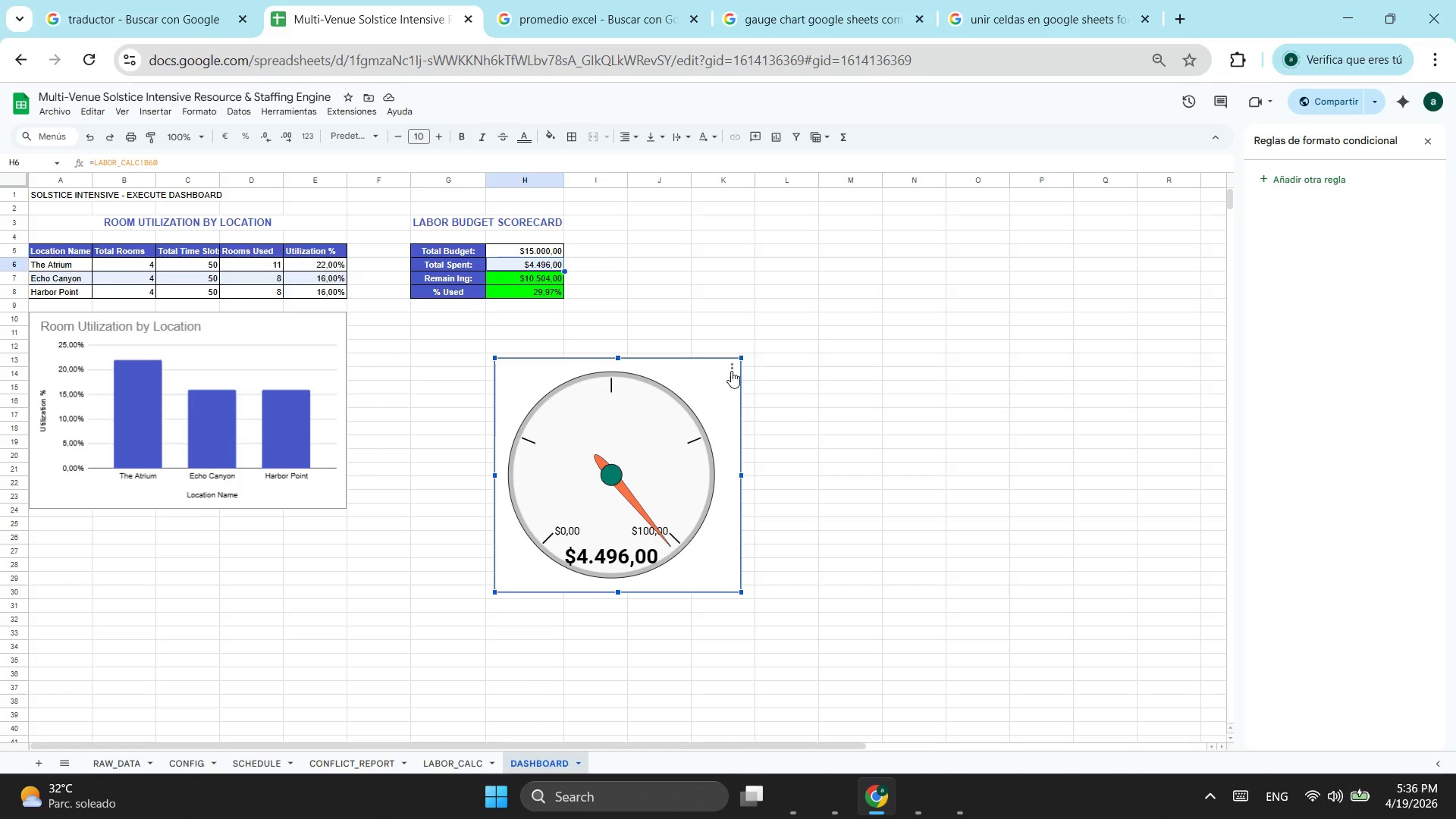 
left_click([730, 369])
 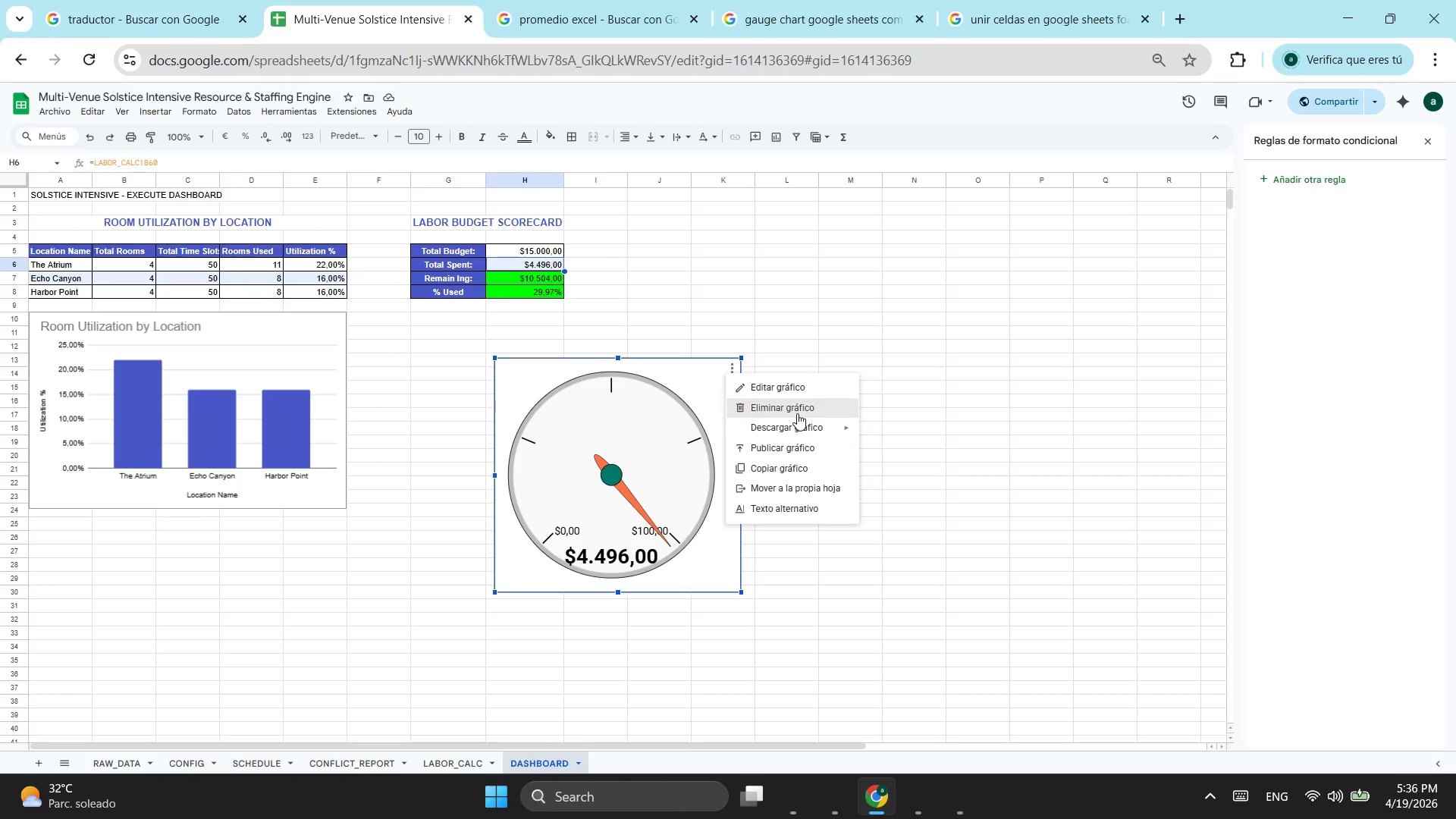 
left_click([793, 379])
 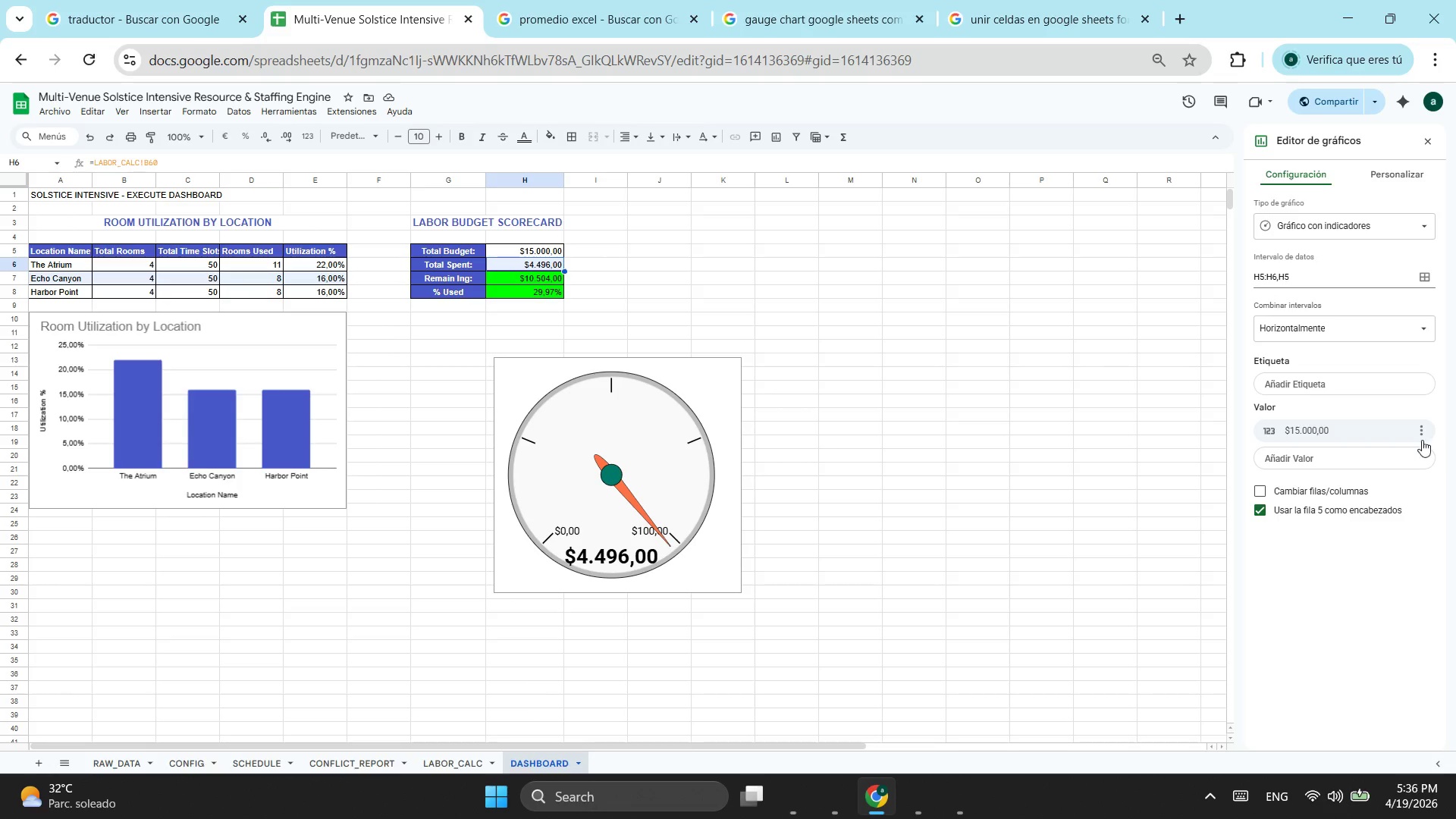 
left_click([1375, 457])
 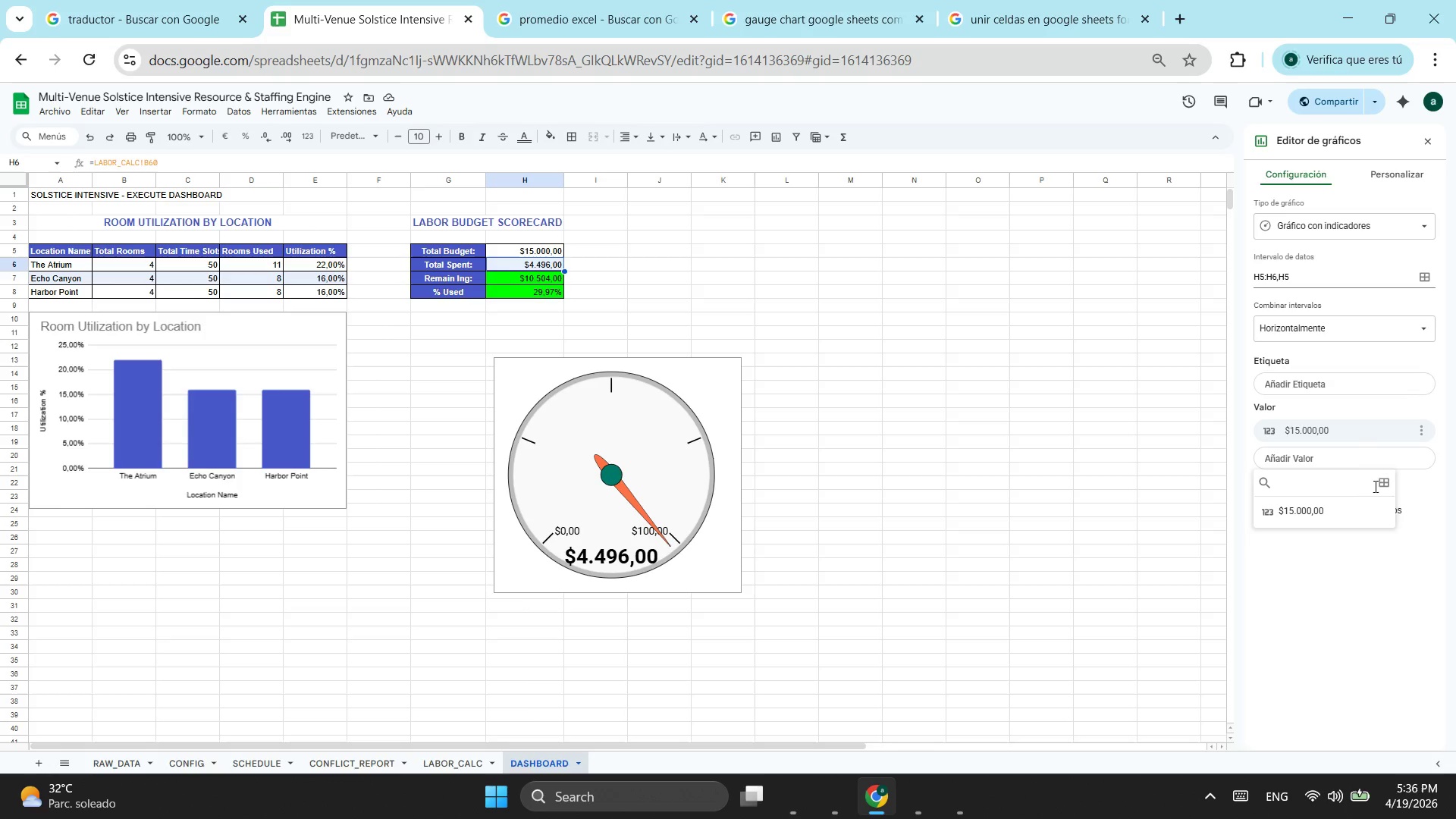 
left_click([1384, 481])
 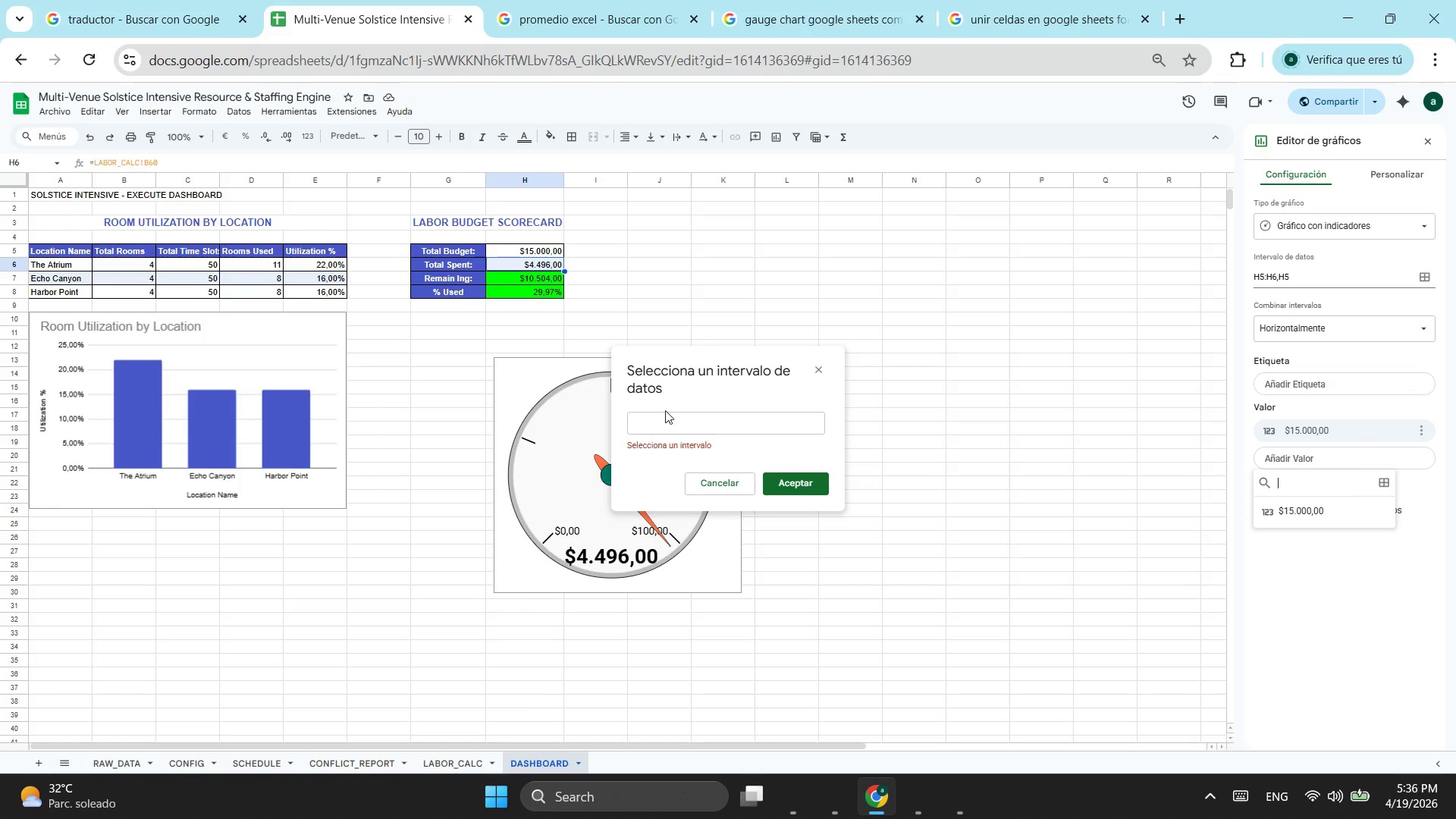 
left_click([665, 422])
 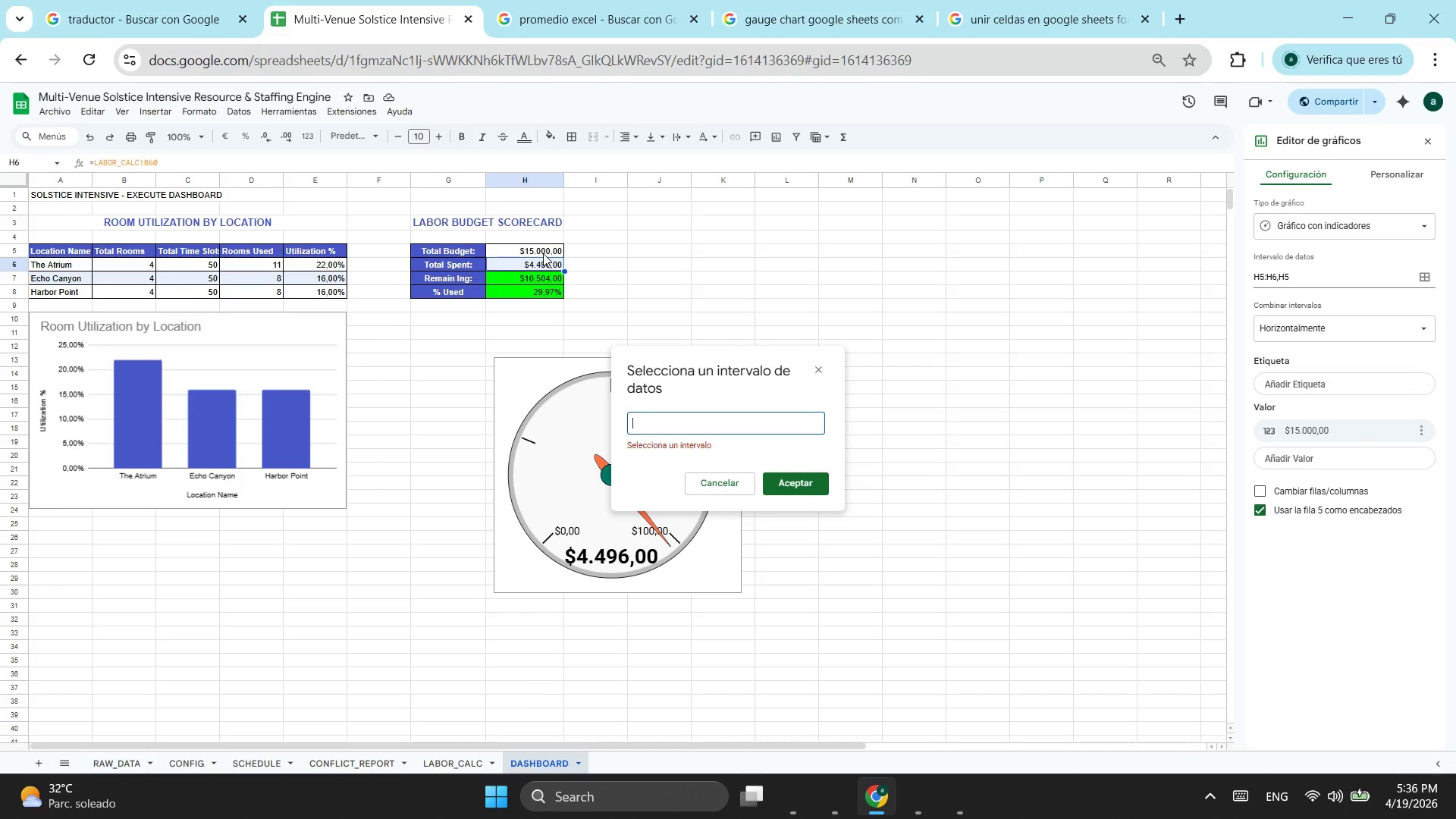 
left_click([543, 250])
 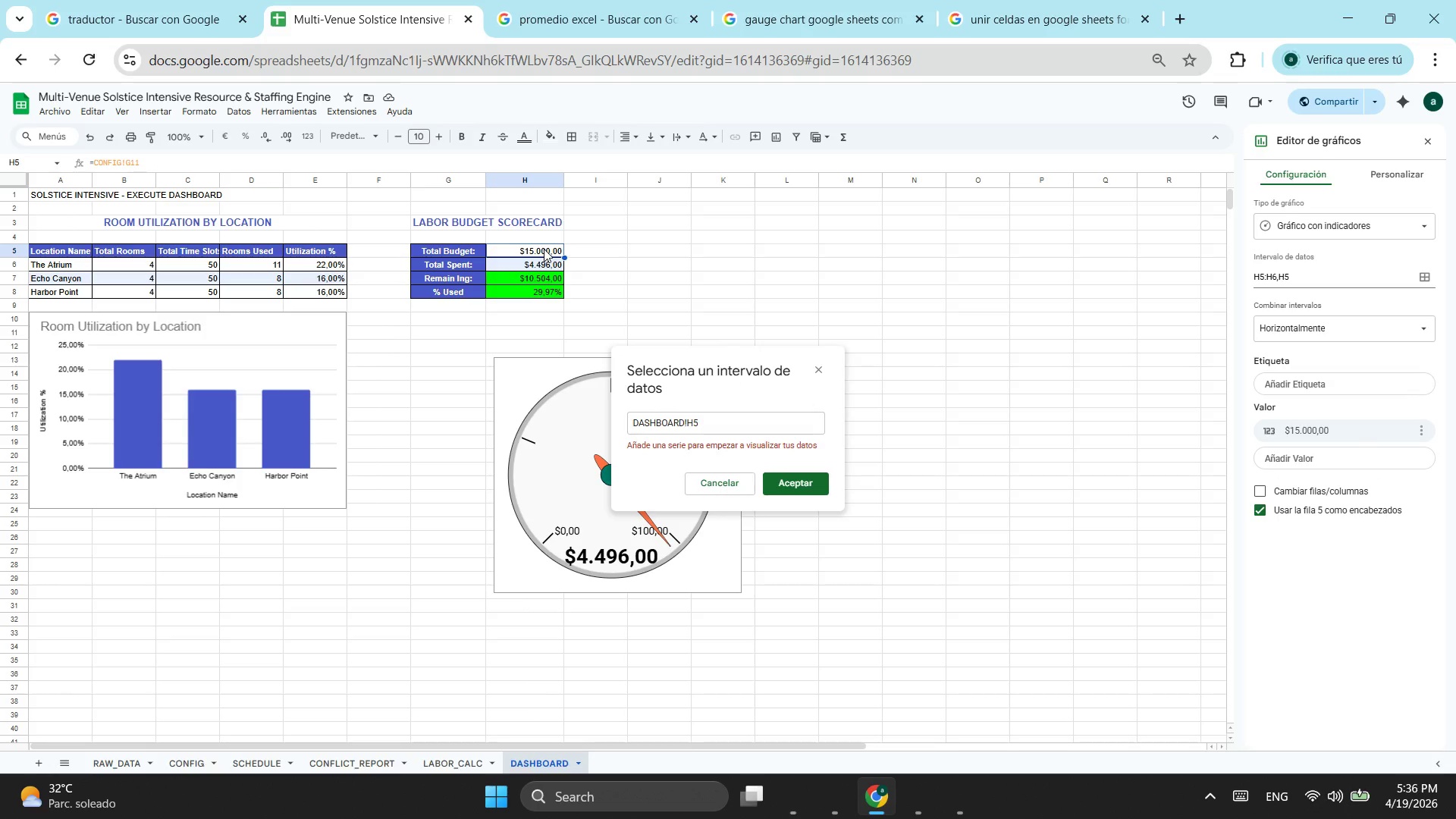 
wait(5.78)
 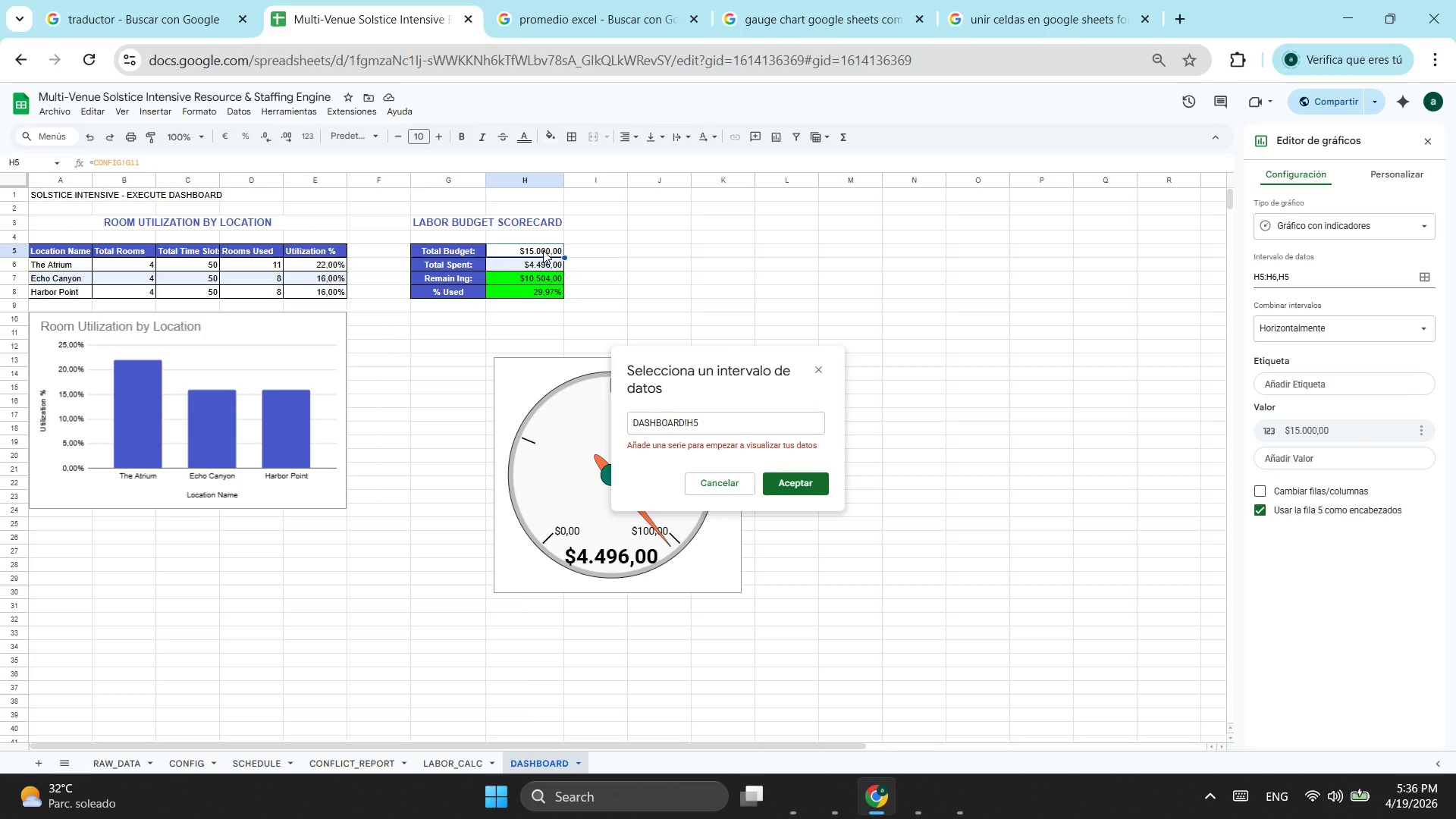 
left_click_drag(start_coordinate=[520, 267], to_coordinate=[517, 254])
 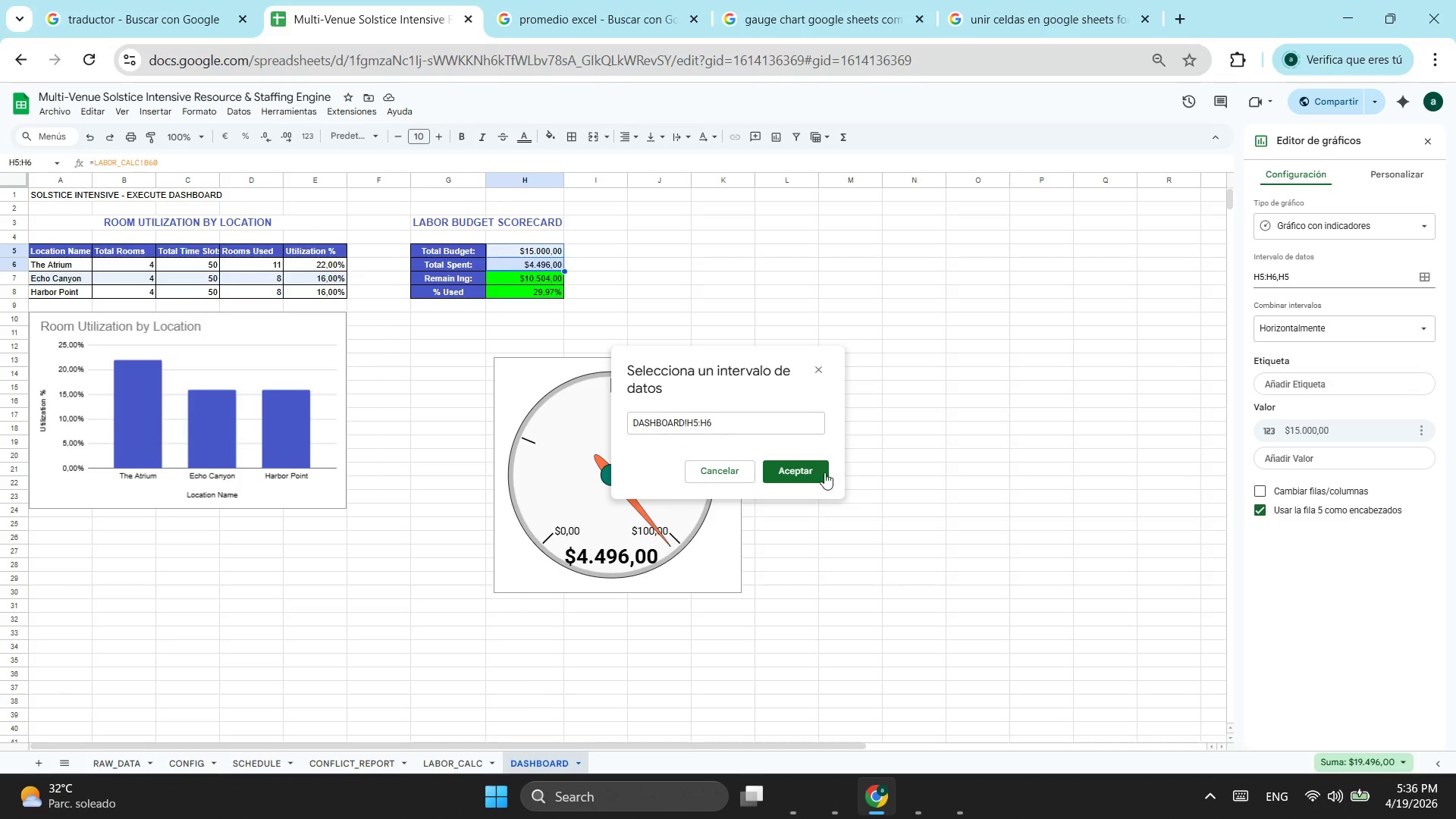 
left_click([812, 472])
 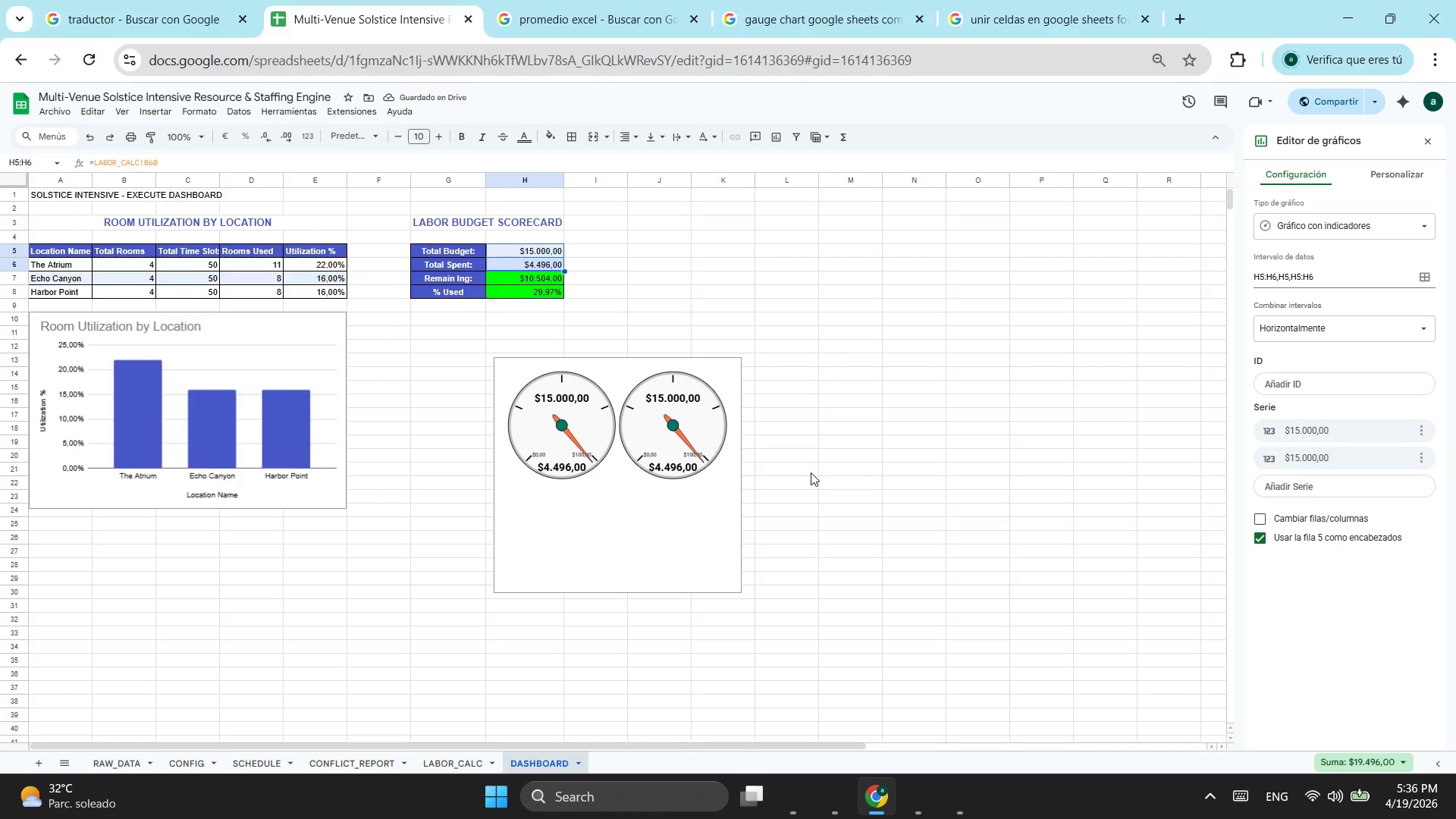 
wait(5.2)
 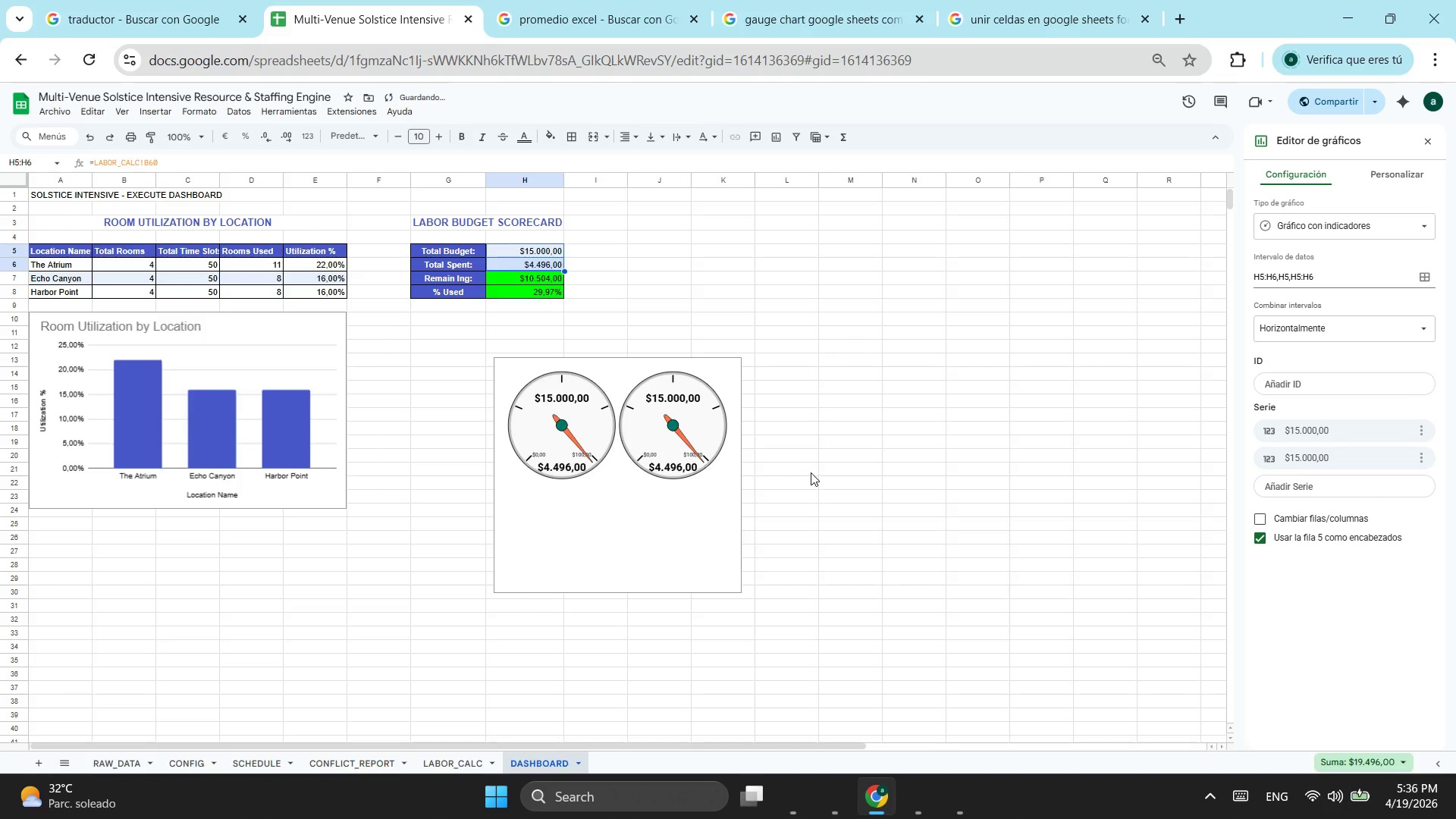 
left_click([1386, 469])
 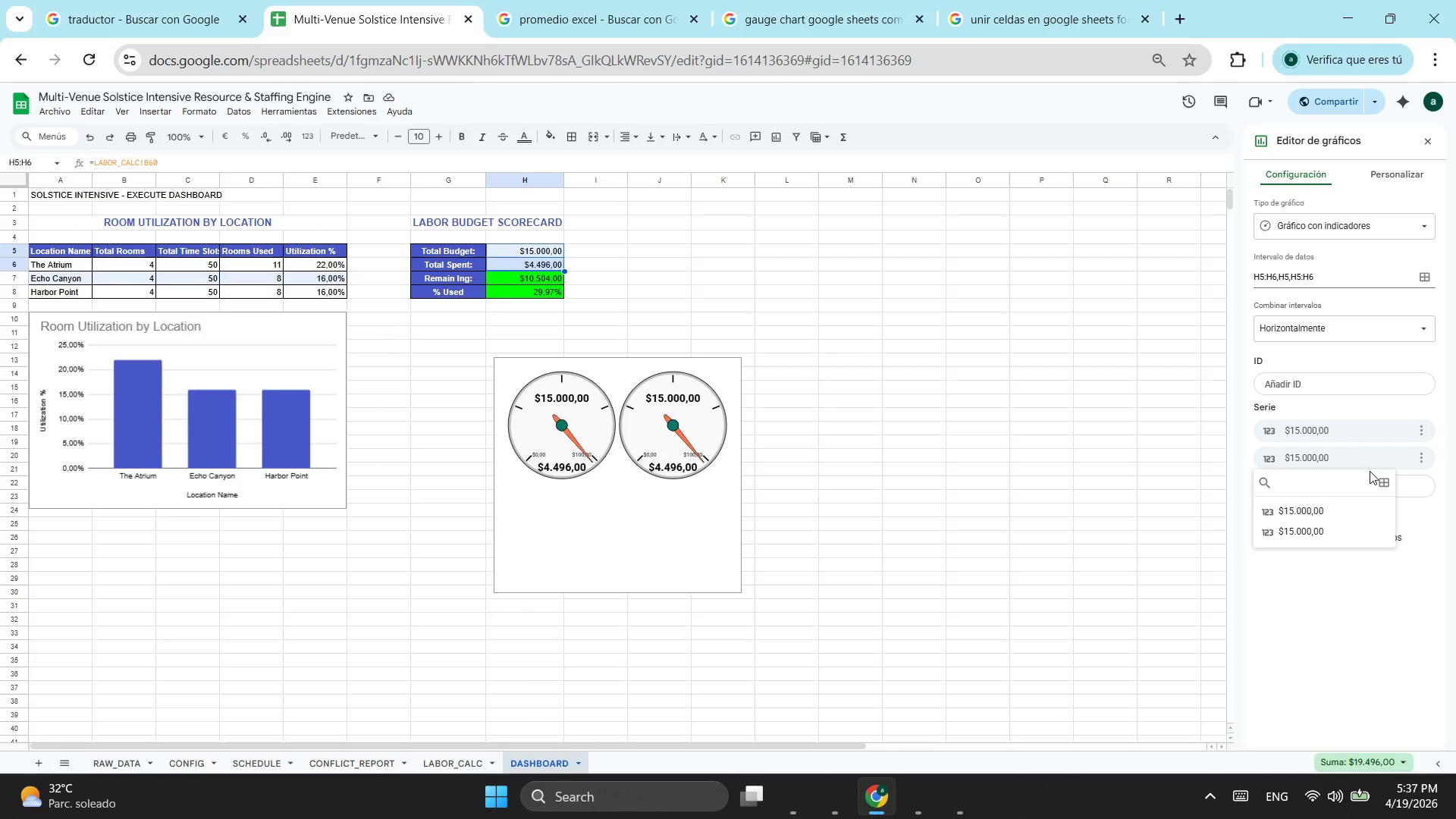 
left_click([1357, 435])
 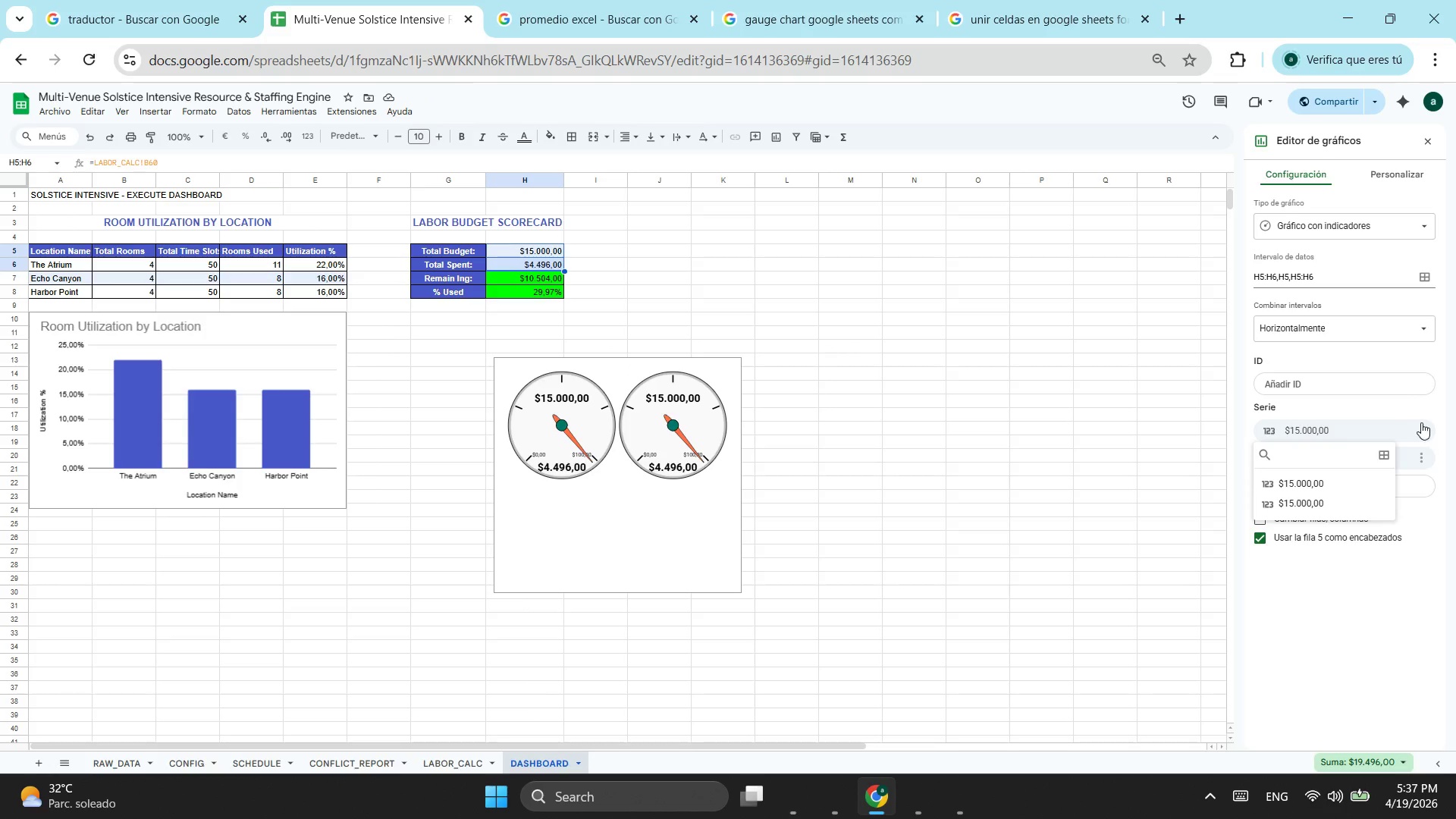 
left_click([1427, 422])
 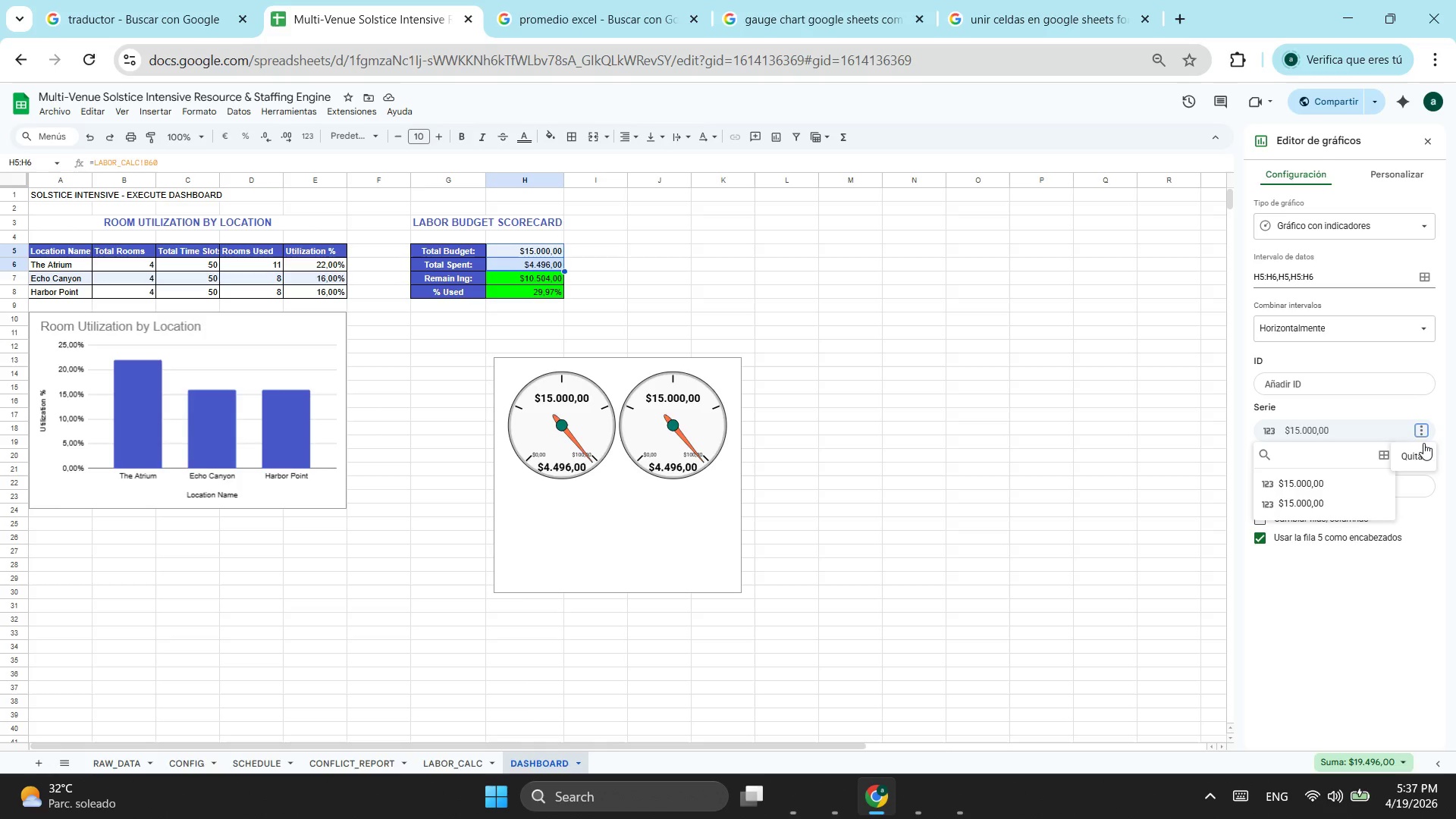 
left_click([1419, 447])
 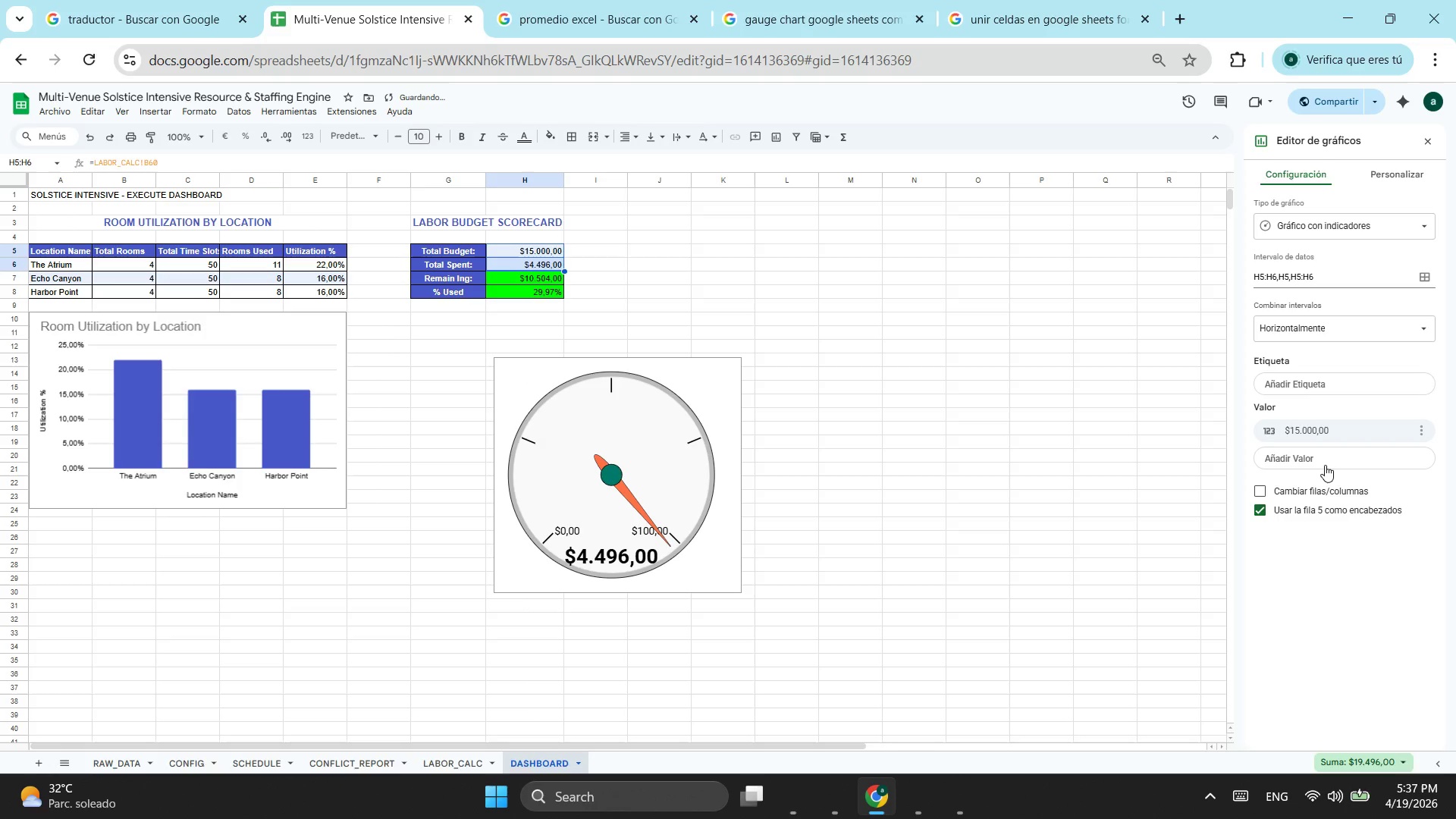 
left_click([1325, 457])
 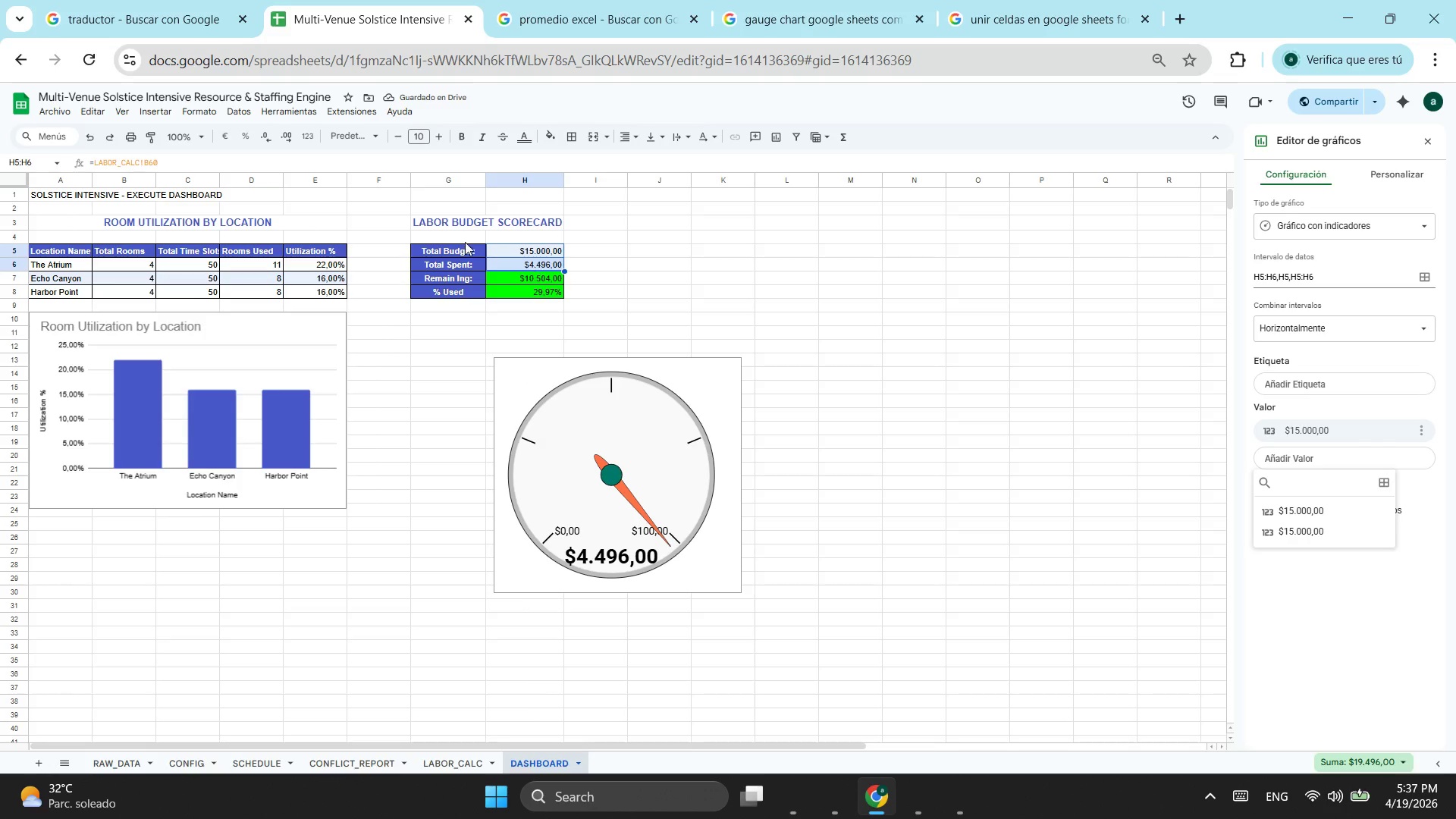 
left_click([581, 235])
 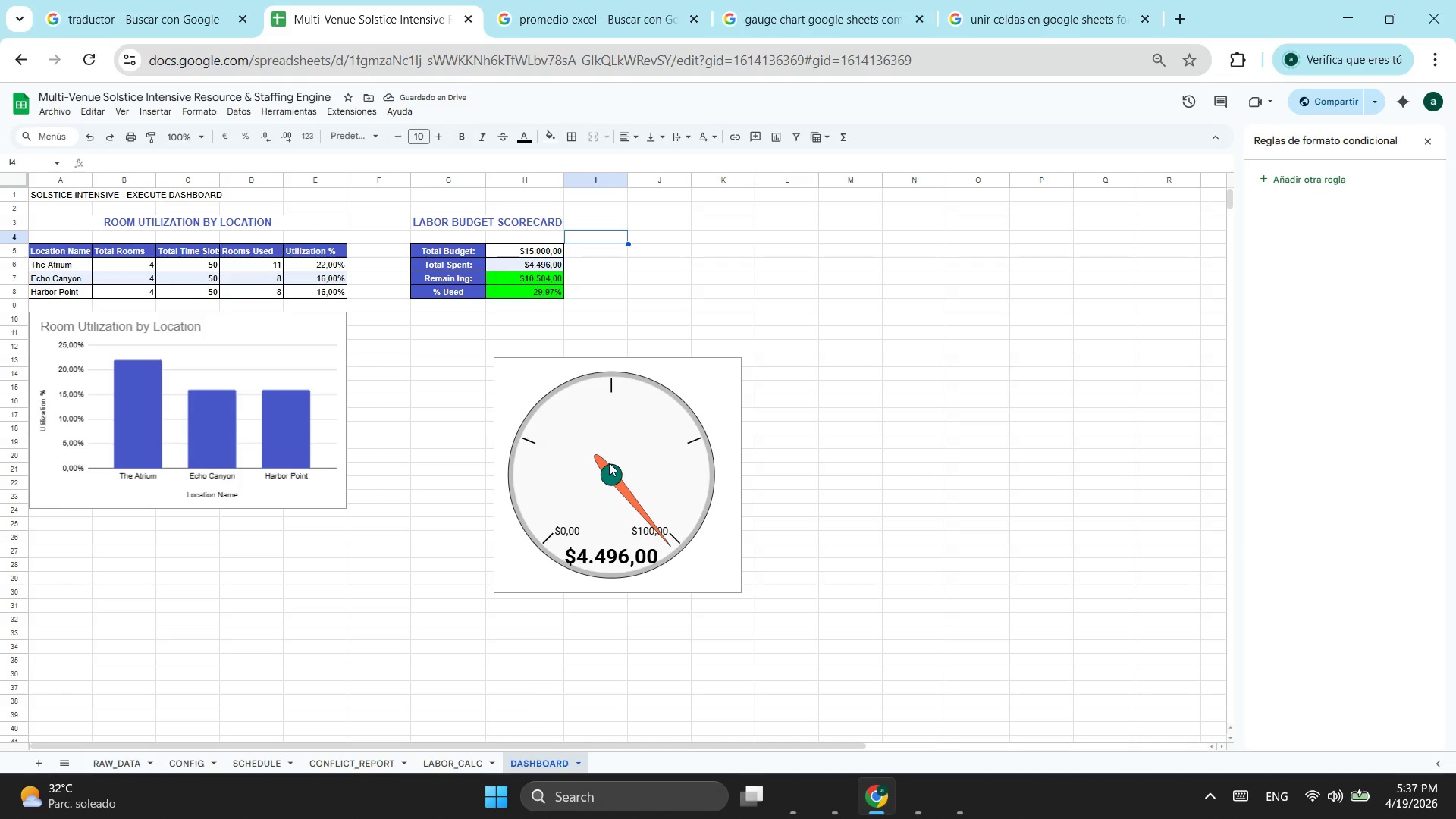 
left_click([609, 463])
 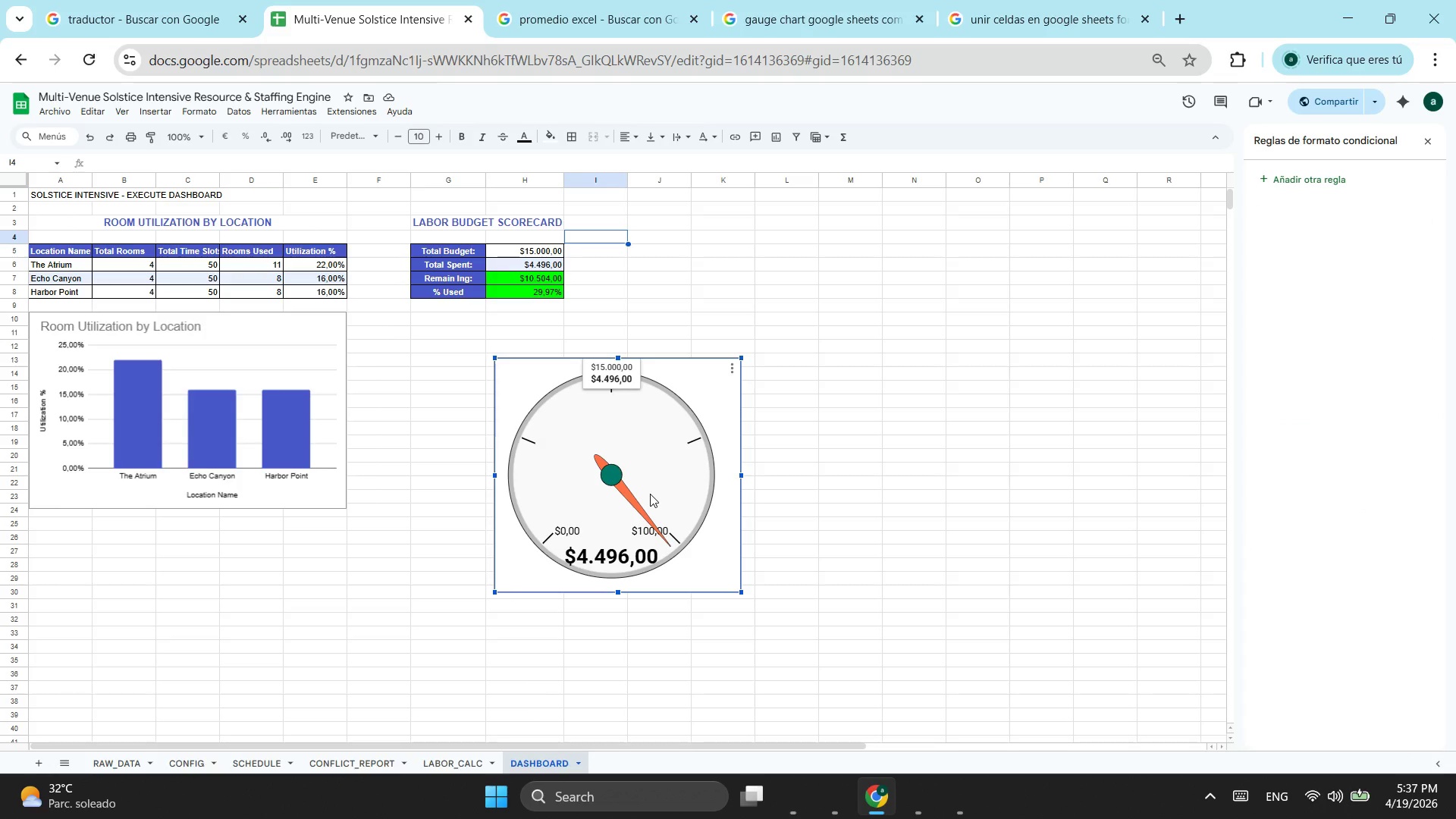 
left_click([1009, 0])
 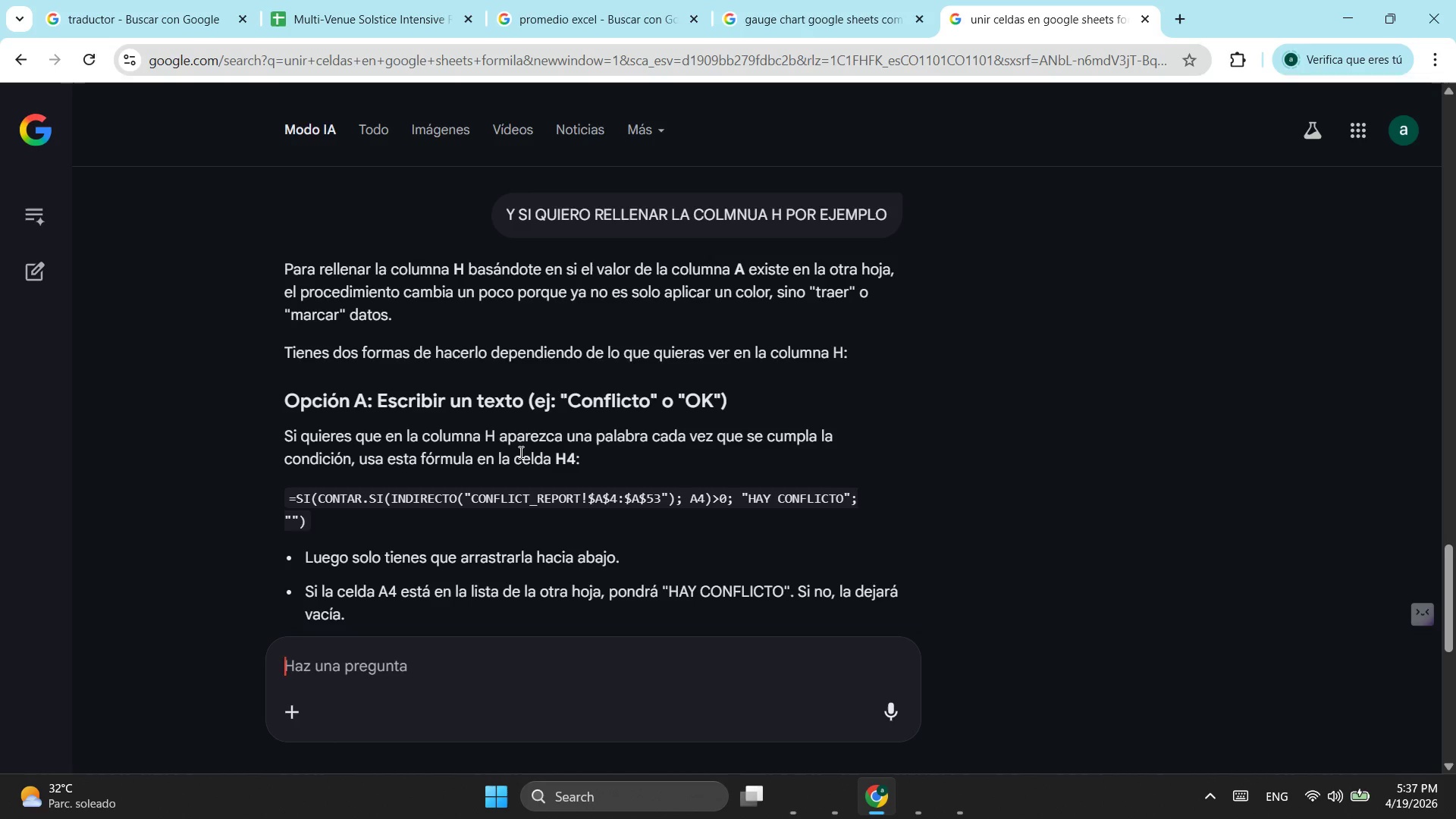 
left_click([779, 10])
 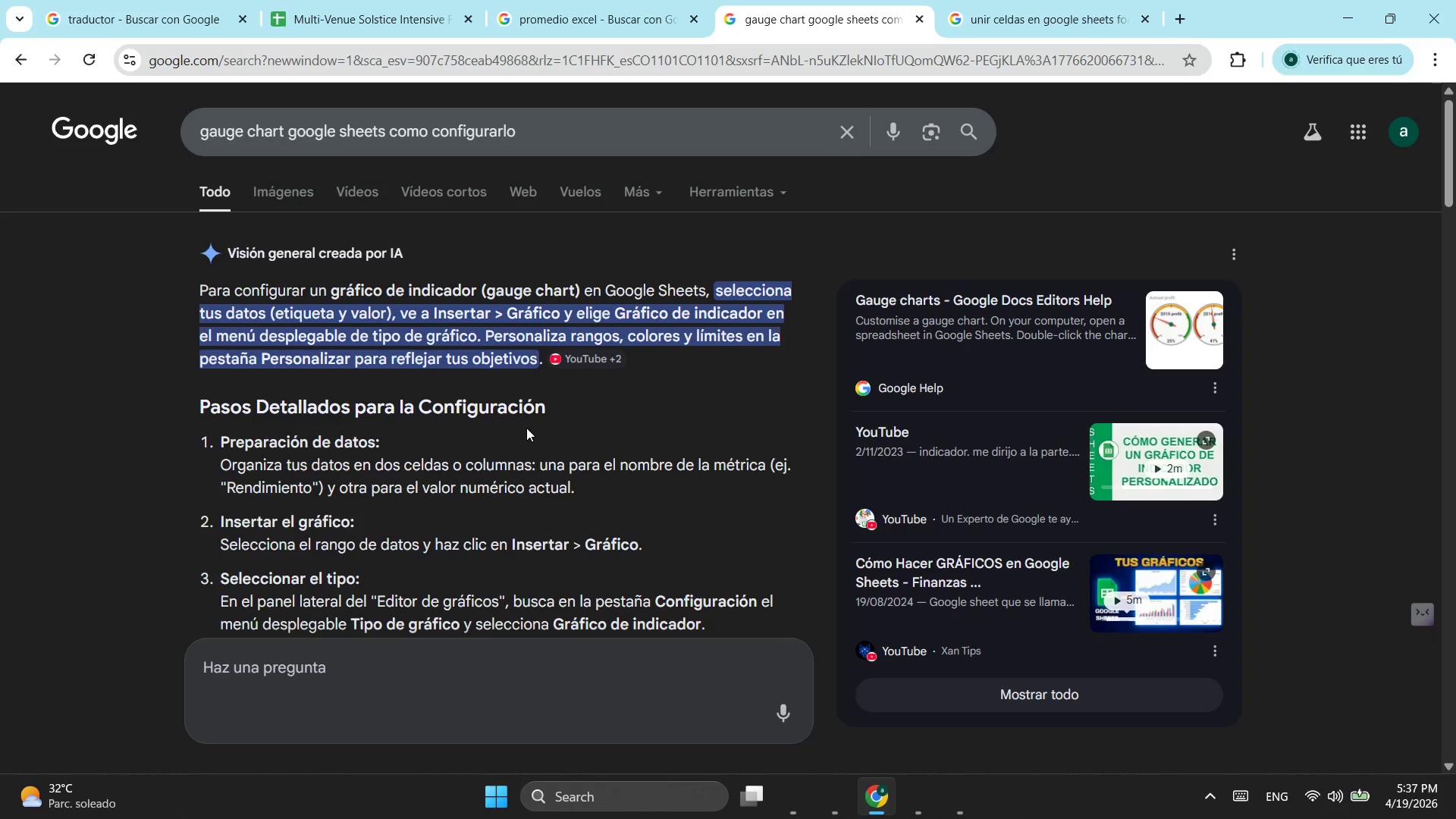 
scroll: coordinate [775, 569], scroll_direction: down, amount: 9.0
 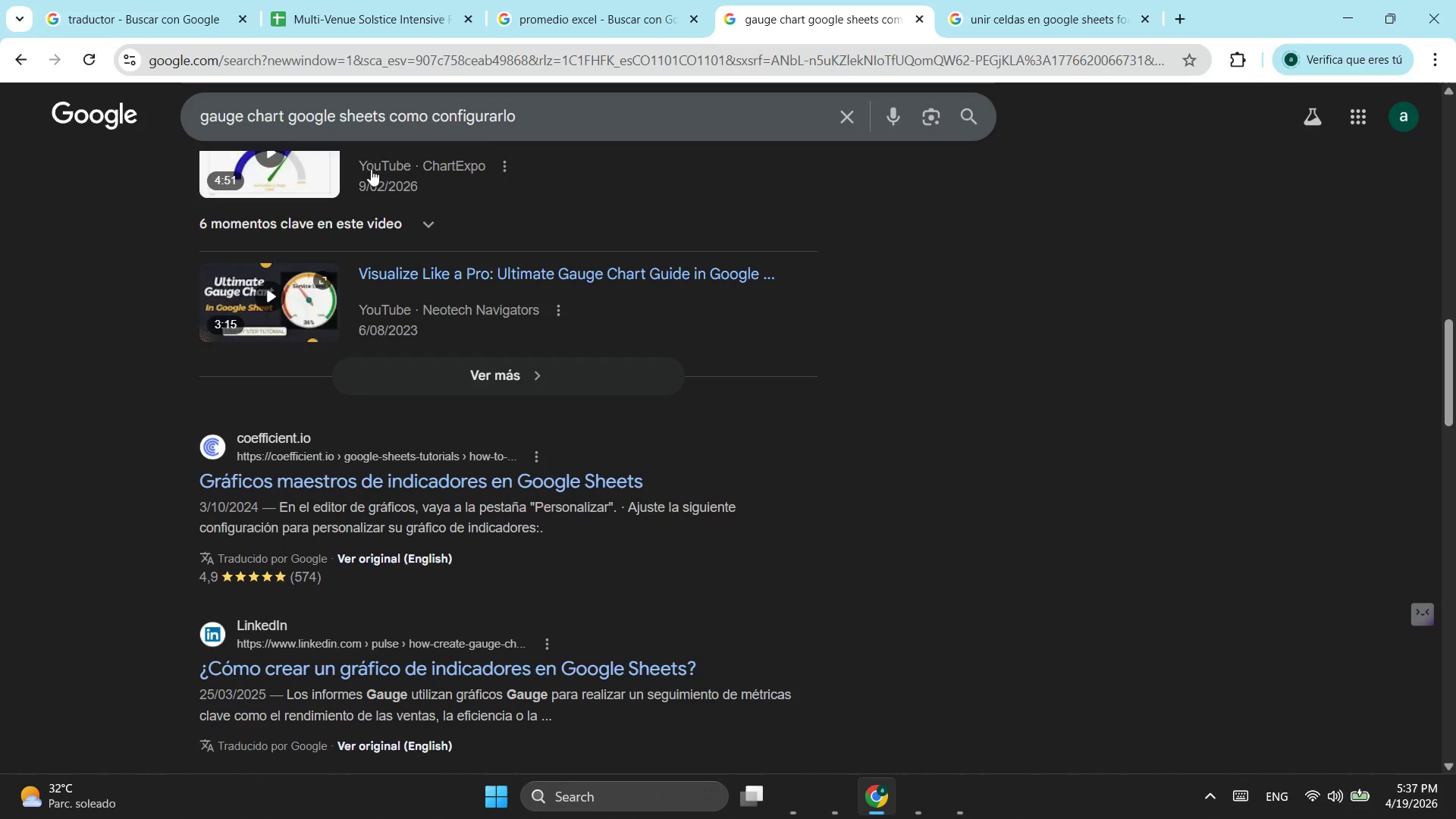 
scroll: coordinate [601, 162], scroll_direction: up, amount: 6.0
 